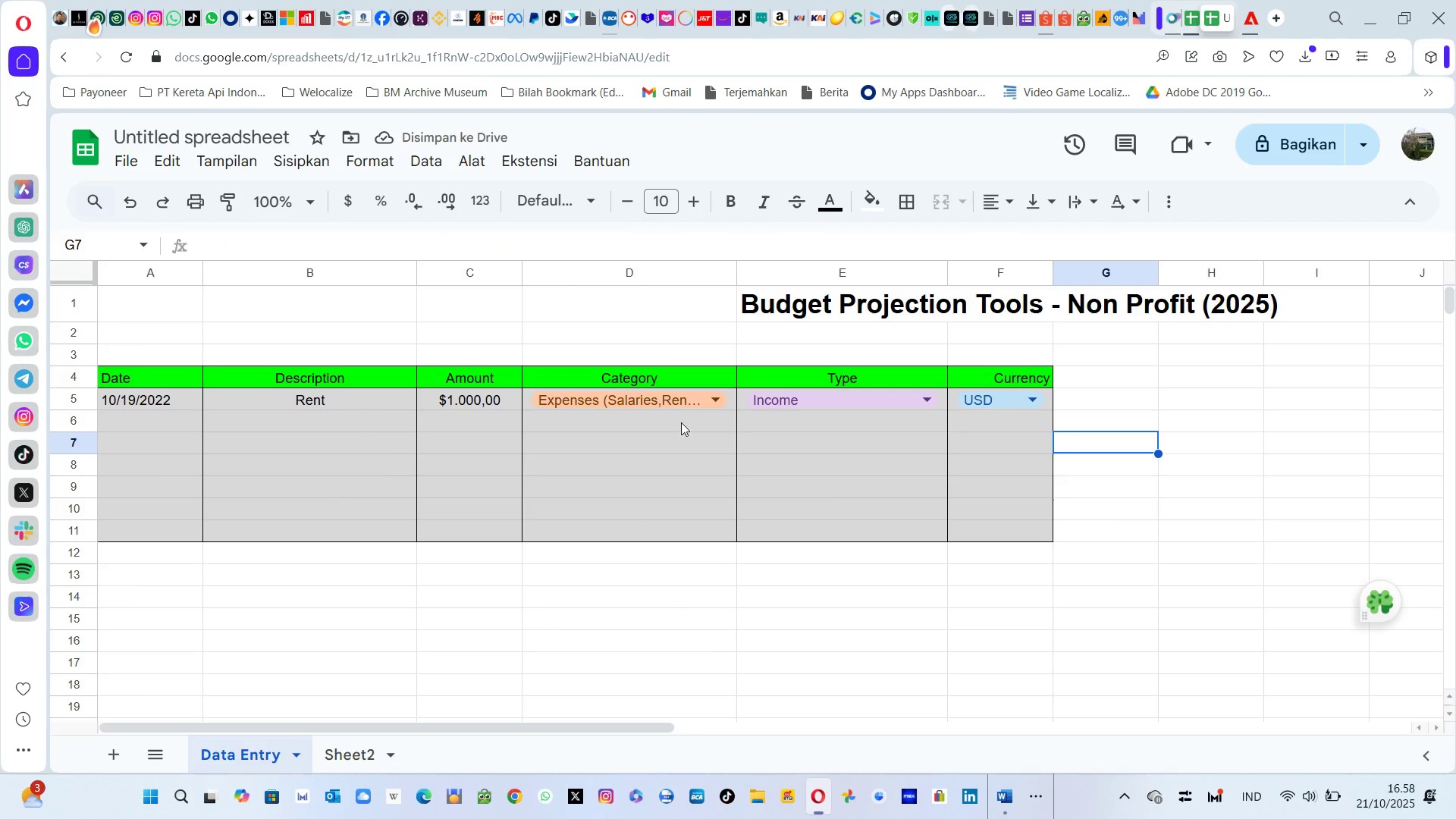 
left_click([337, 749])
 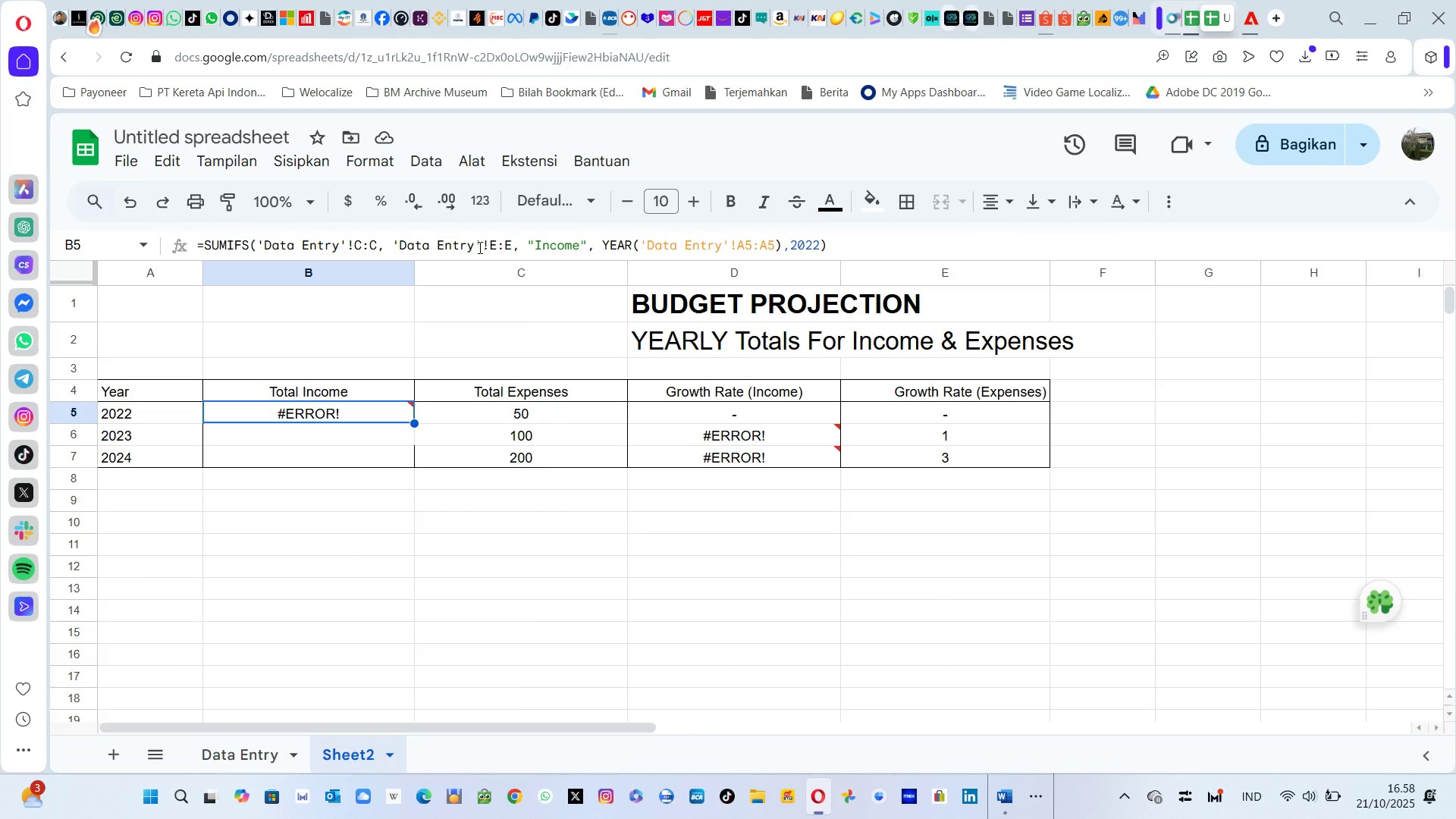 
wait(7.5)
 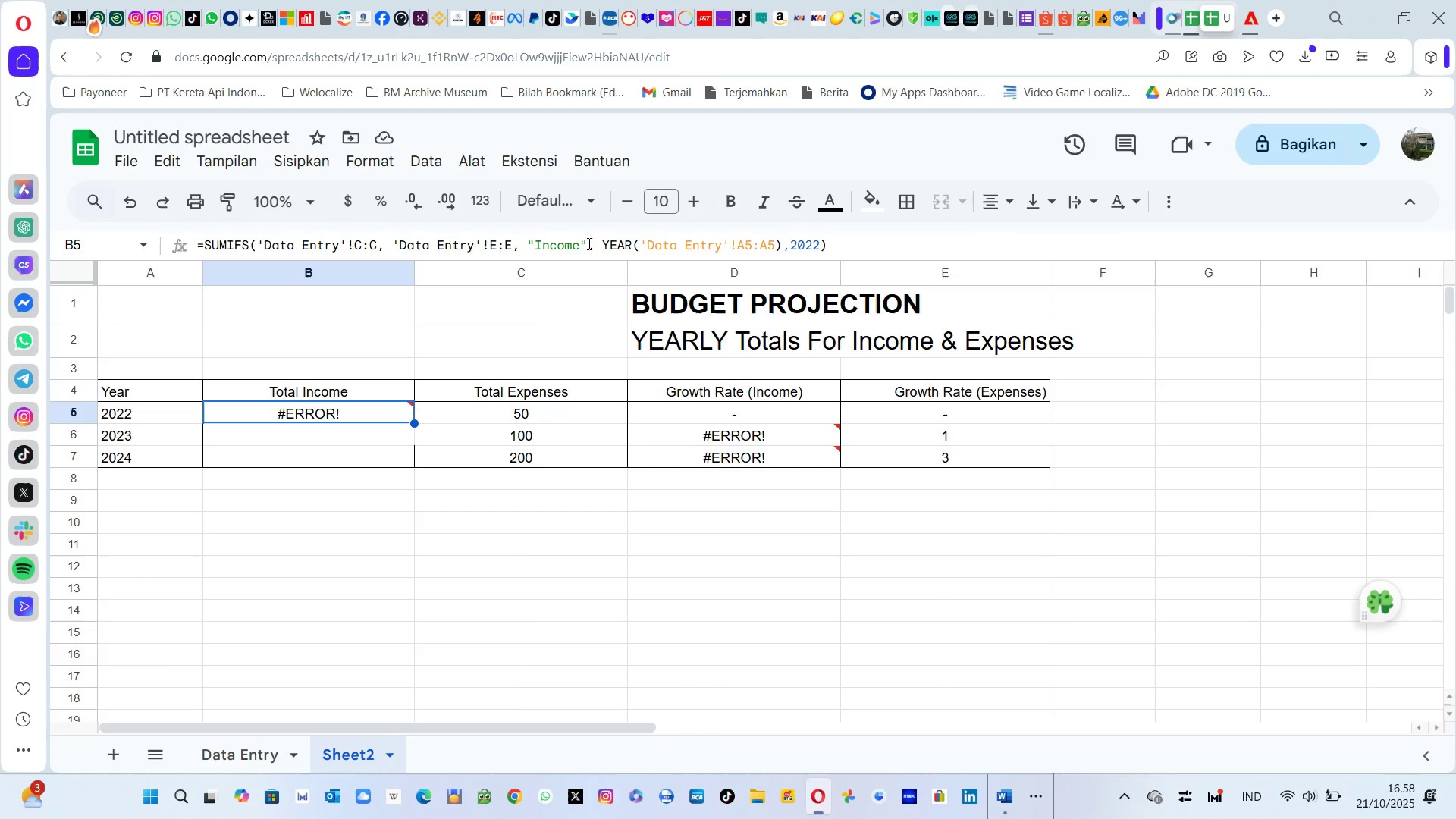 
left_click([243, 748])
 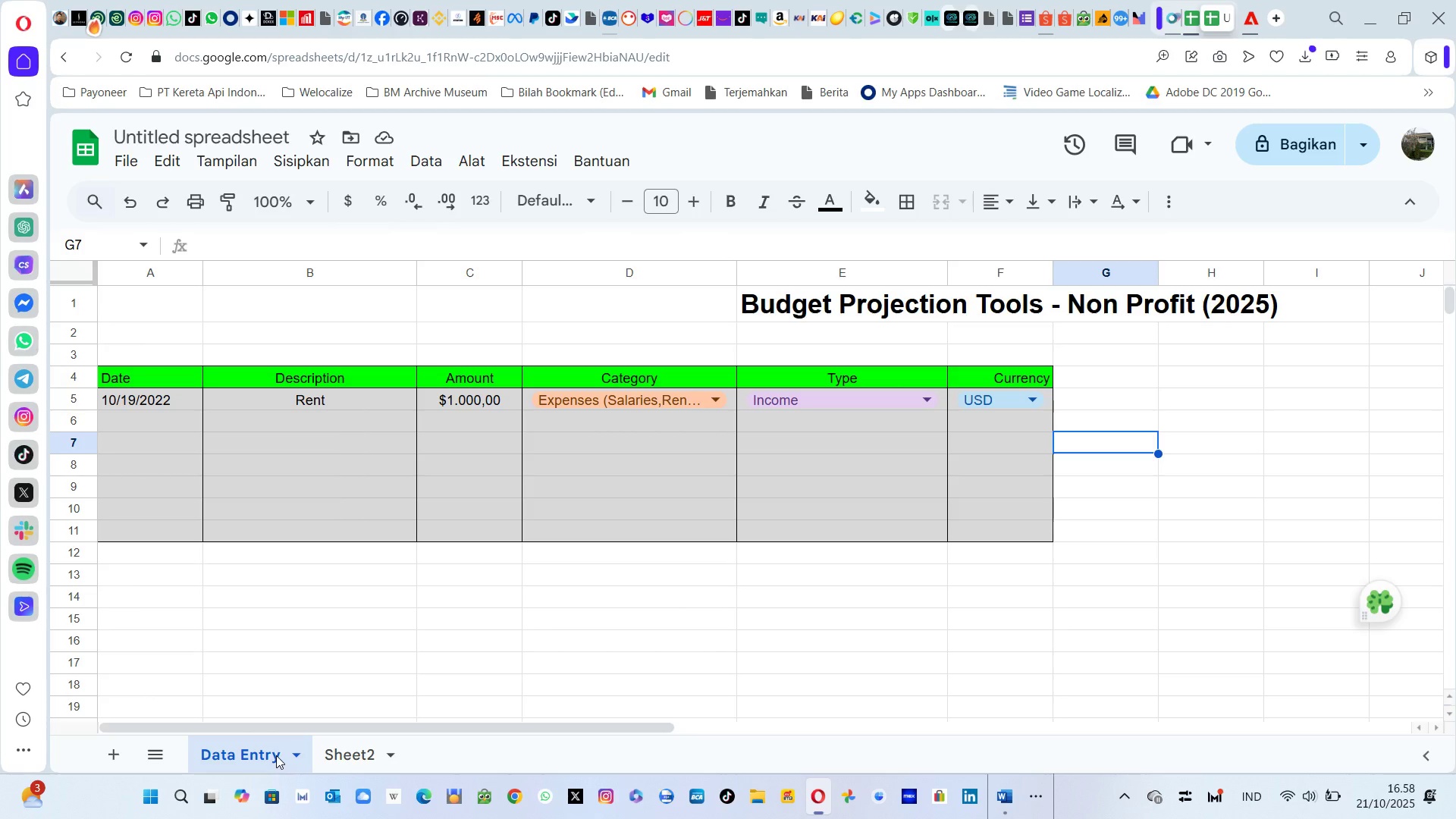 
left_click([276, 755])
 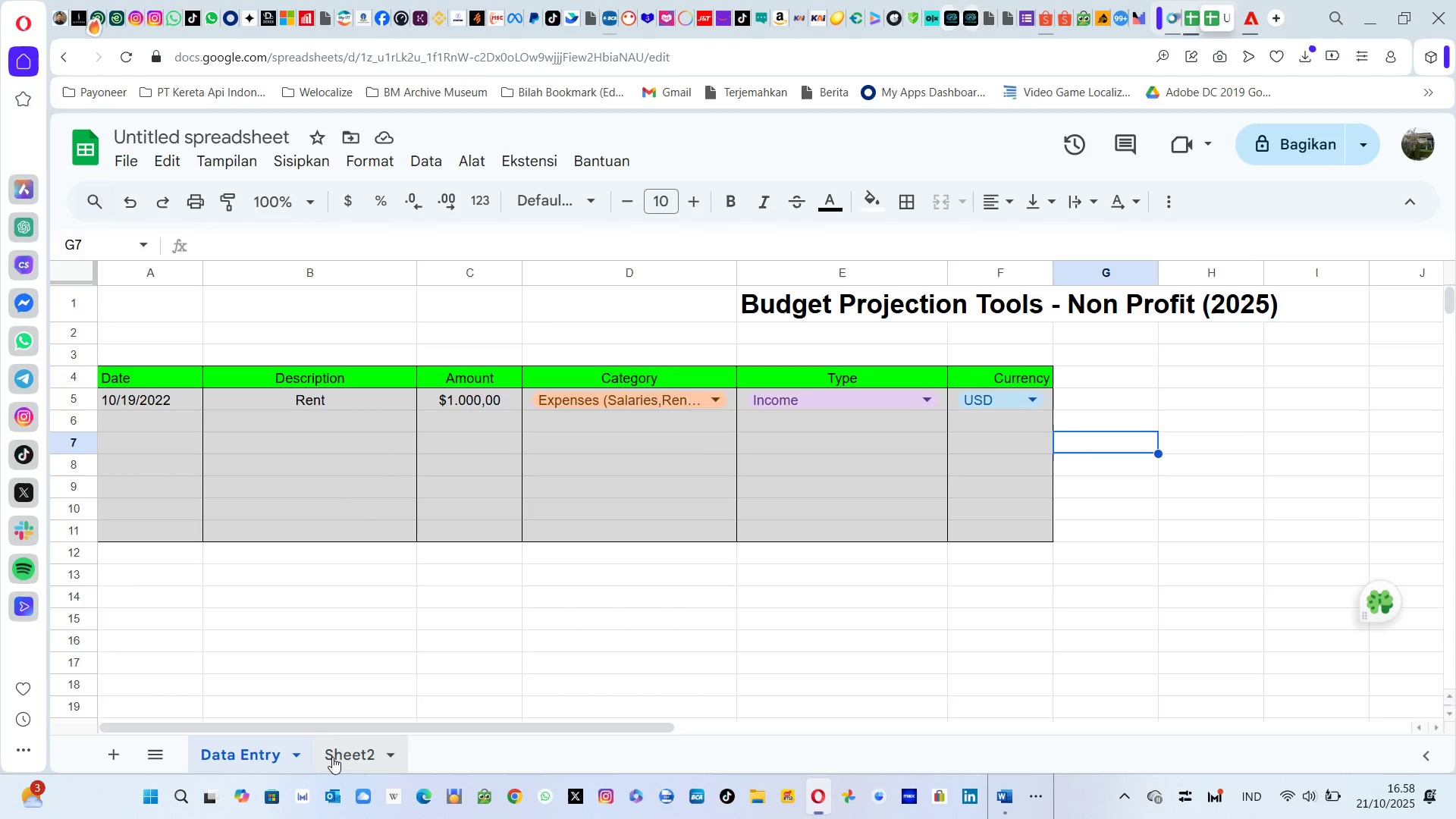 
left_click([334, 756])
 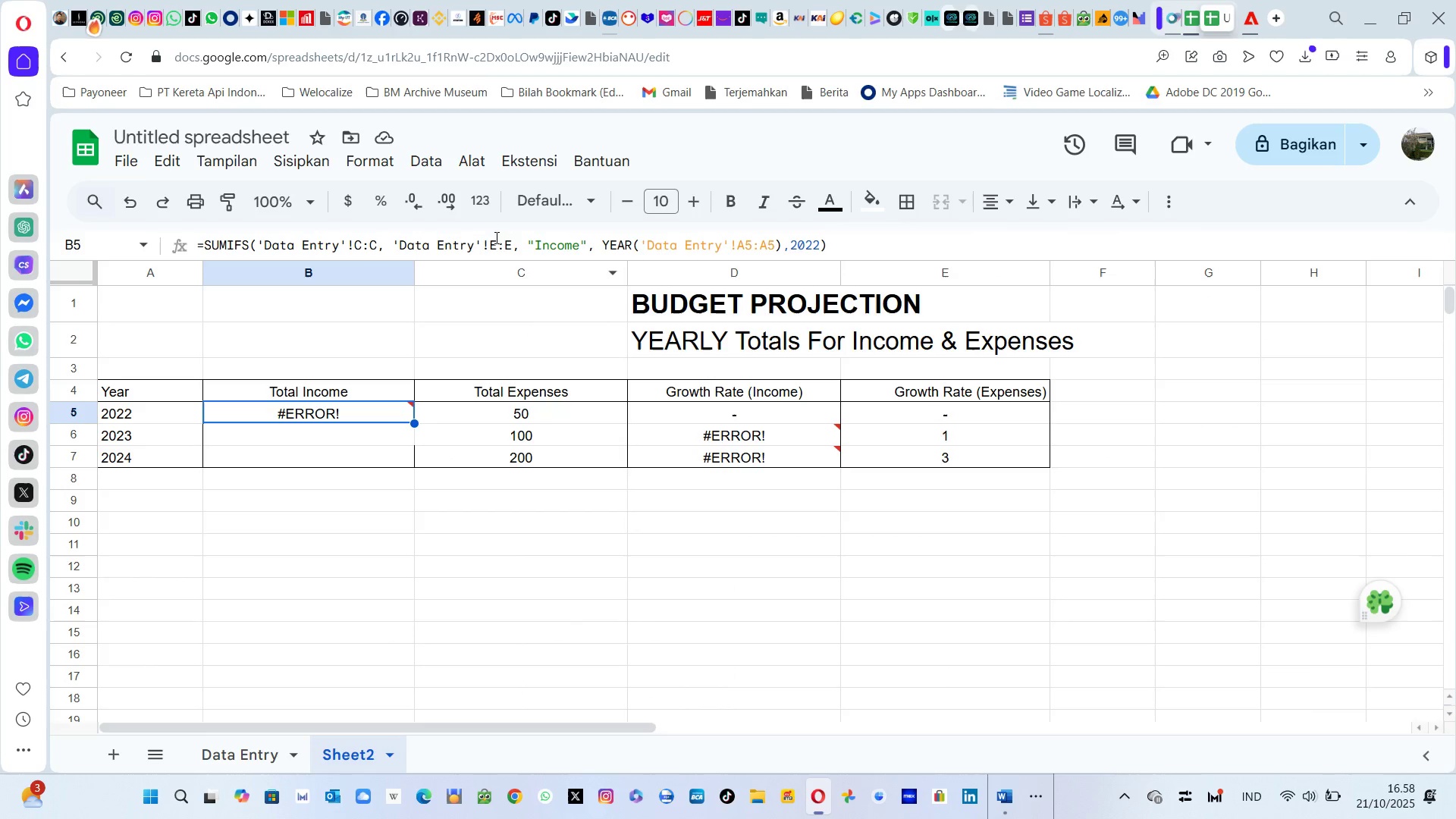 
left_click([493, 234])
 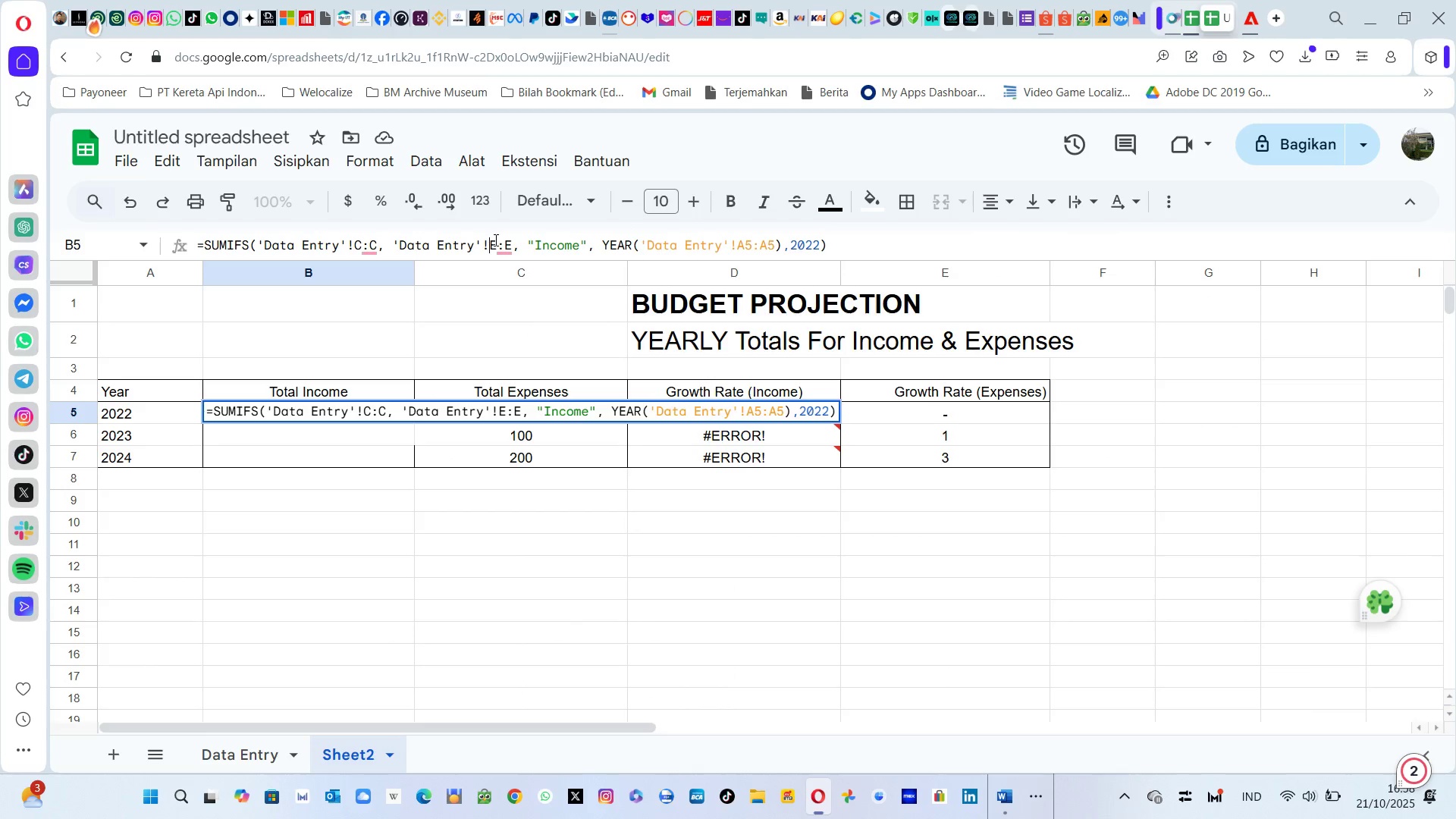 
left_click([494, 240])
 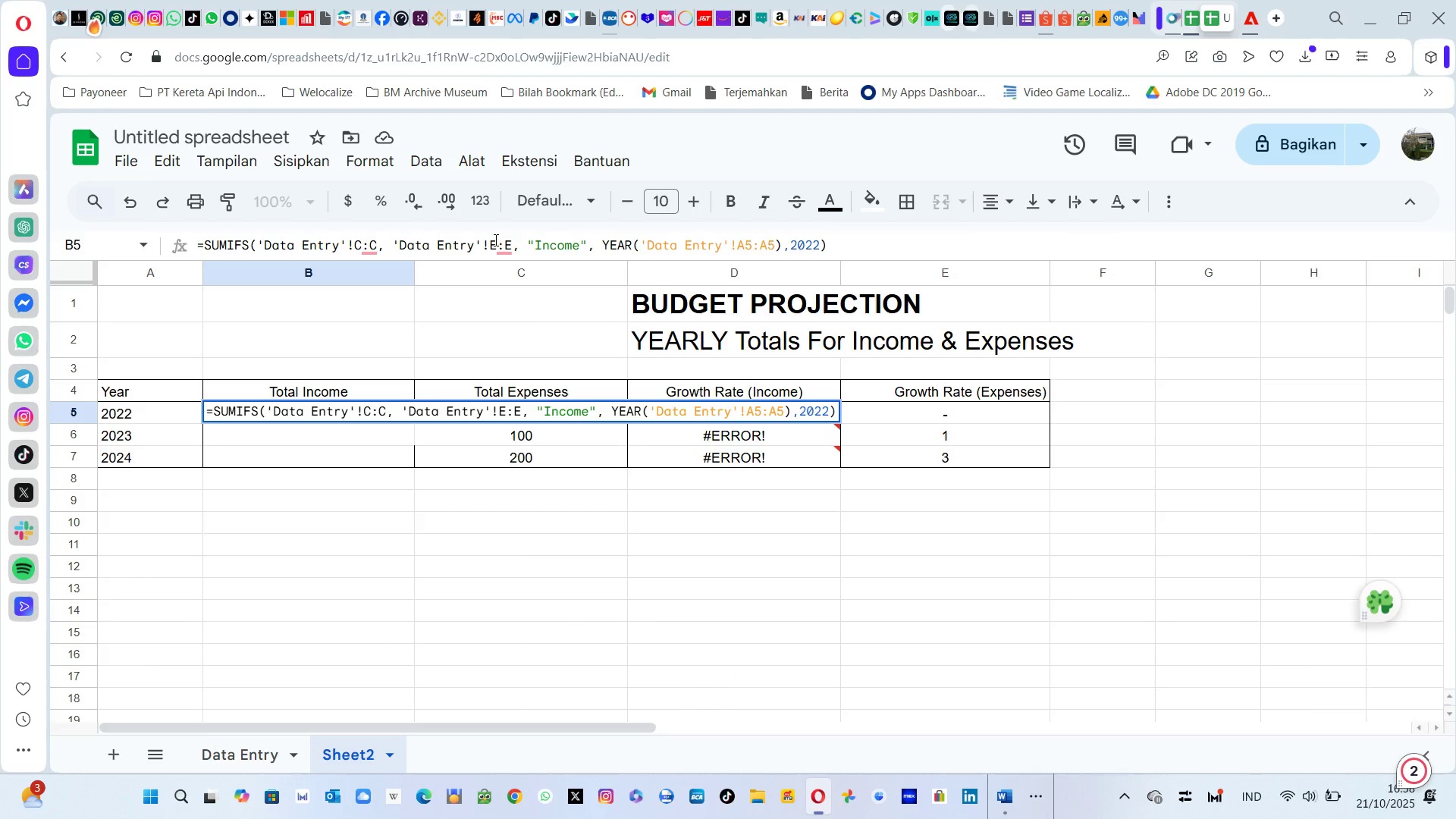 
key(5)
 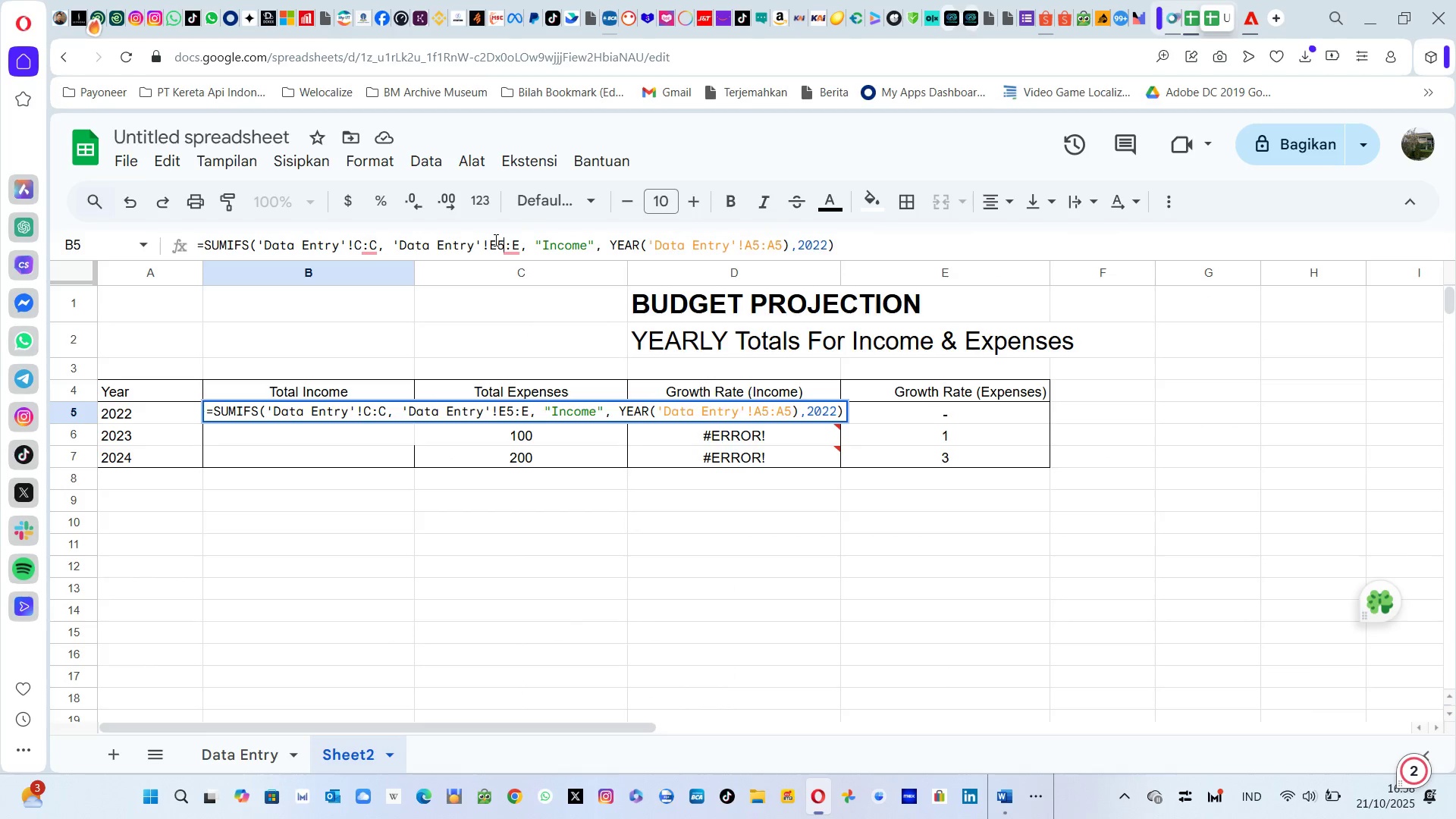 
key(ArrowRight)
 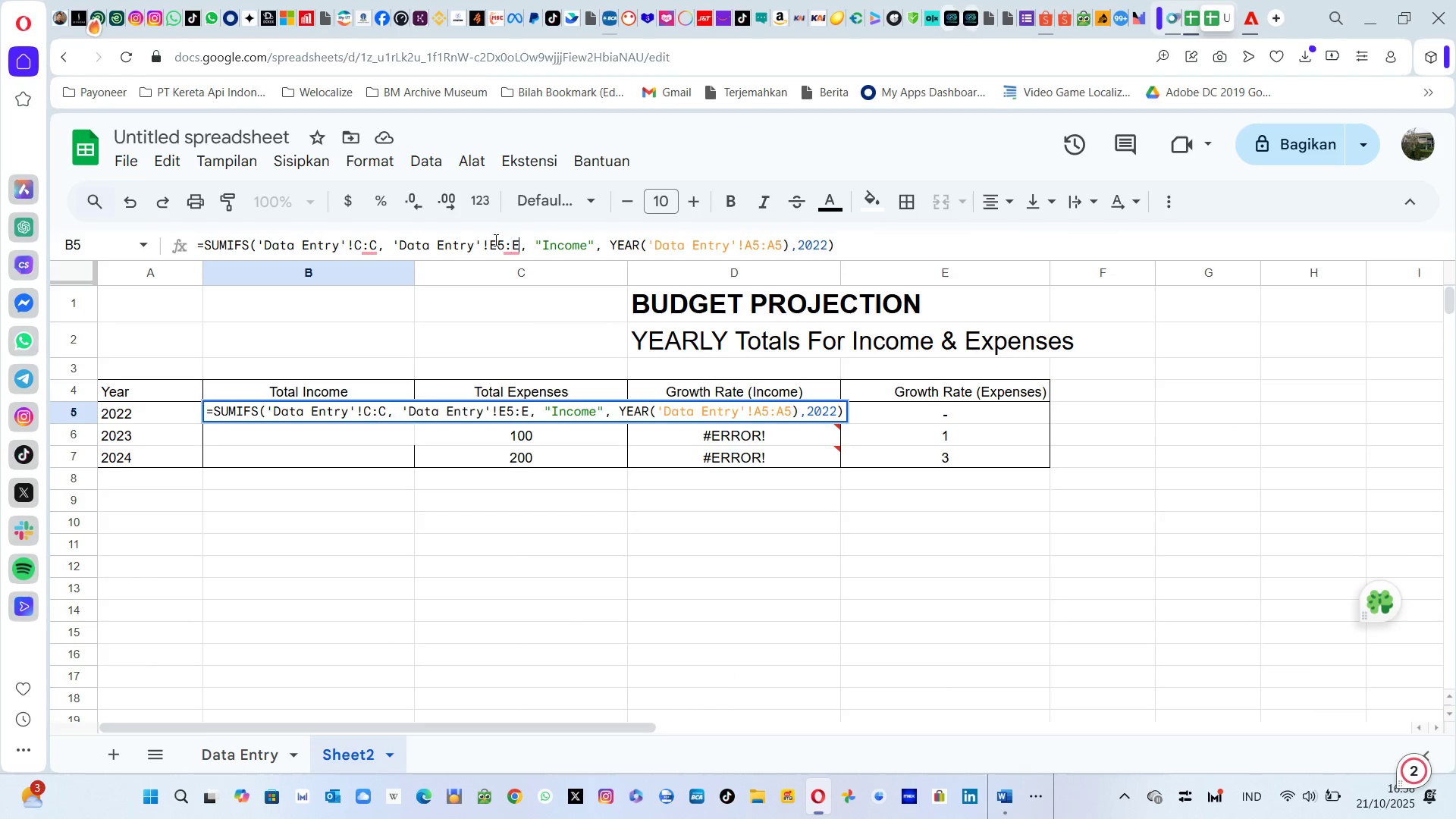 
key(ArrowRight)
 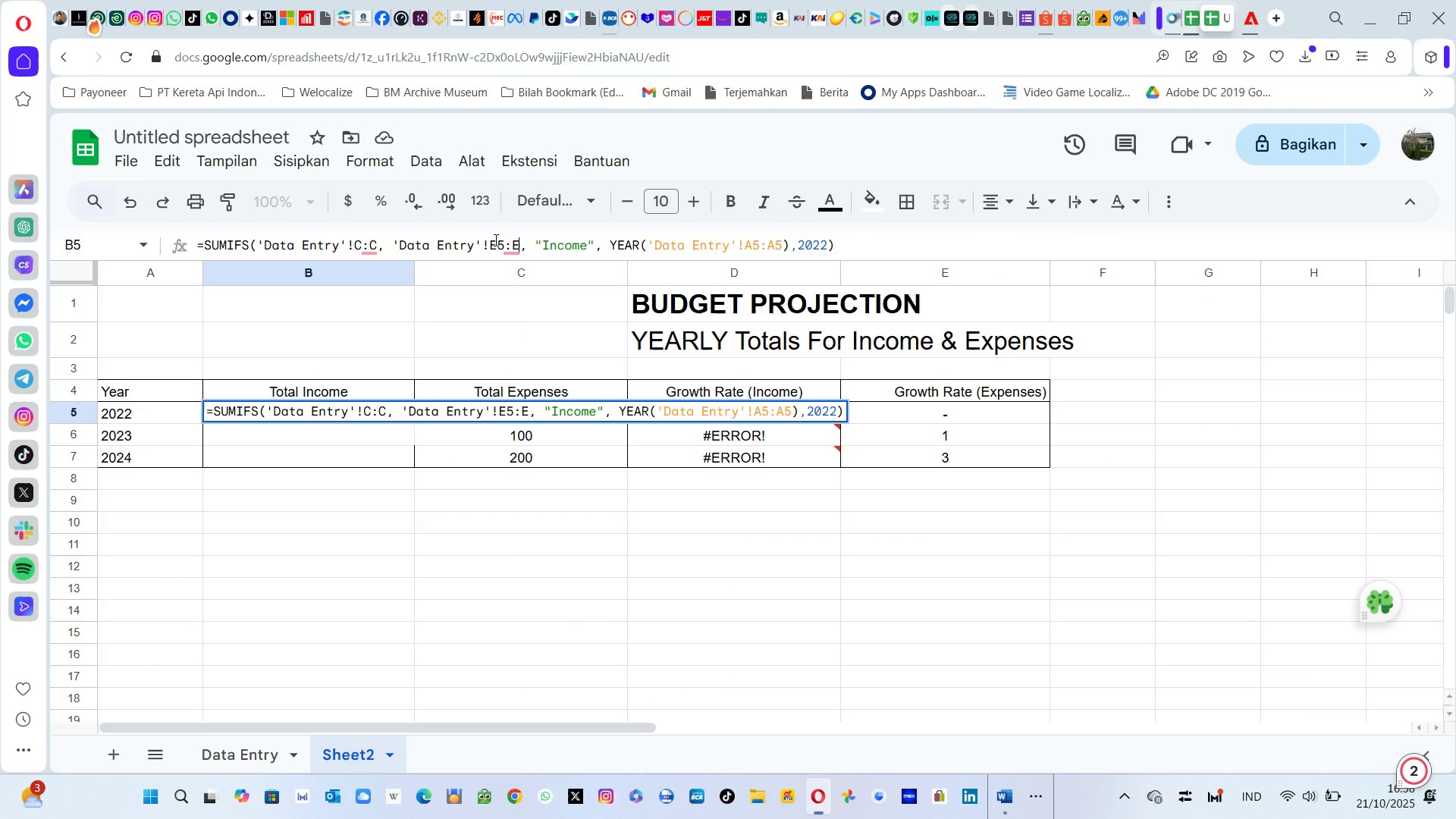 
key(5)
 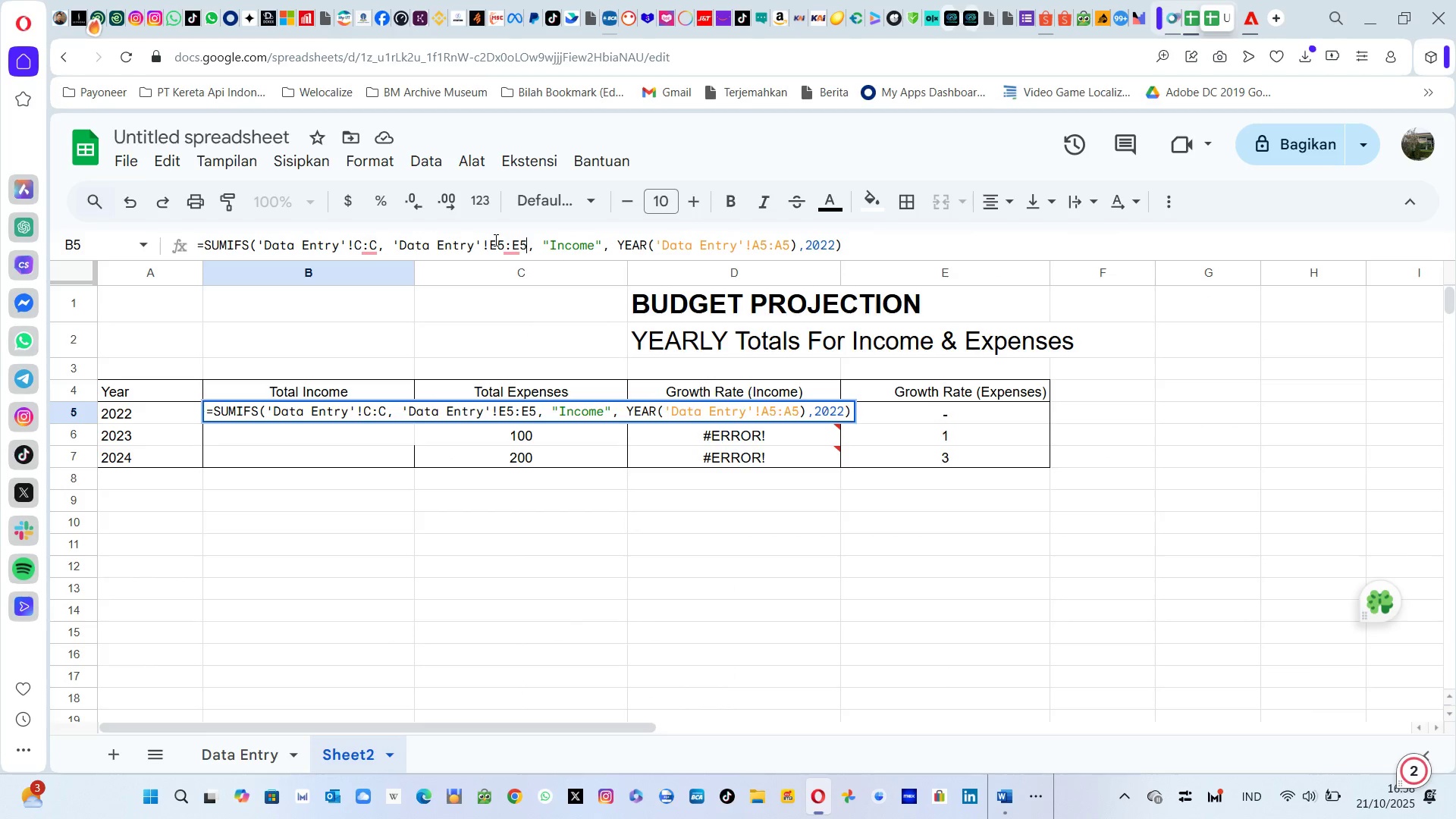 
hold_key(key=ArrowLeft, duration=1.15)
 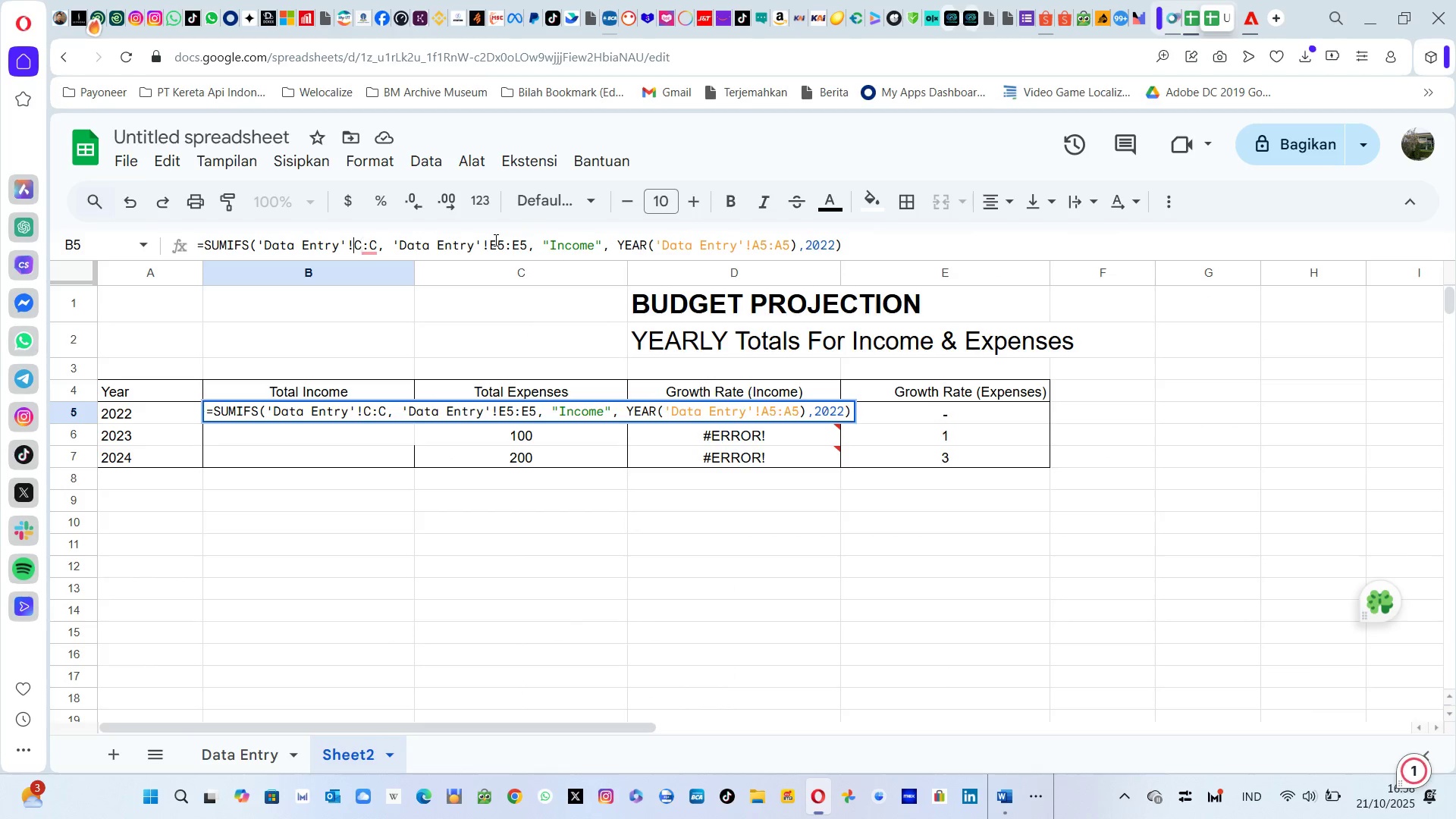 
key(ArrowLeft)
 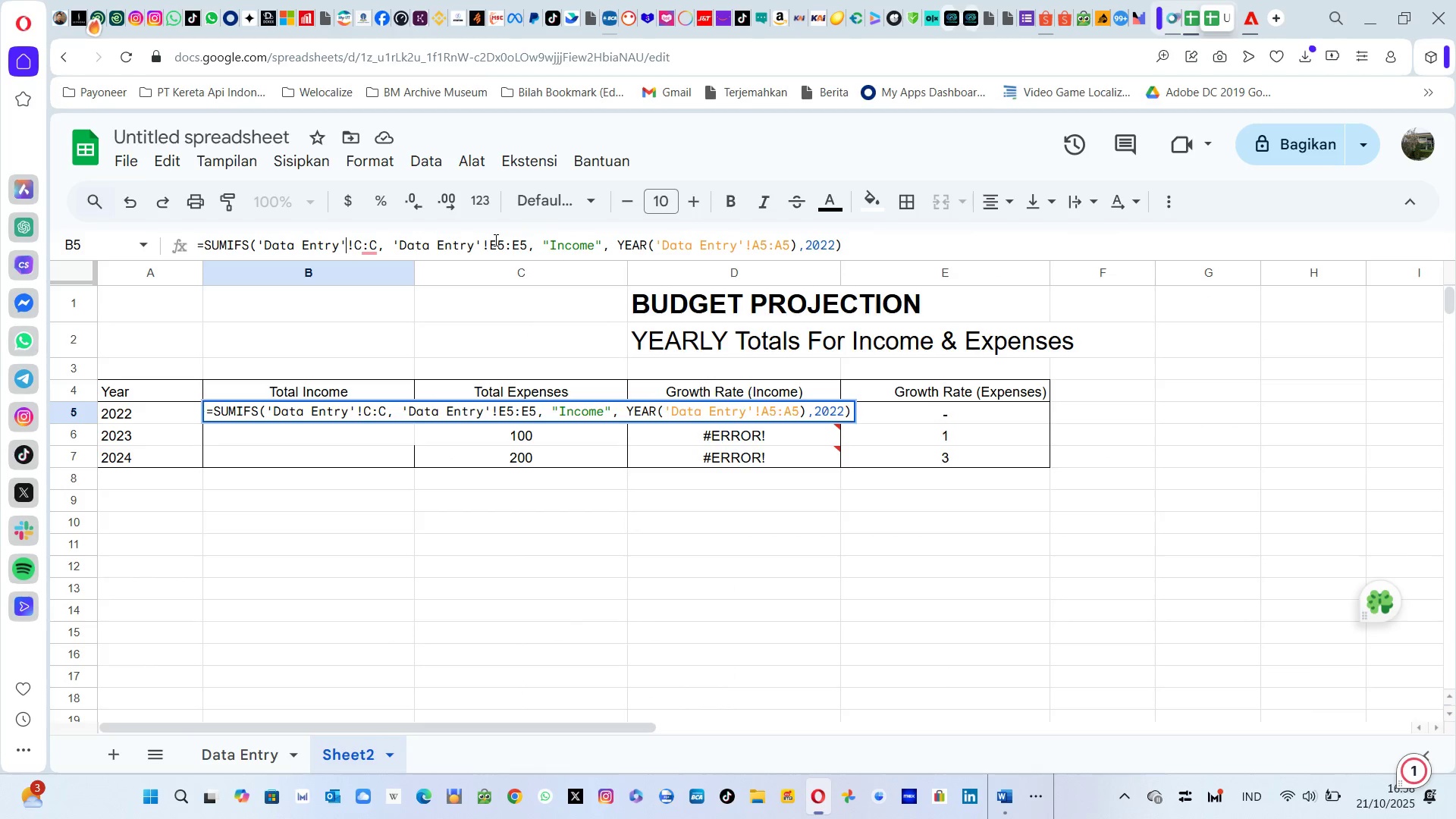 
key(ArrowRight)
 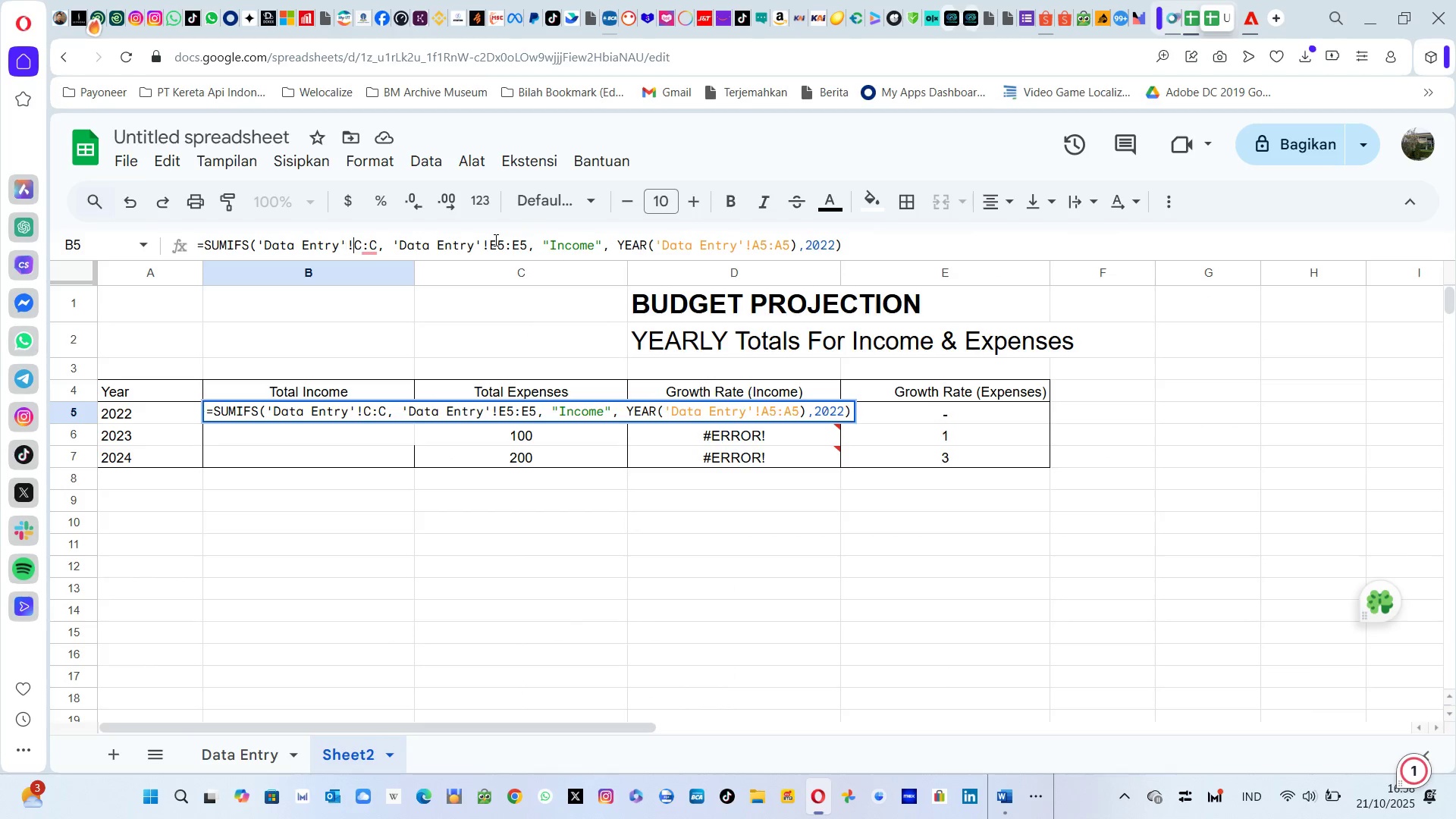 
key(ArrowRight)
 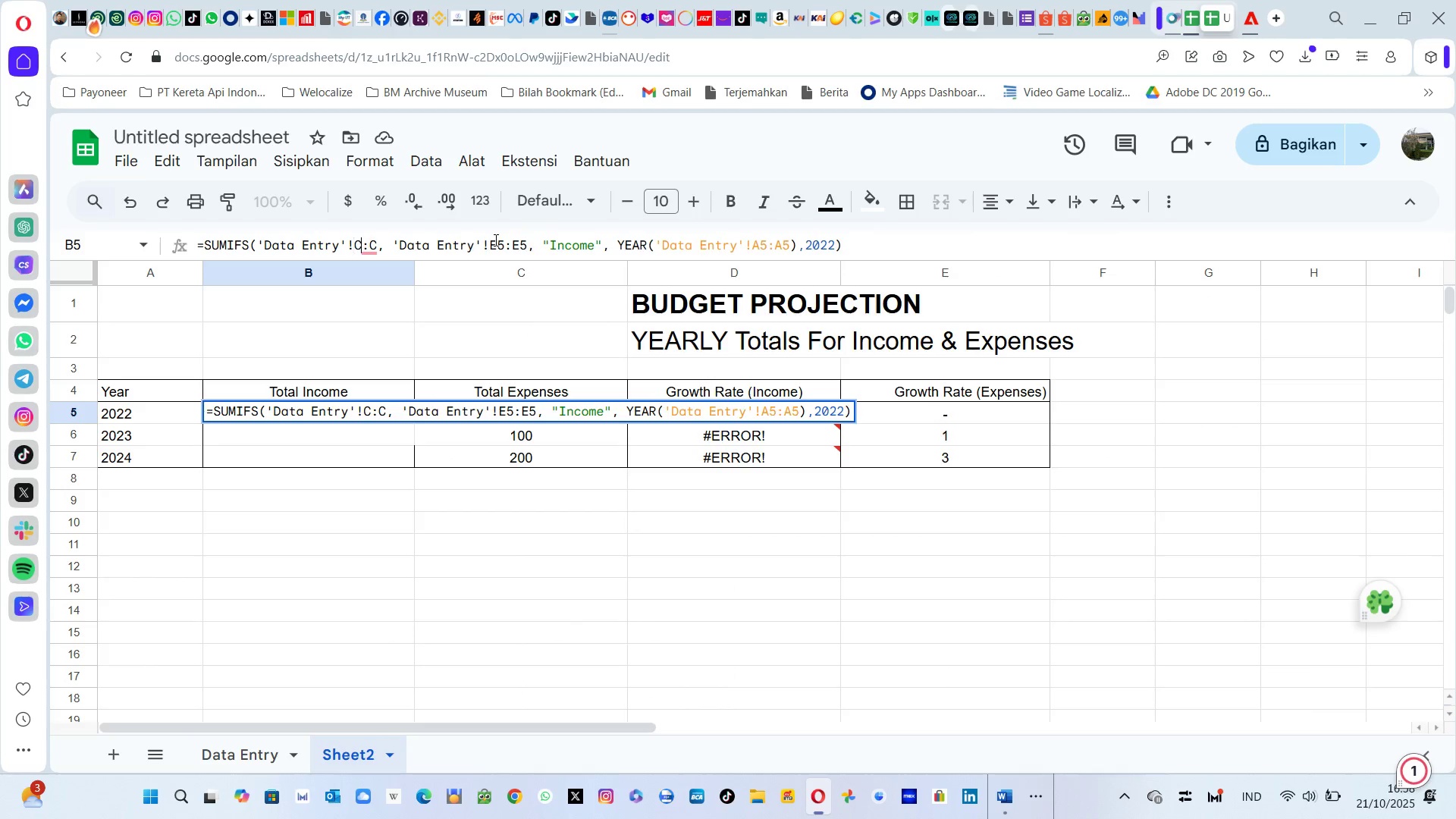 
key(5)
 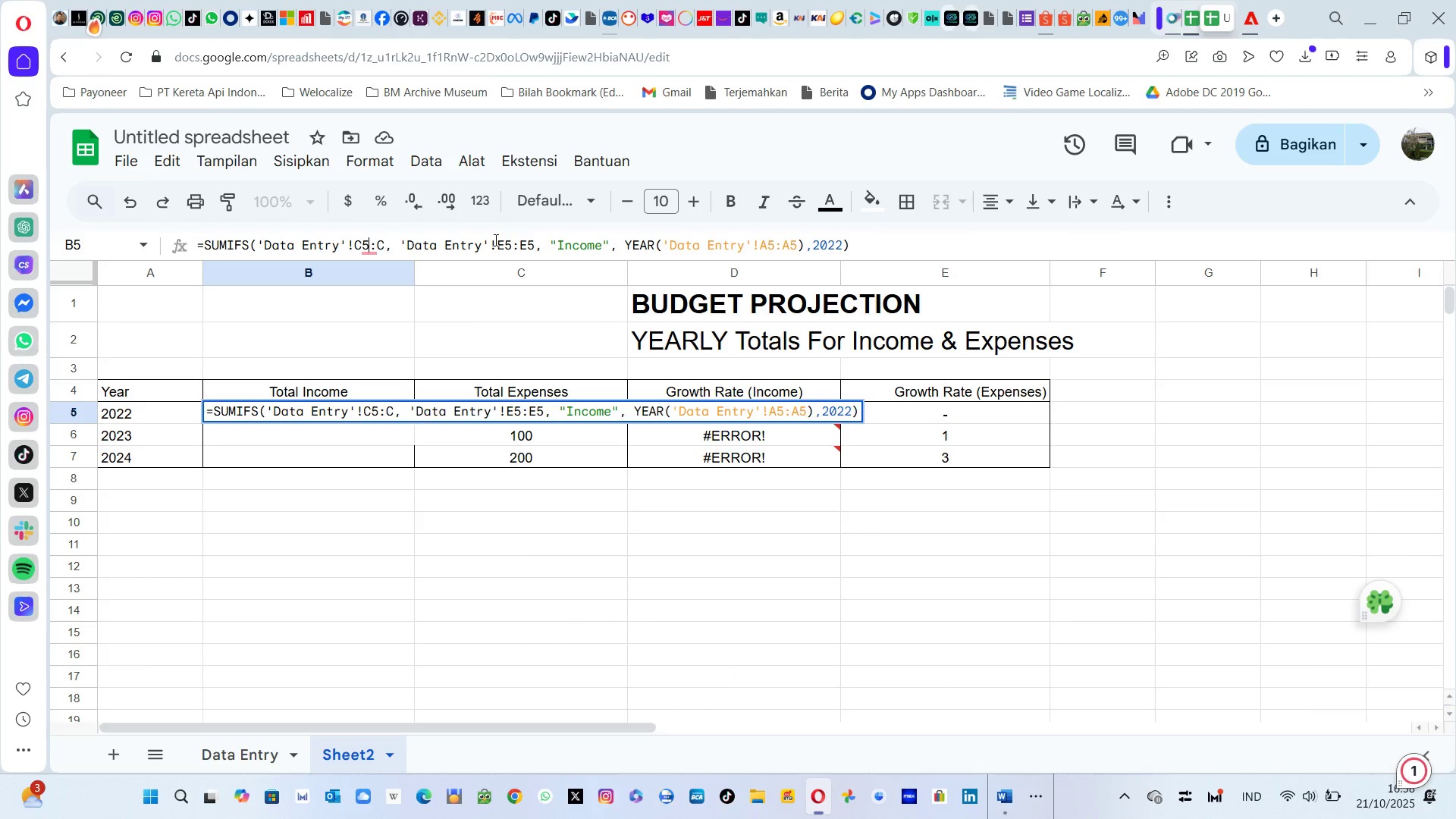 
key(ArrowRight)
 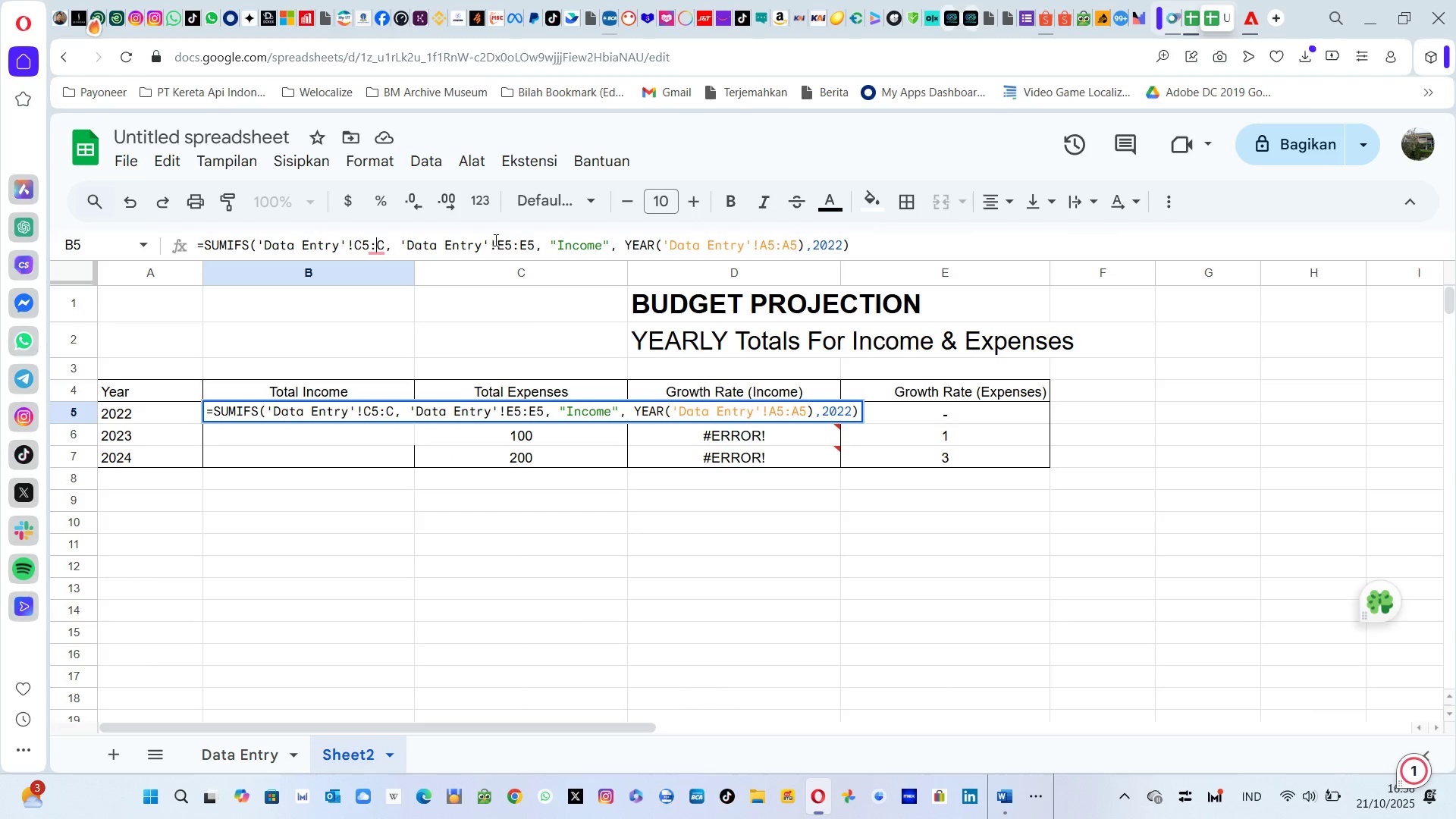 
key(ArrowRight)
 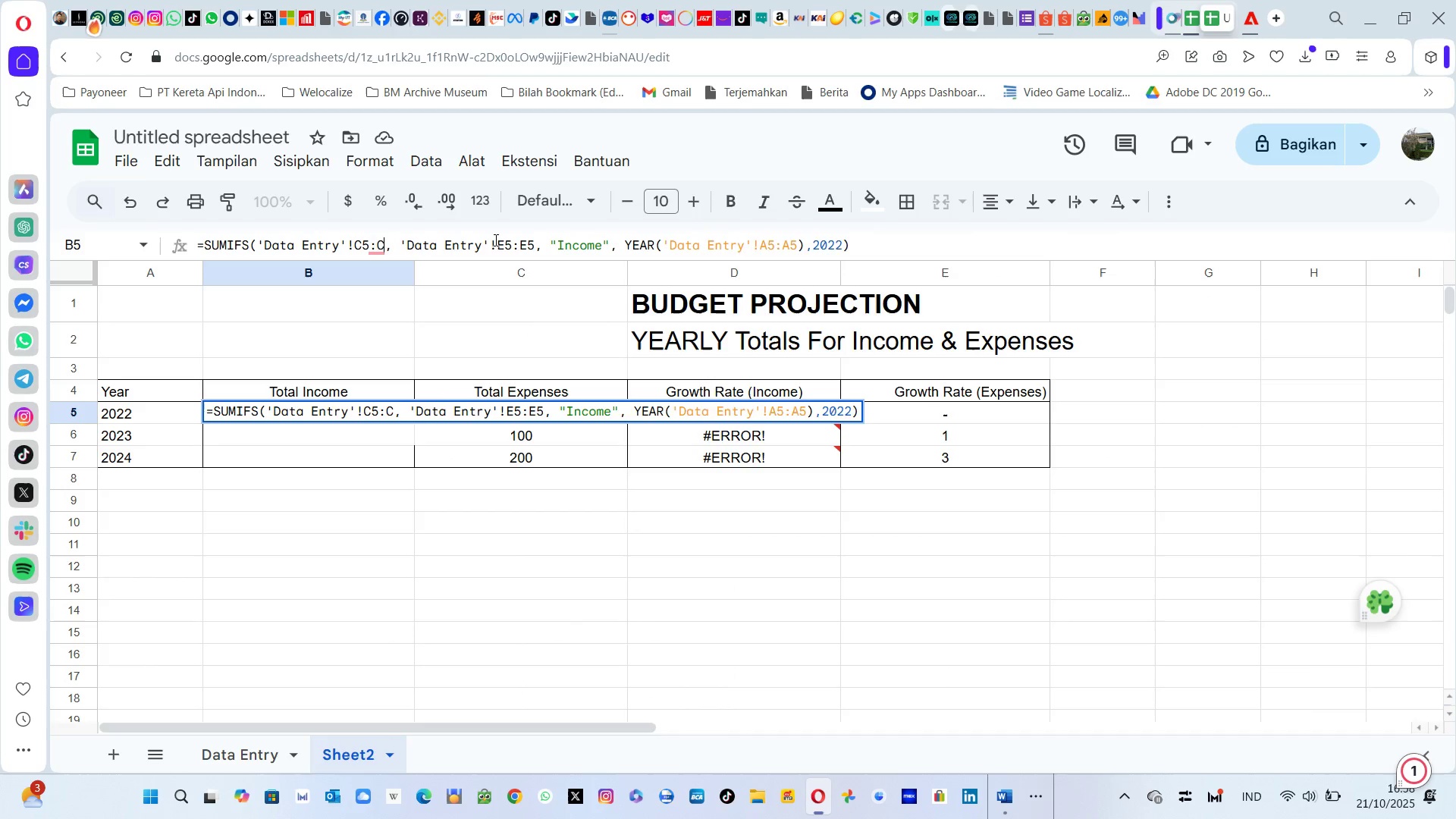 
key(5)
 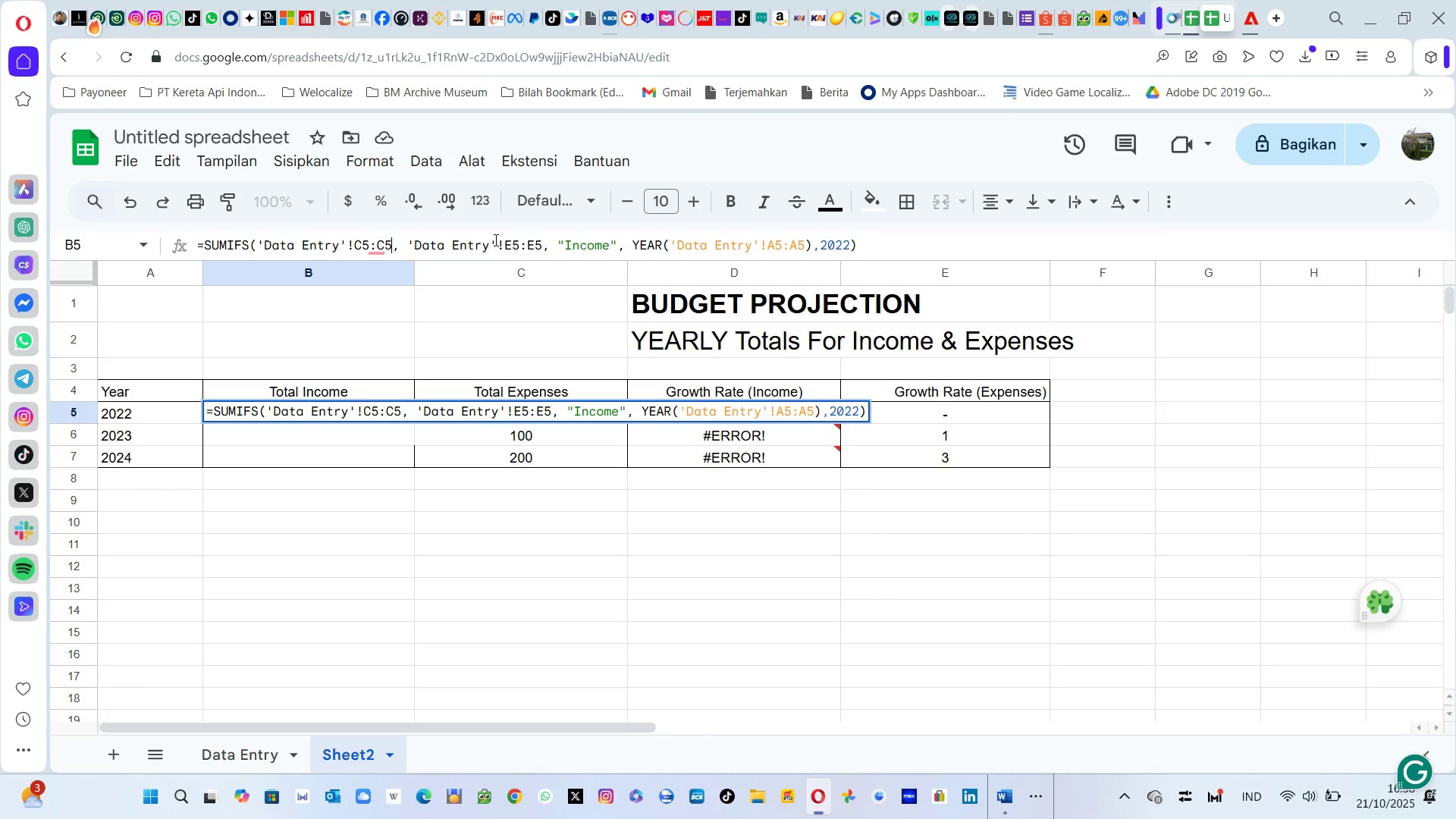 
key(Enter)
 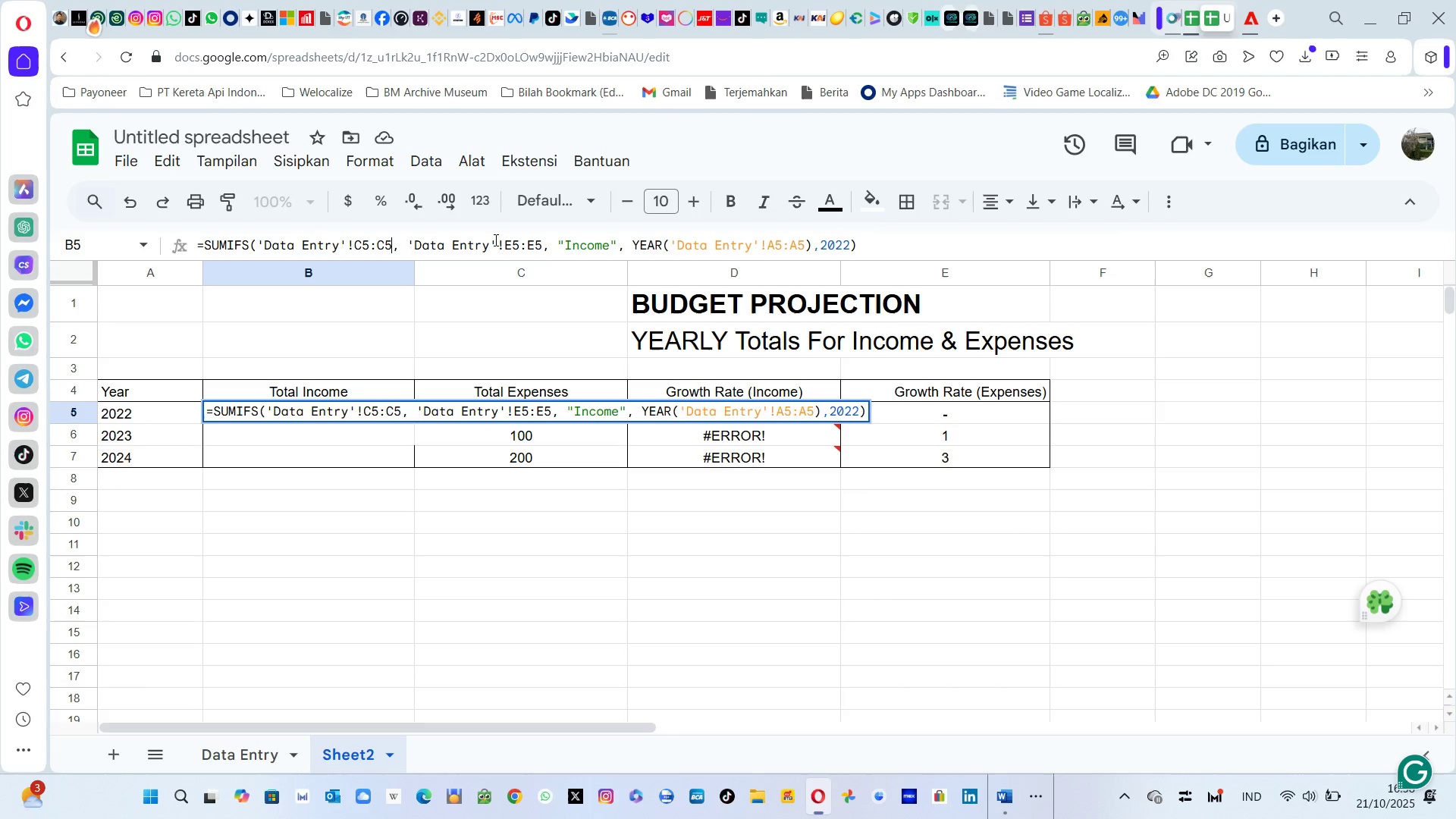 
key(Backslash)
 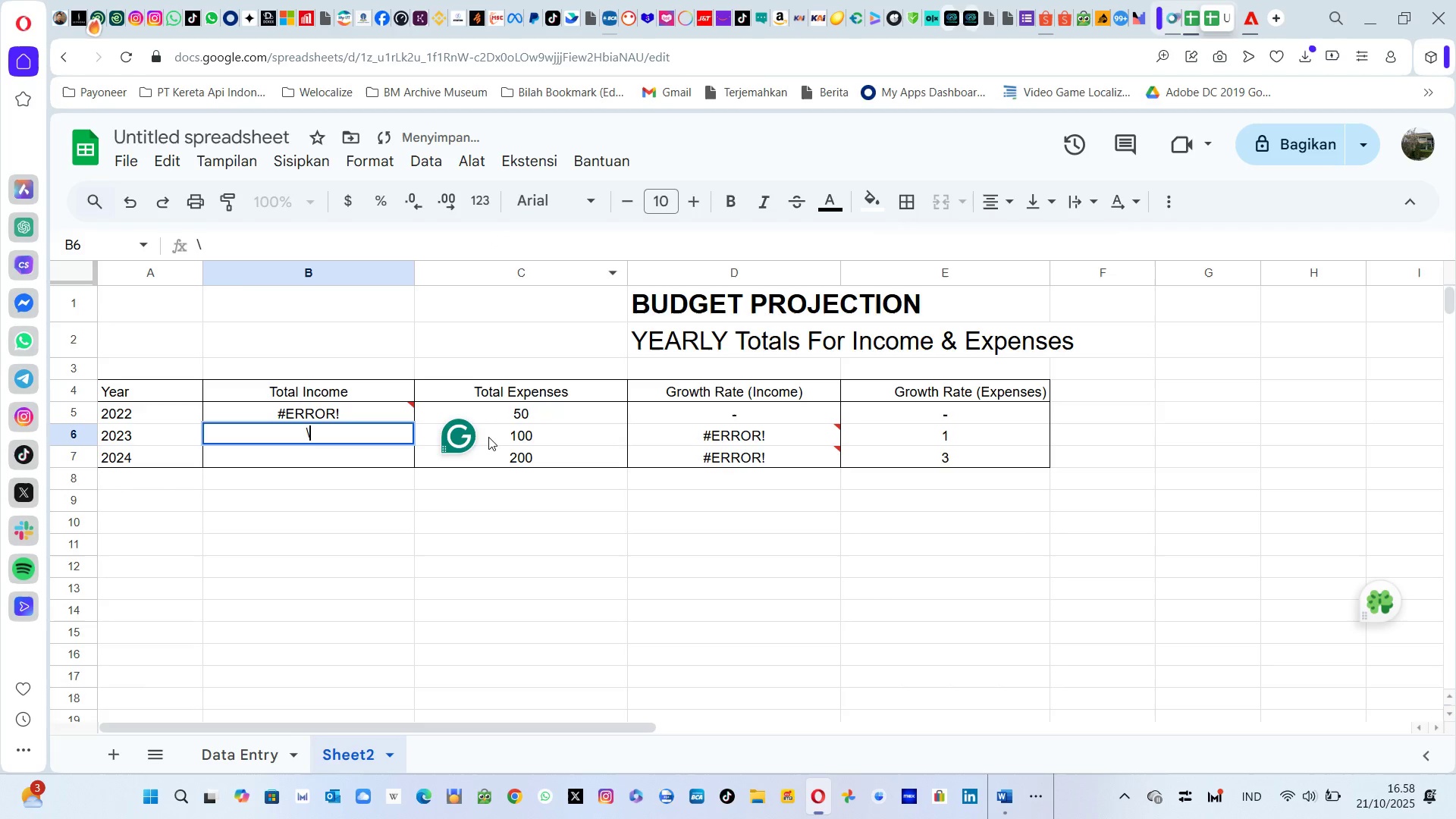 
key(Backspace)
 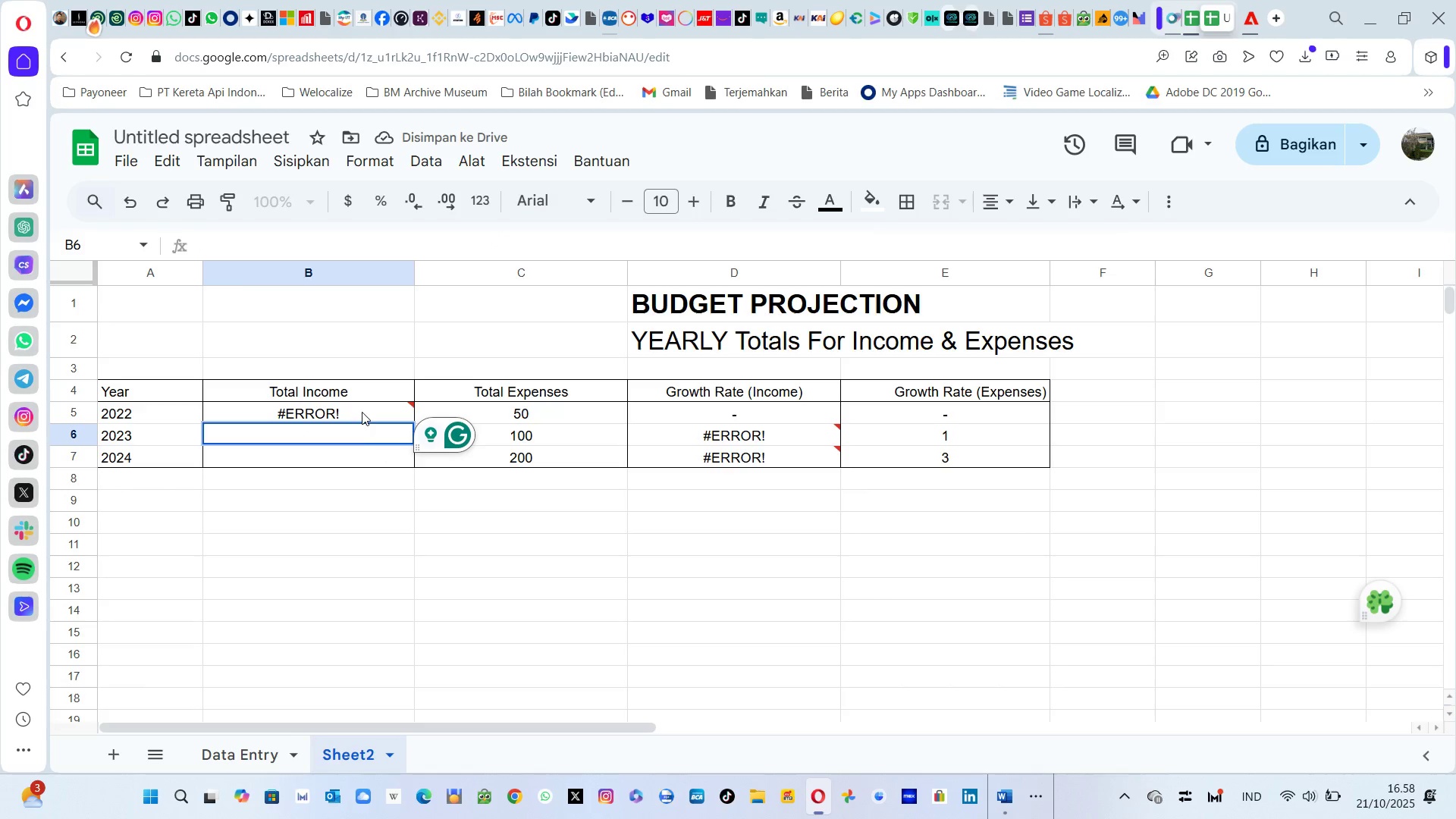 
left_click([362, 412])
 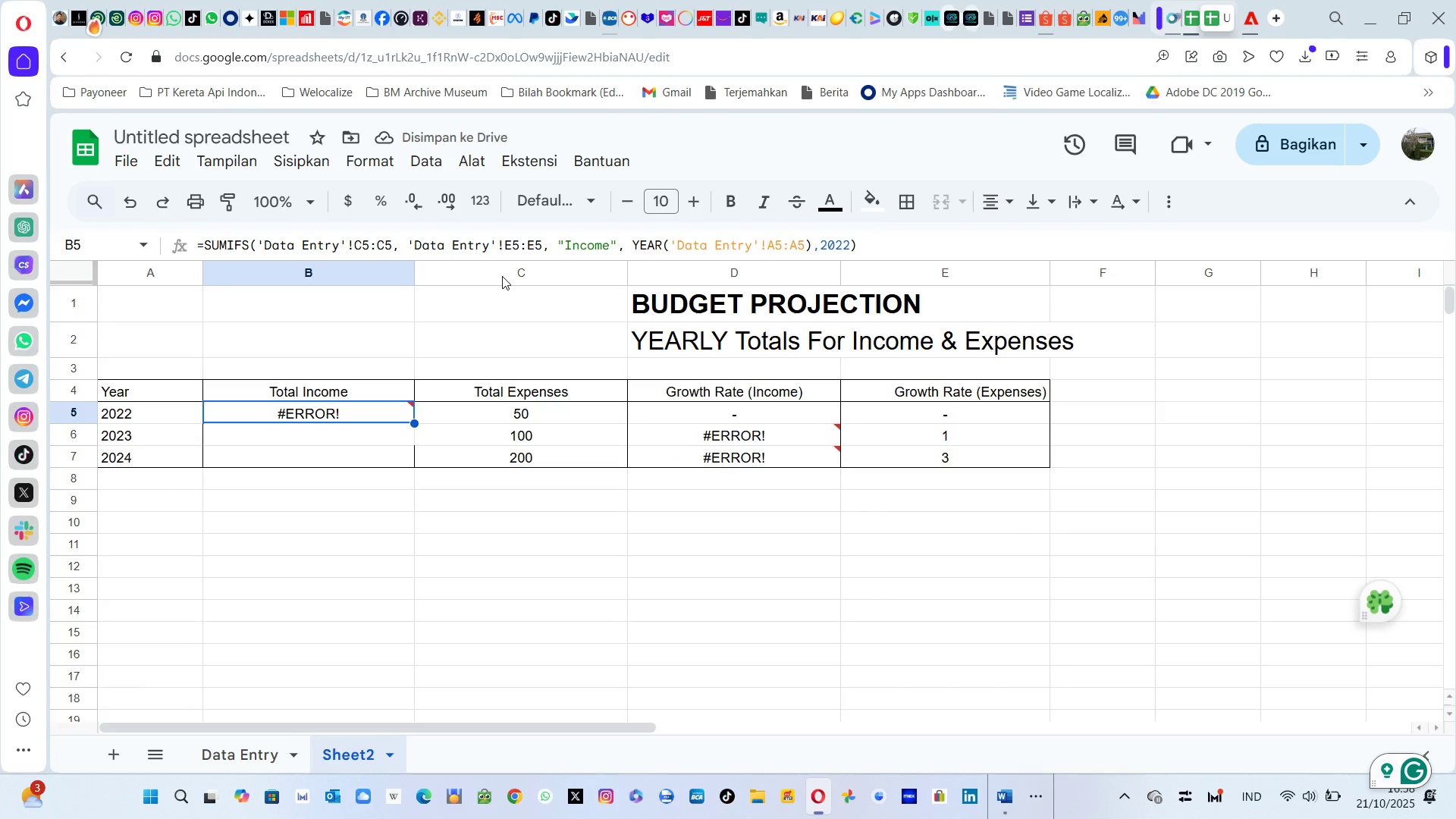 
left_click([557, 243])
 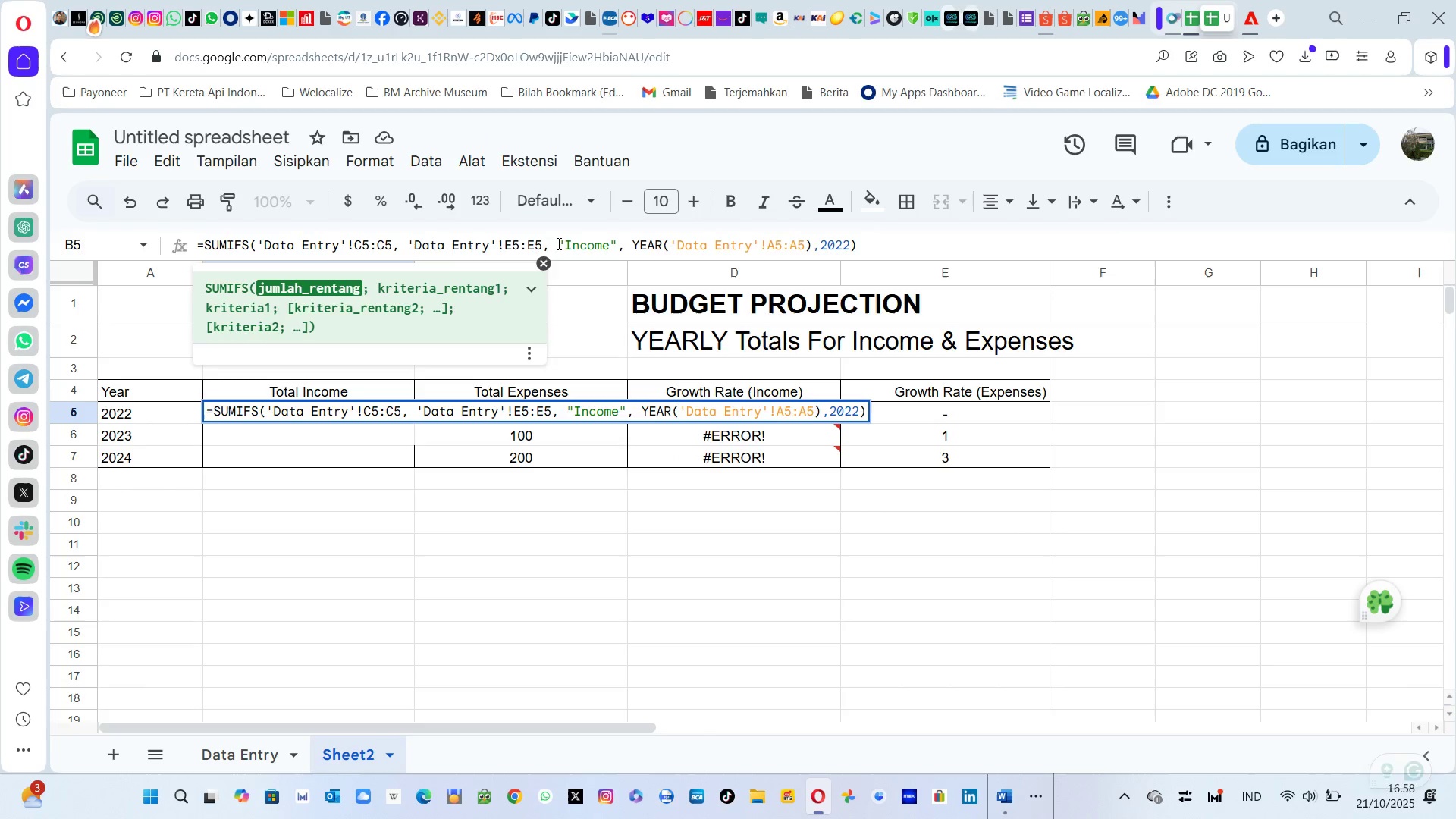 
key(Backspace)
 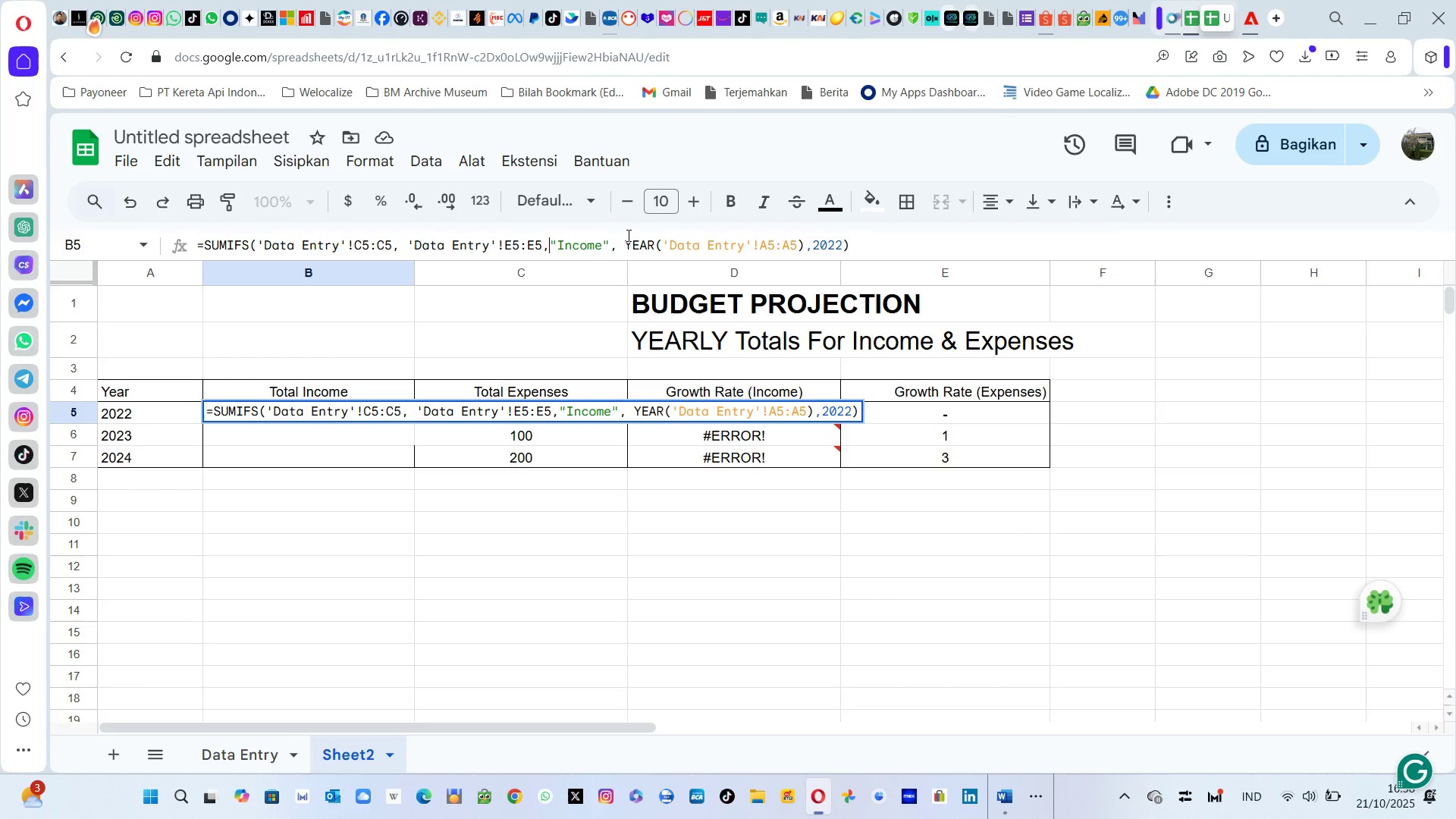 
left_click([624, 246])
 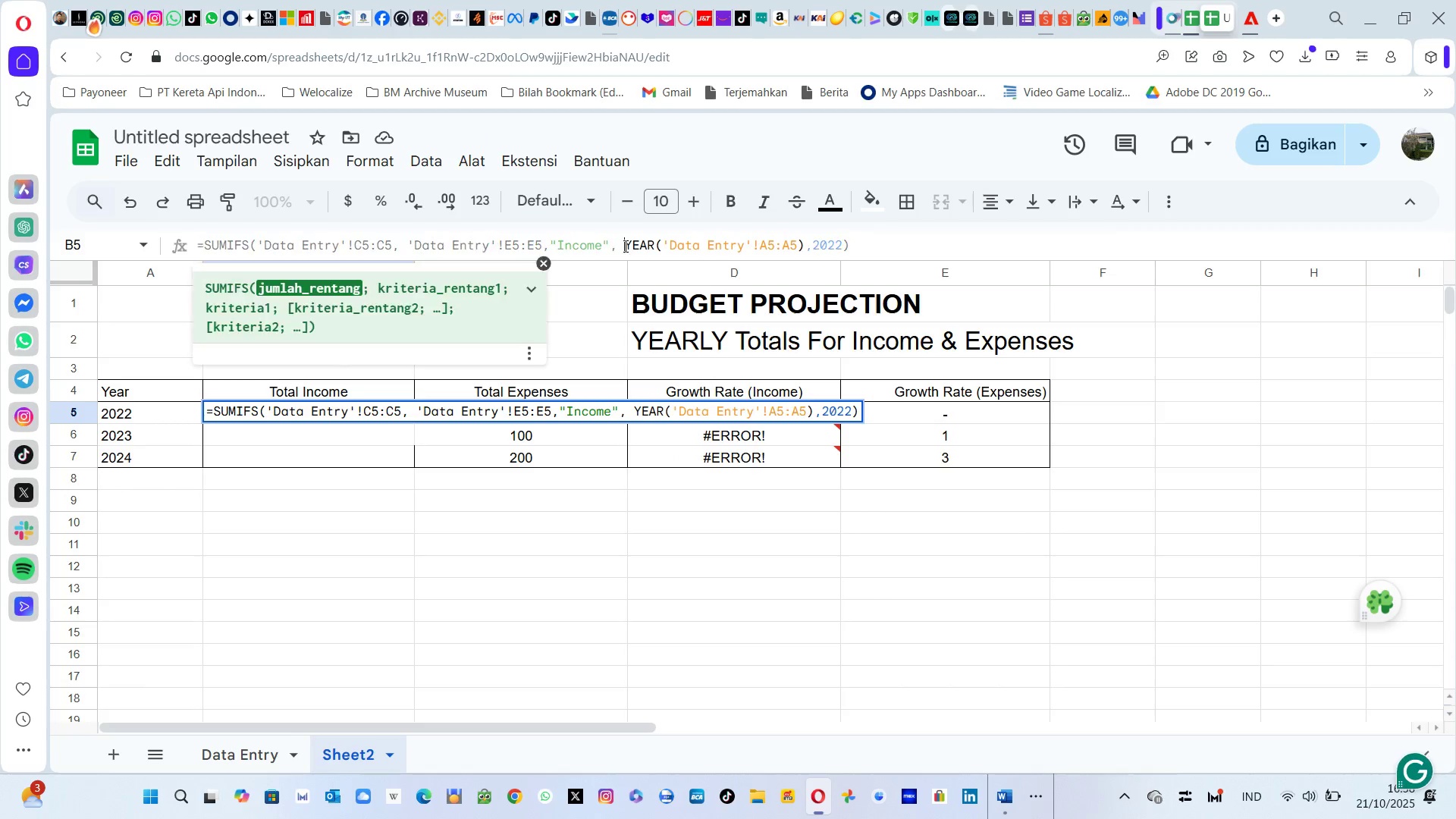 
key(Backspace)
 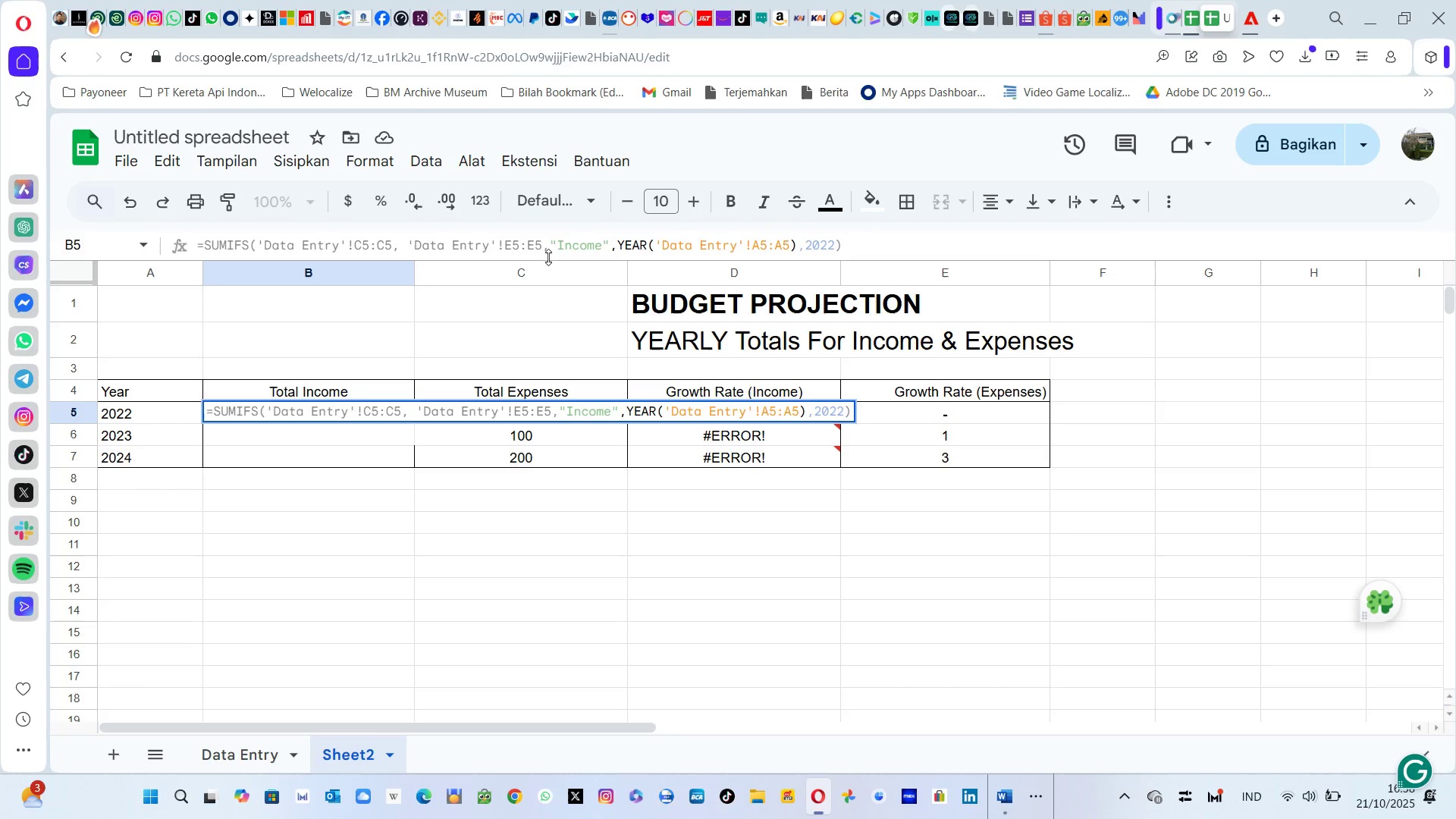 
key(Enter)
 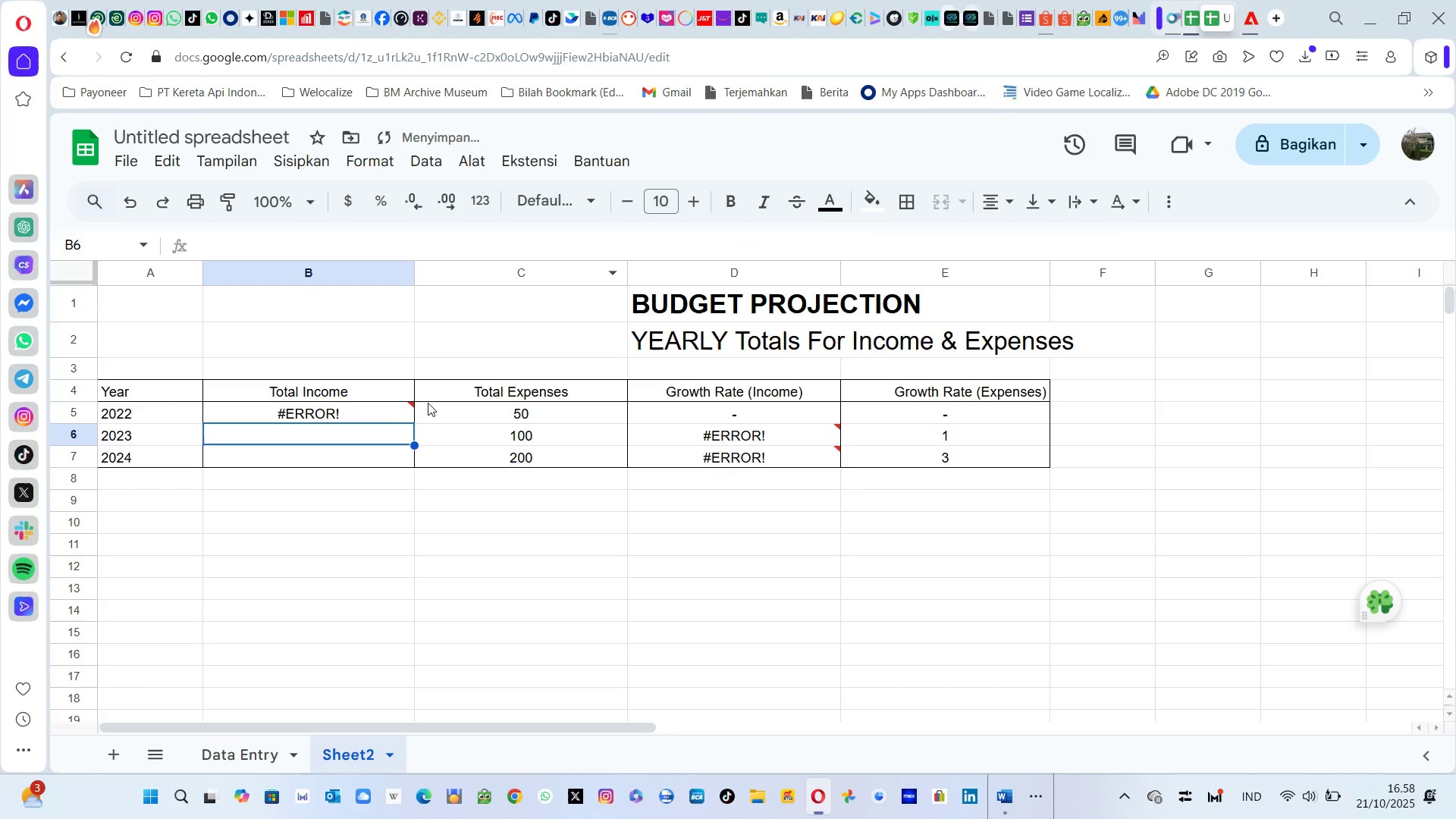 
left_click([383, 413])
 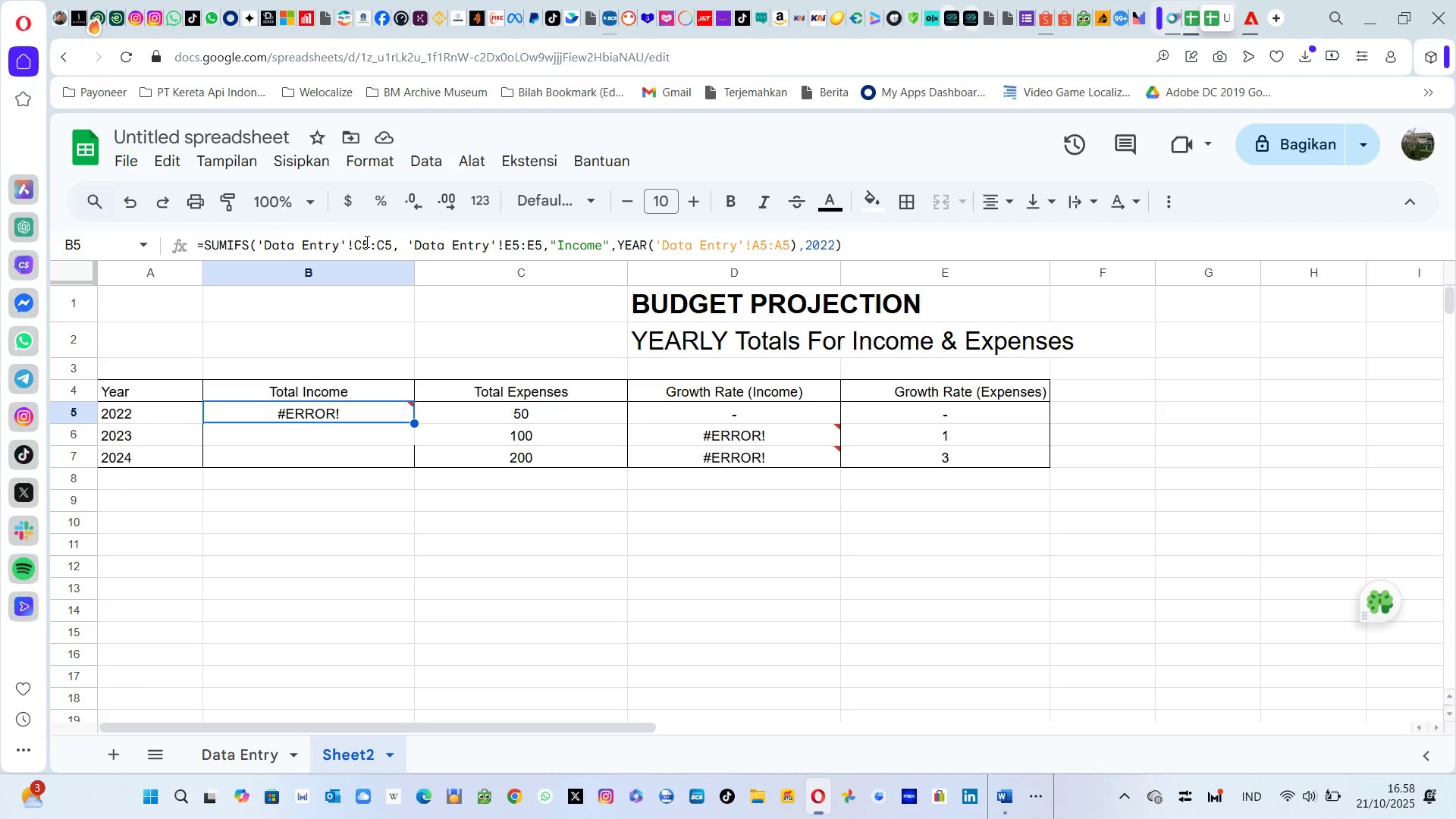 
left_click([407, 246])
 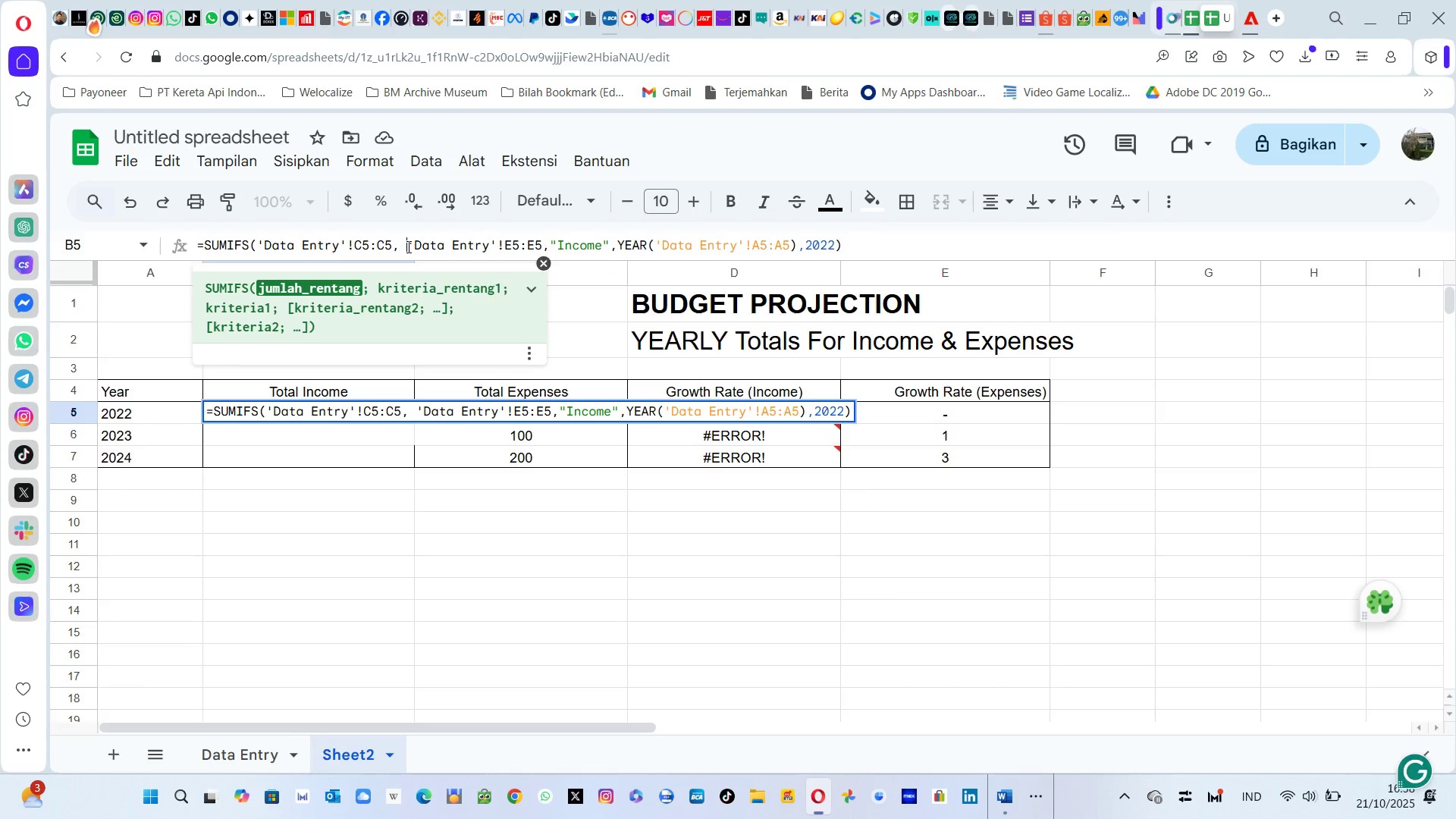 
key(Backspace)
 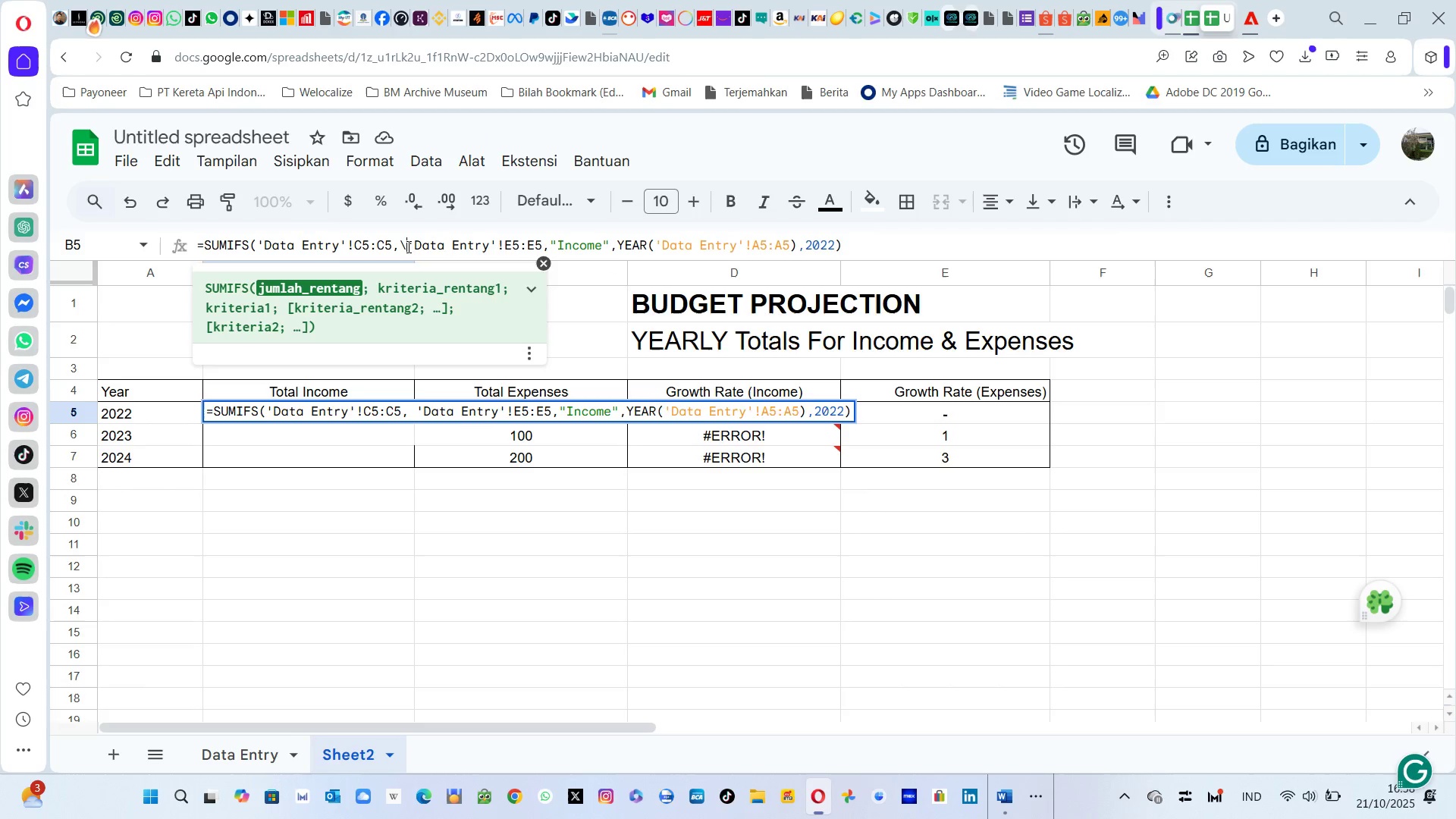 
key(Backslash)
 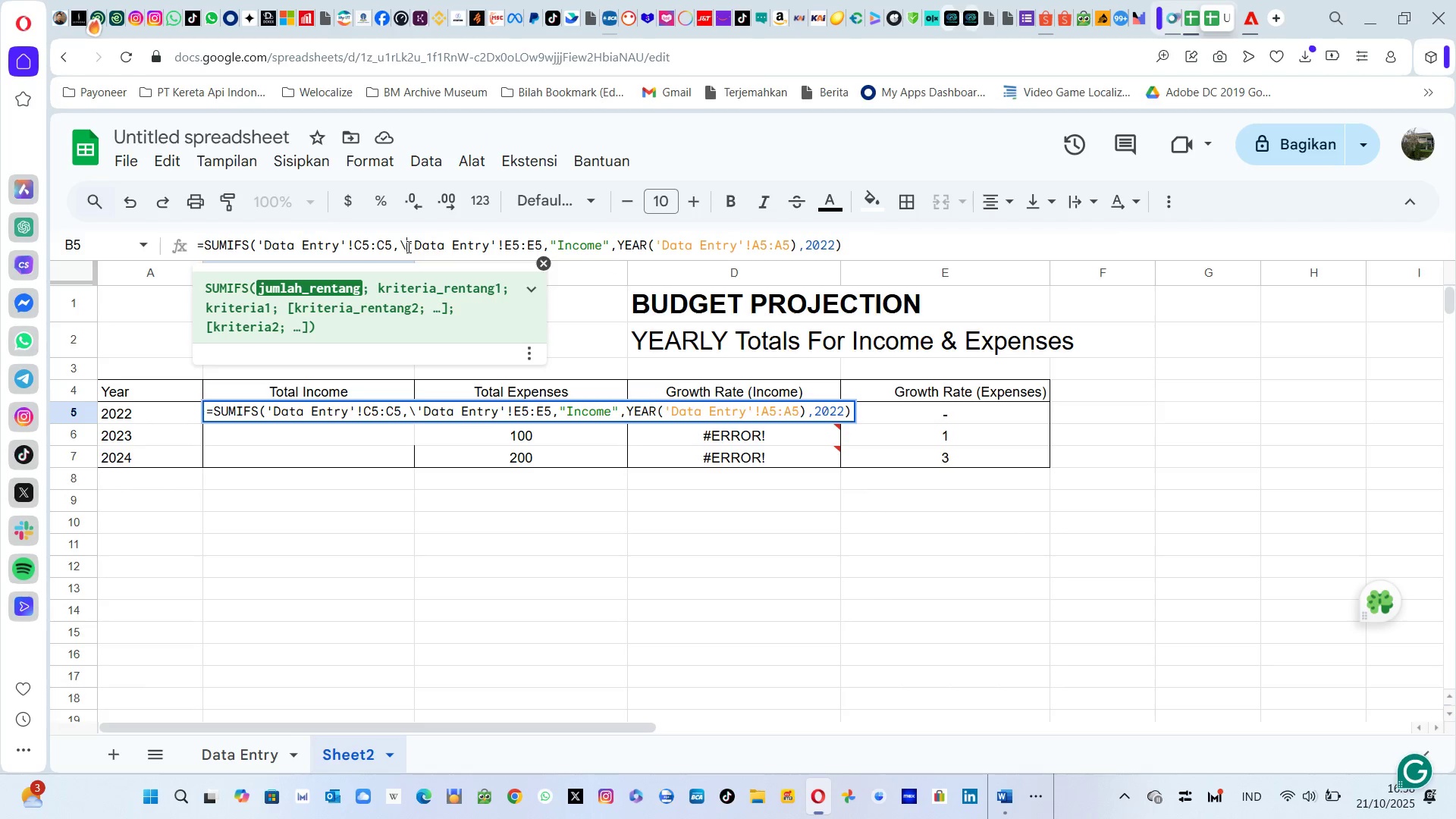 
key(Backspace)
 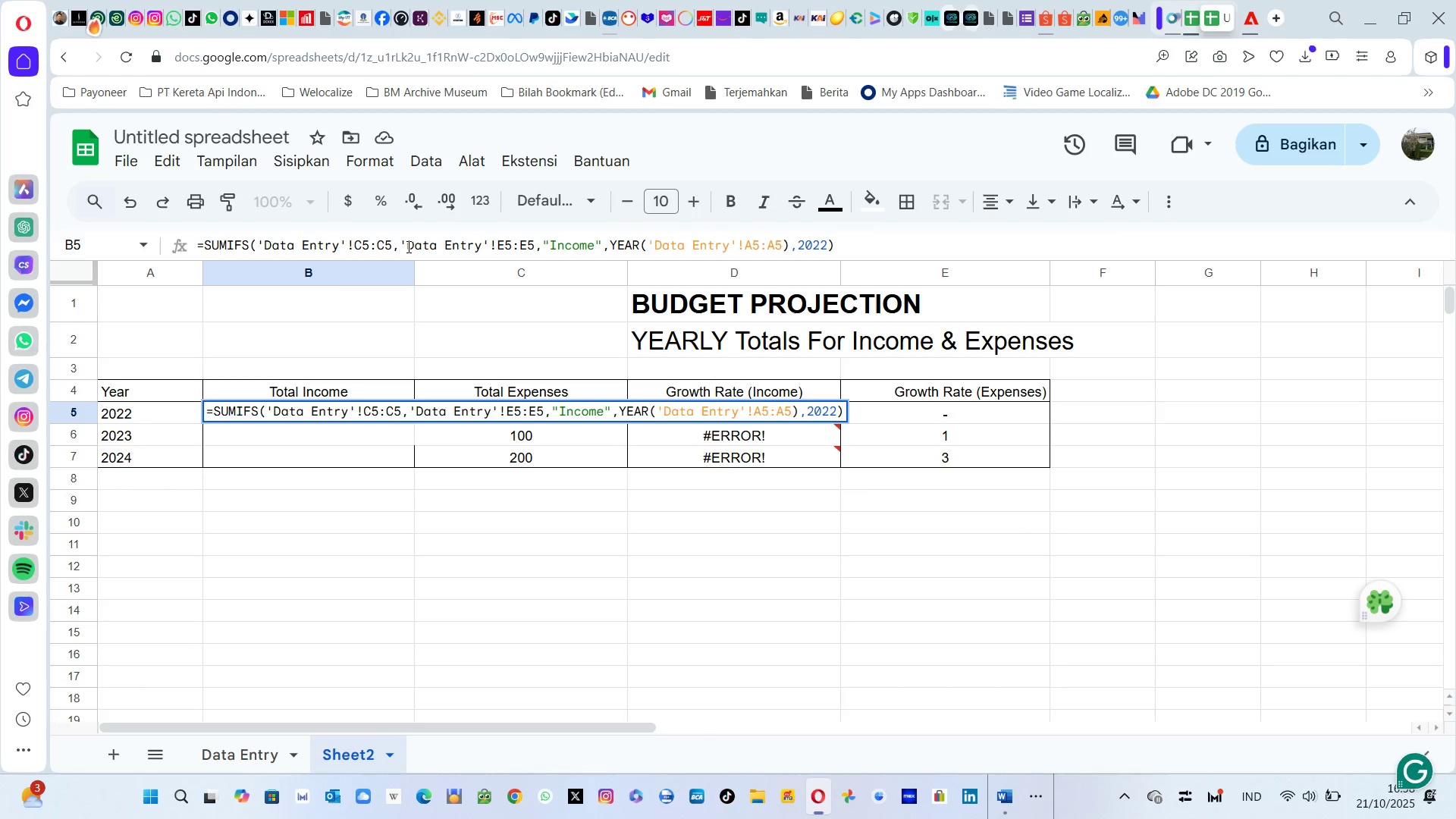 
key(ArrowRight)
 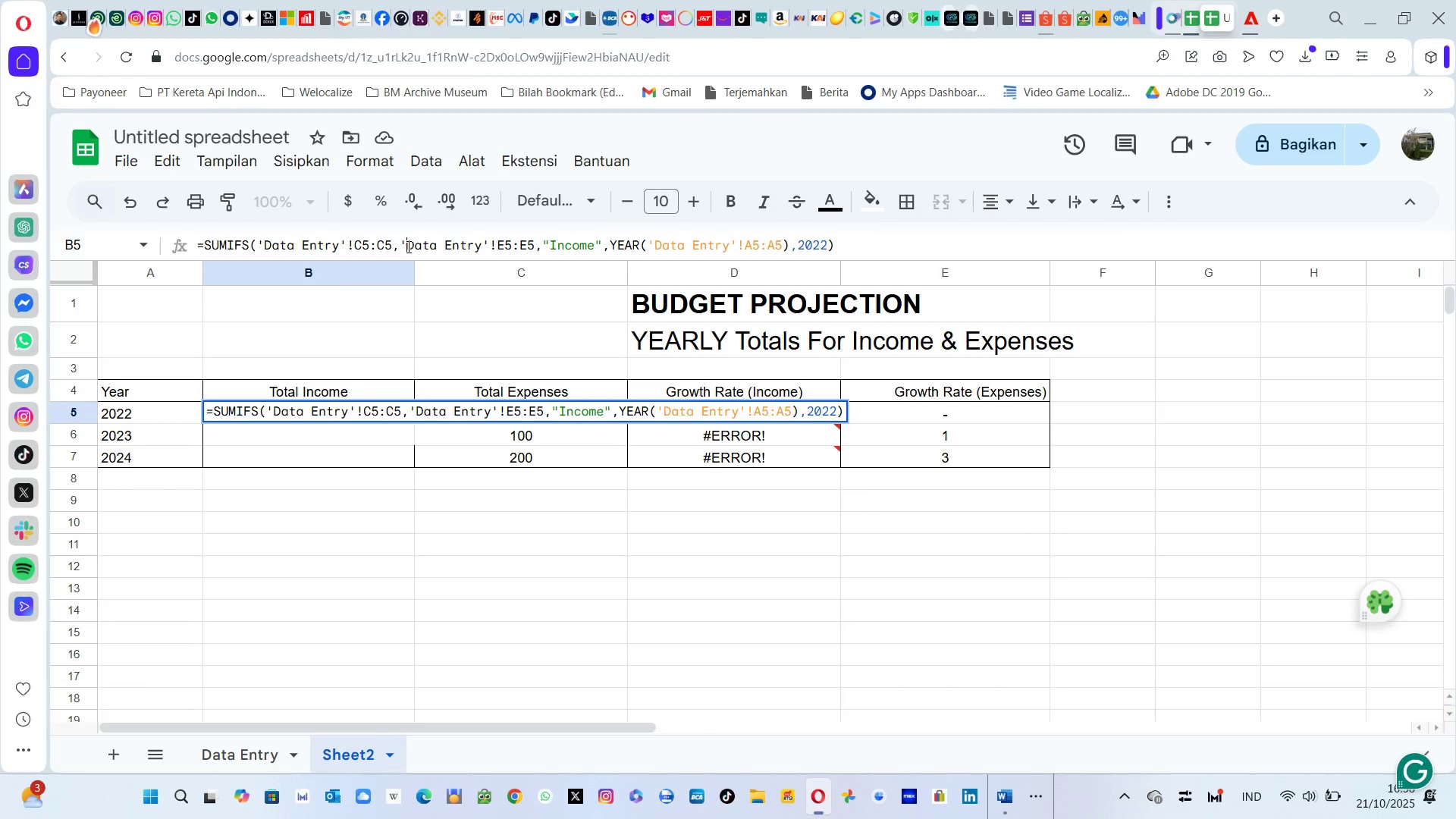 
key(ArrowLeft)
 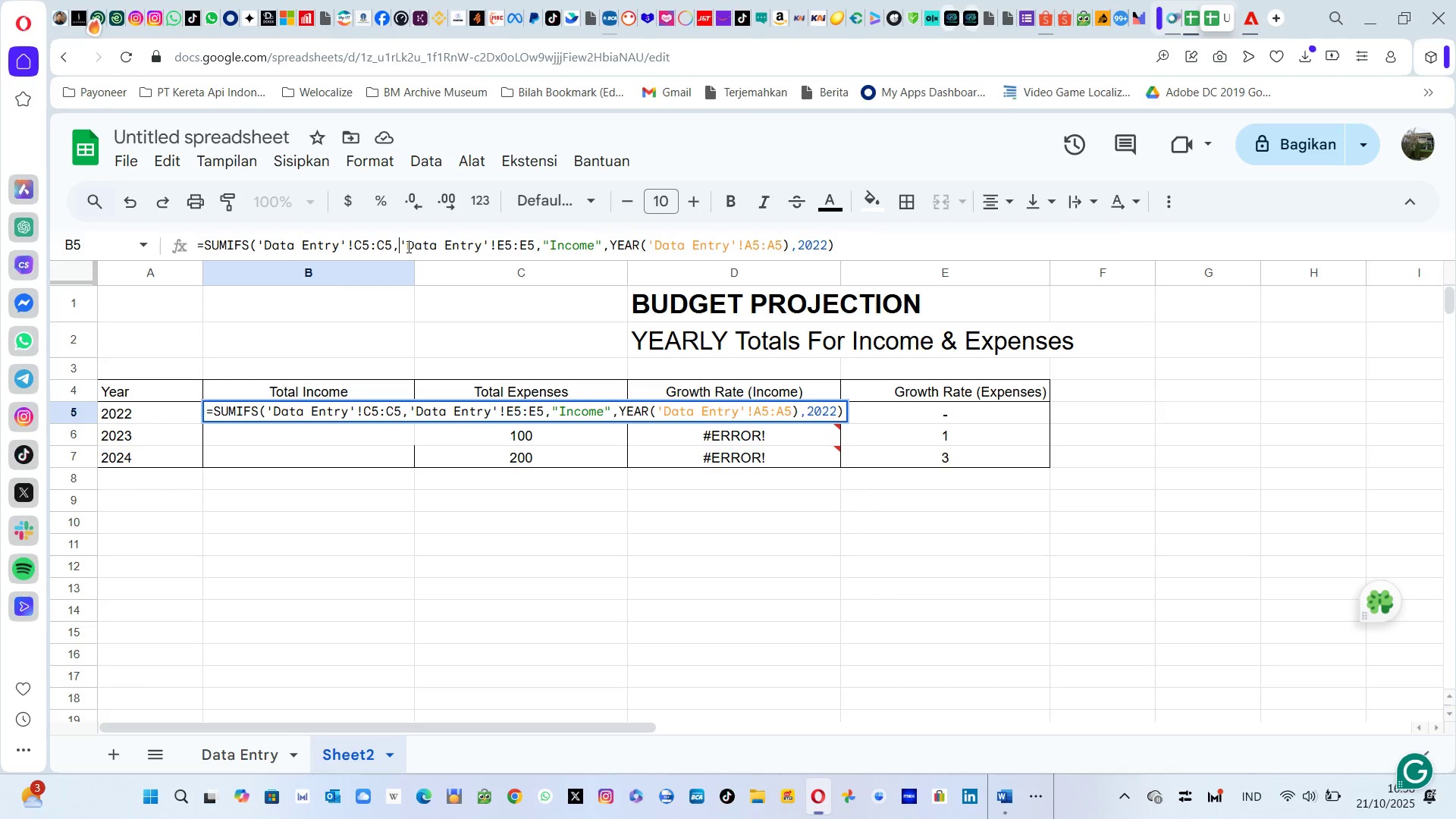 
key(ArrowLeft)
 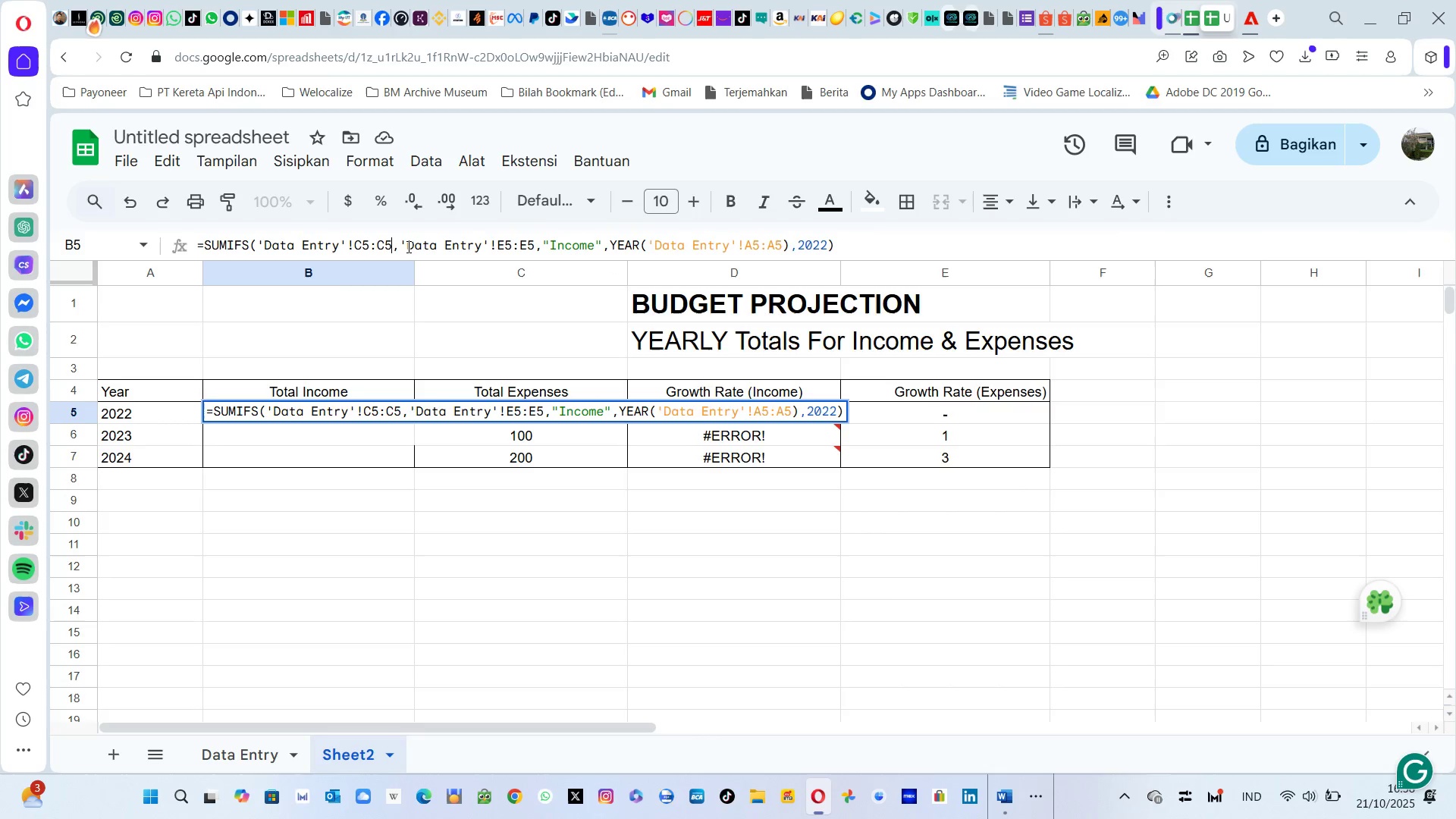 
key(ArrowRight)
 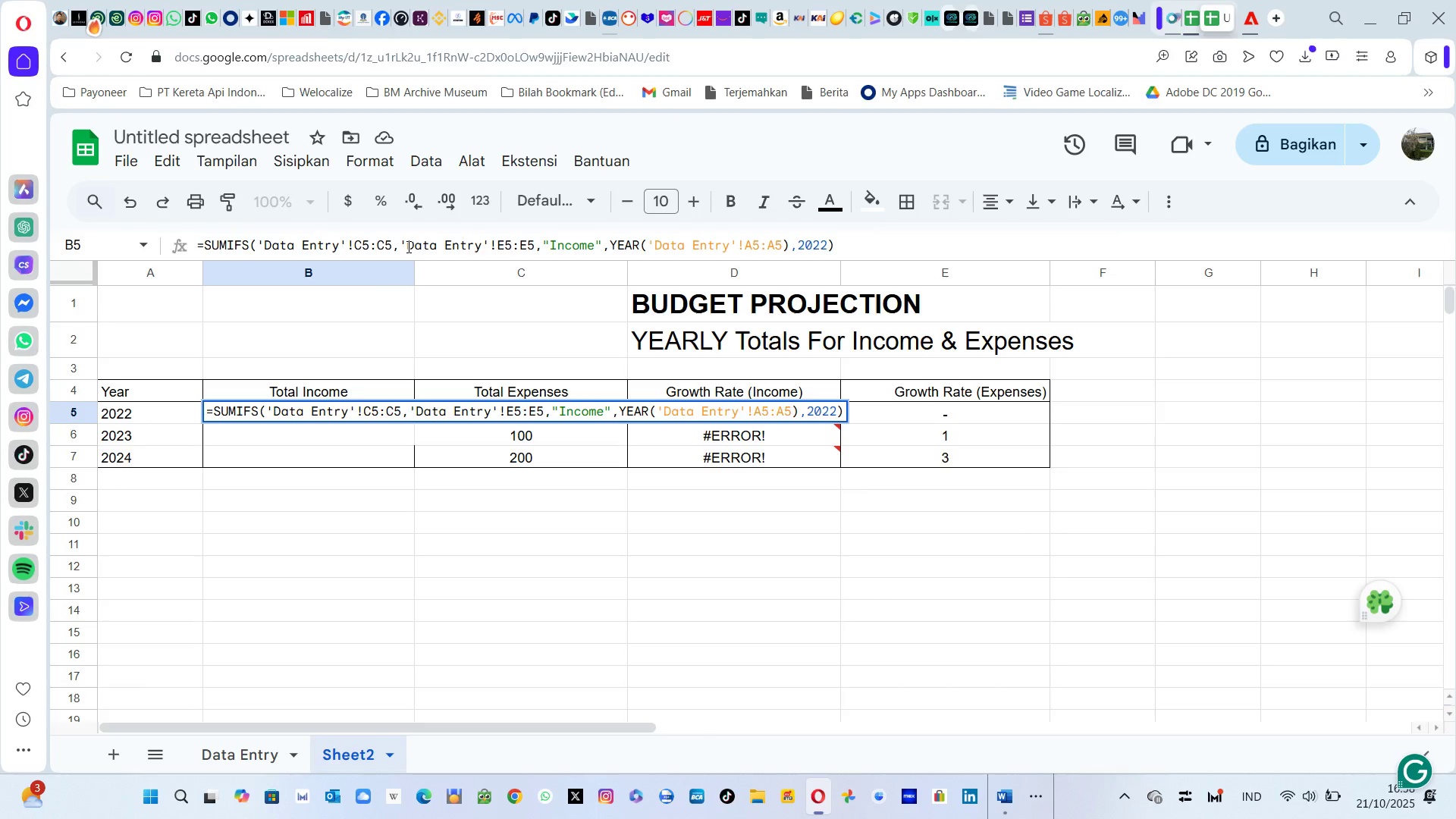 
key(Space)
 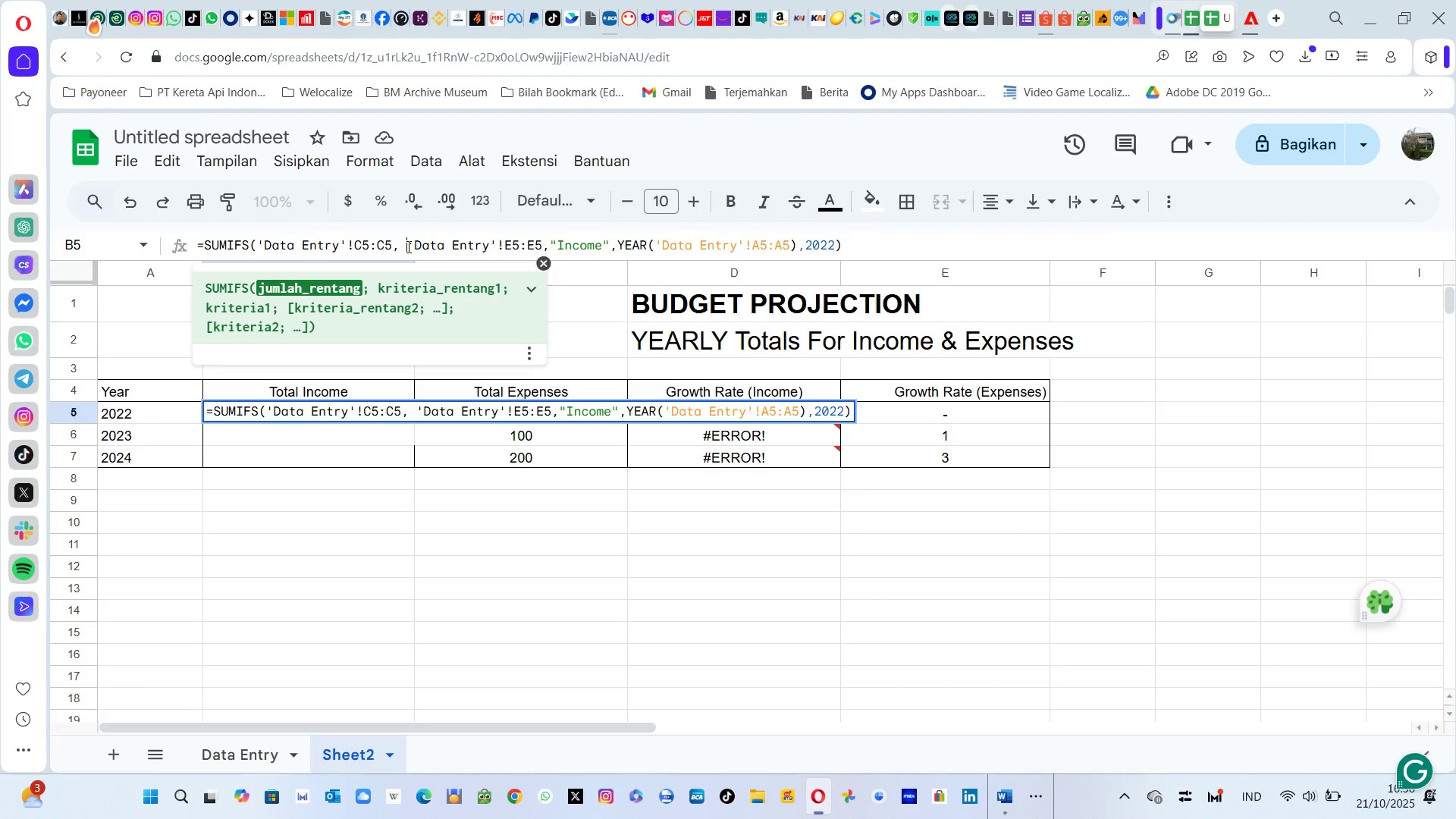 
hold_key(key=ArrowRight, duration=0.37)
 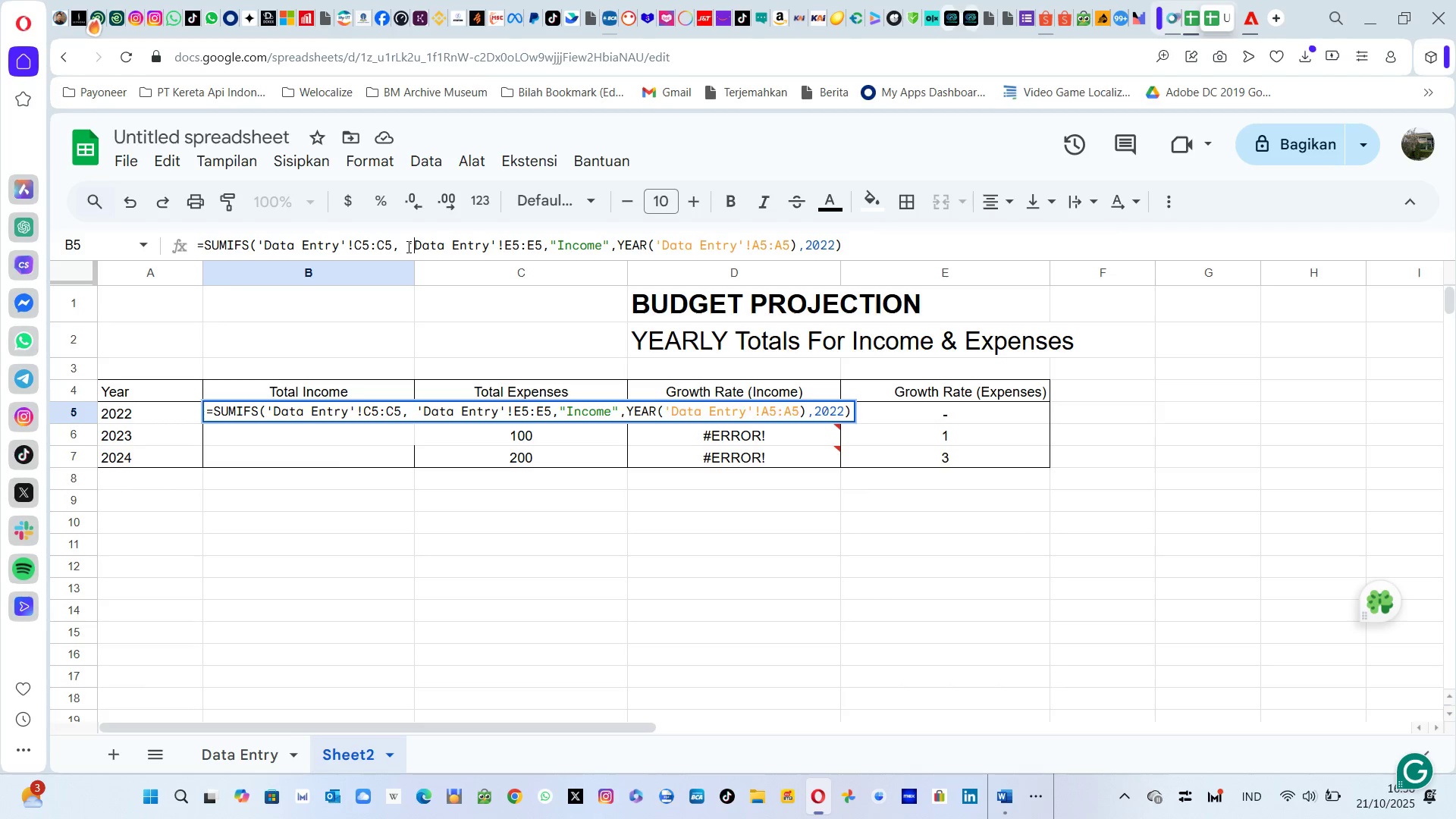 
key(ArrowLeft)
 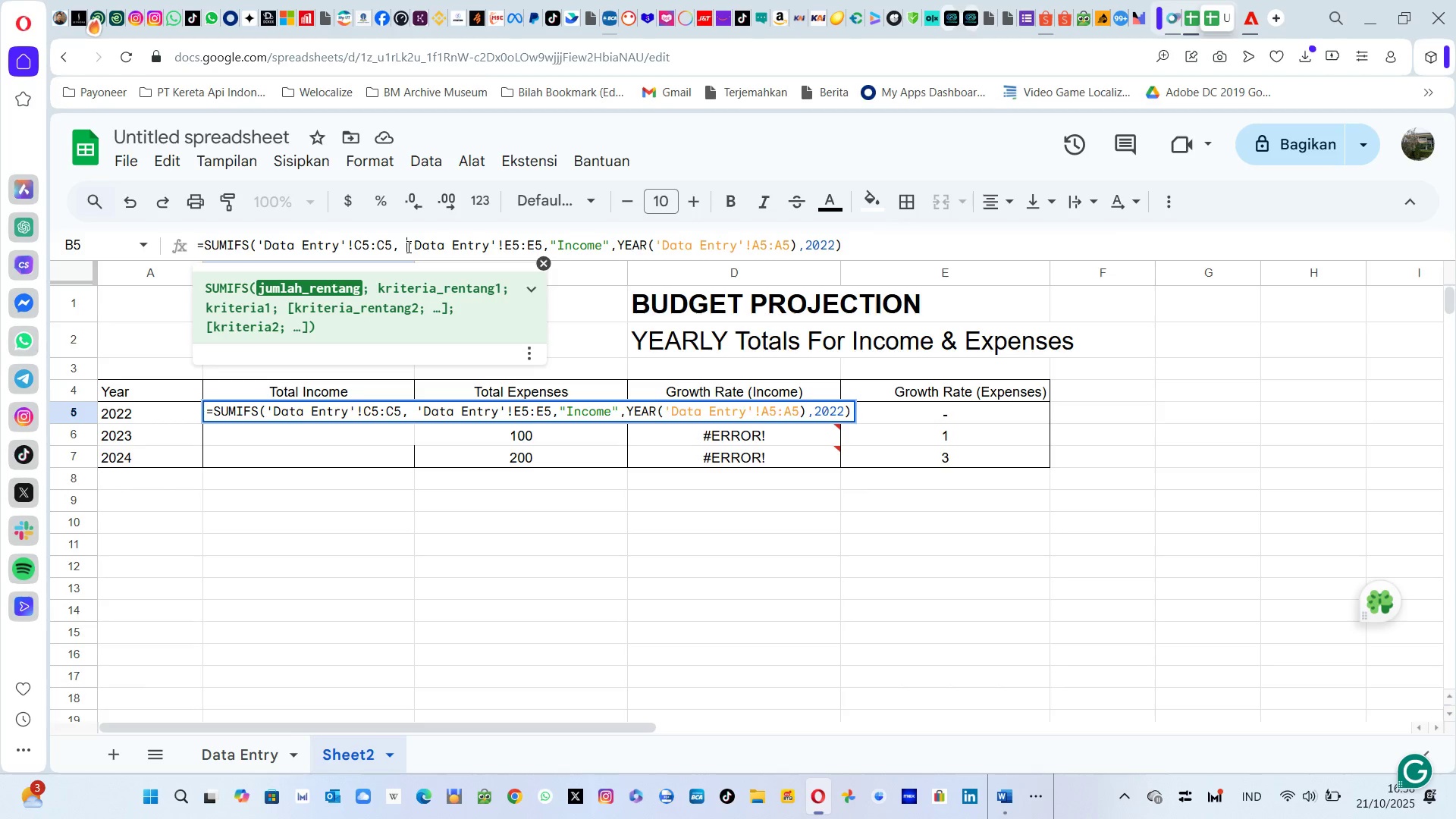 
key(ArrowRight)
 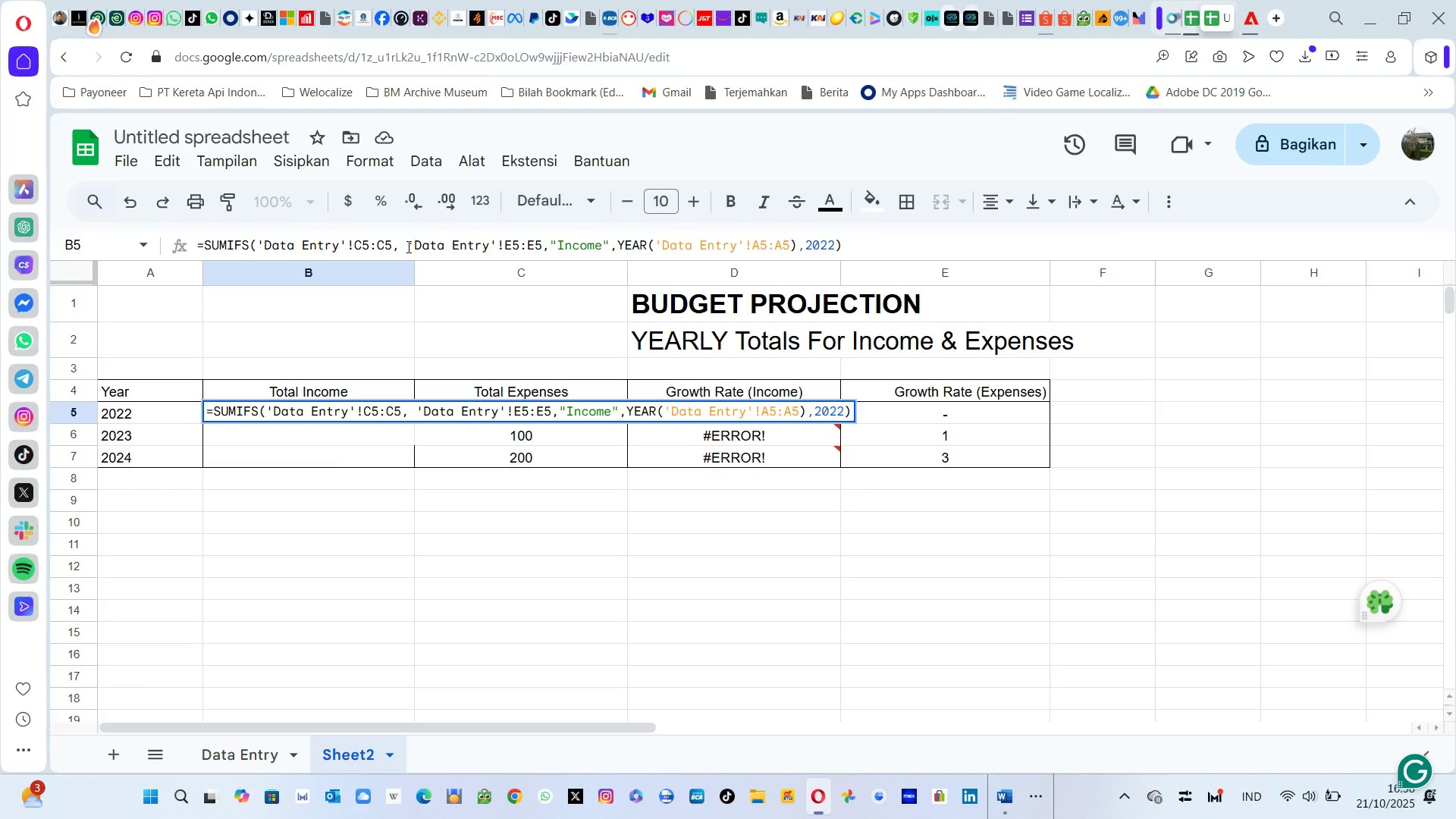 
key(ArrowLeft)
 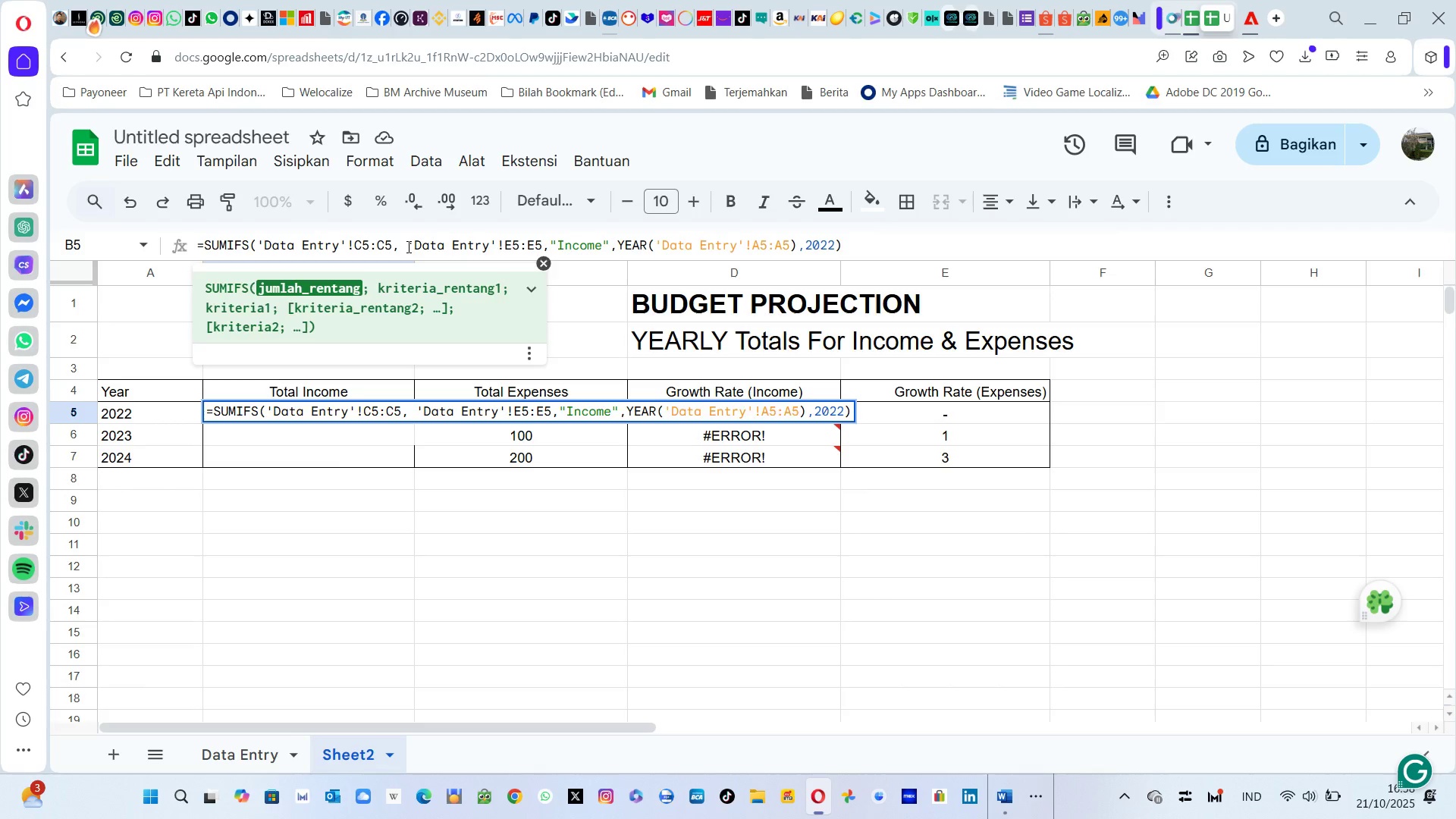 
hold_key(key=ArrowRight, duration=0.71)
 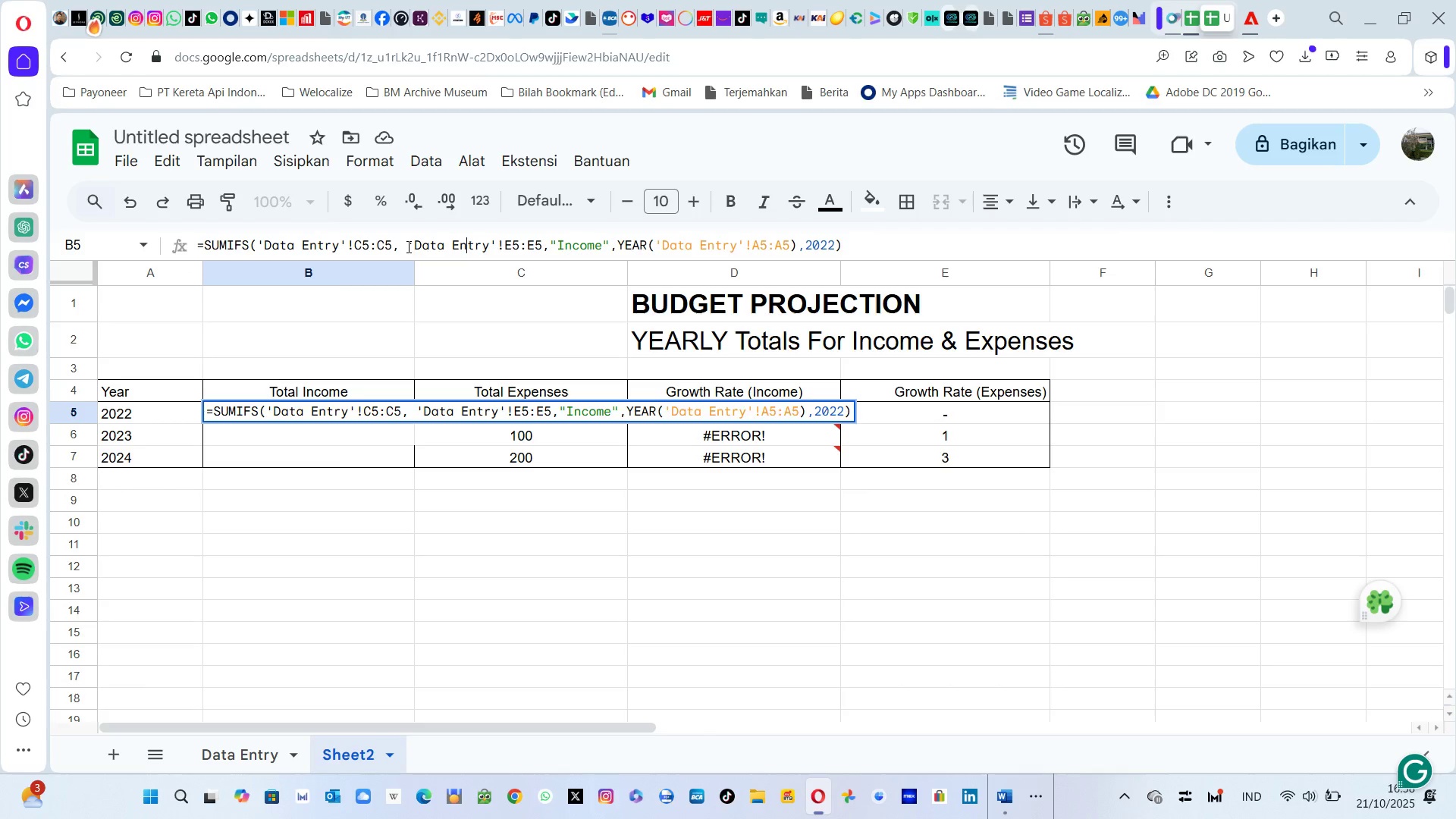 
key(ArrowRight)
 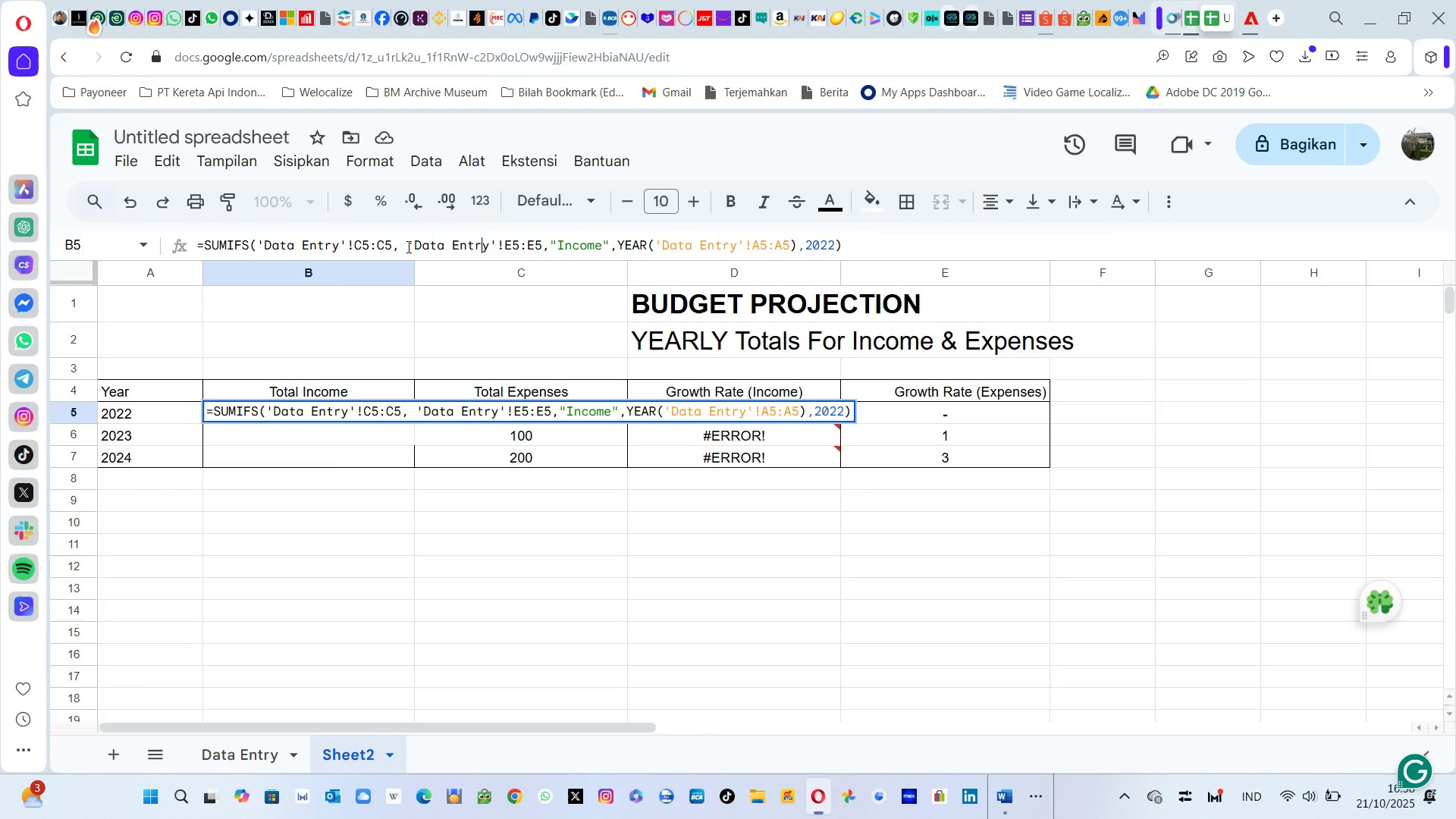 
key(ArrowRight)
 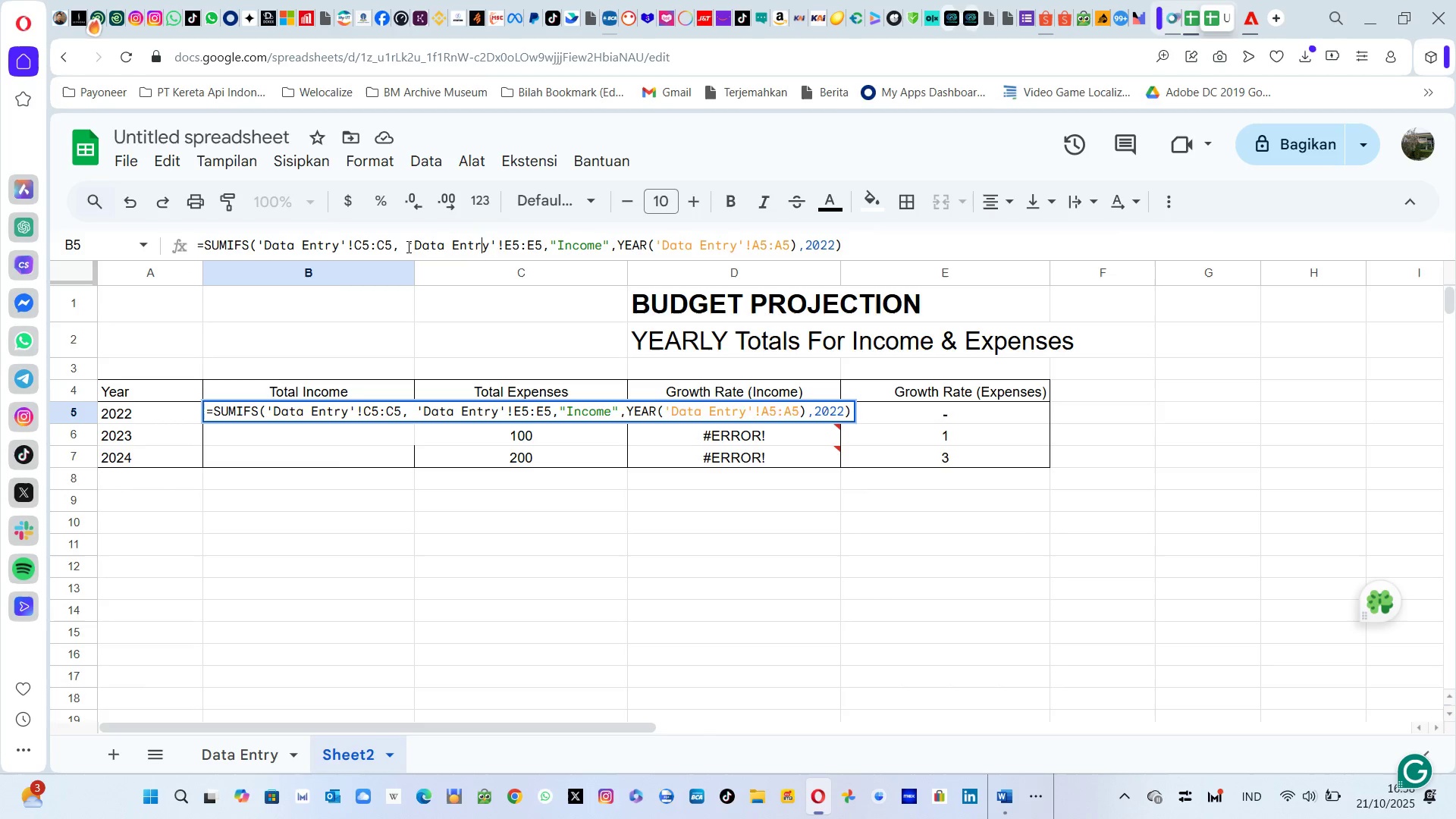 
key(ArrowRight)
 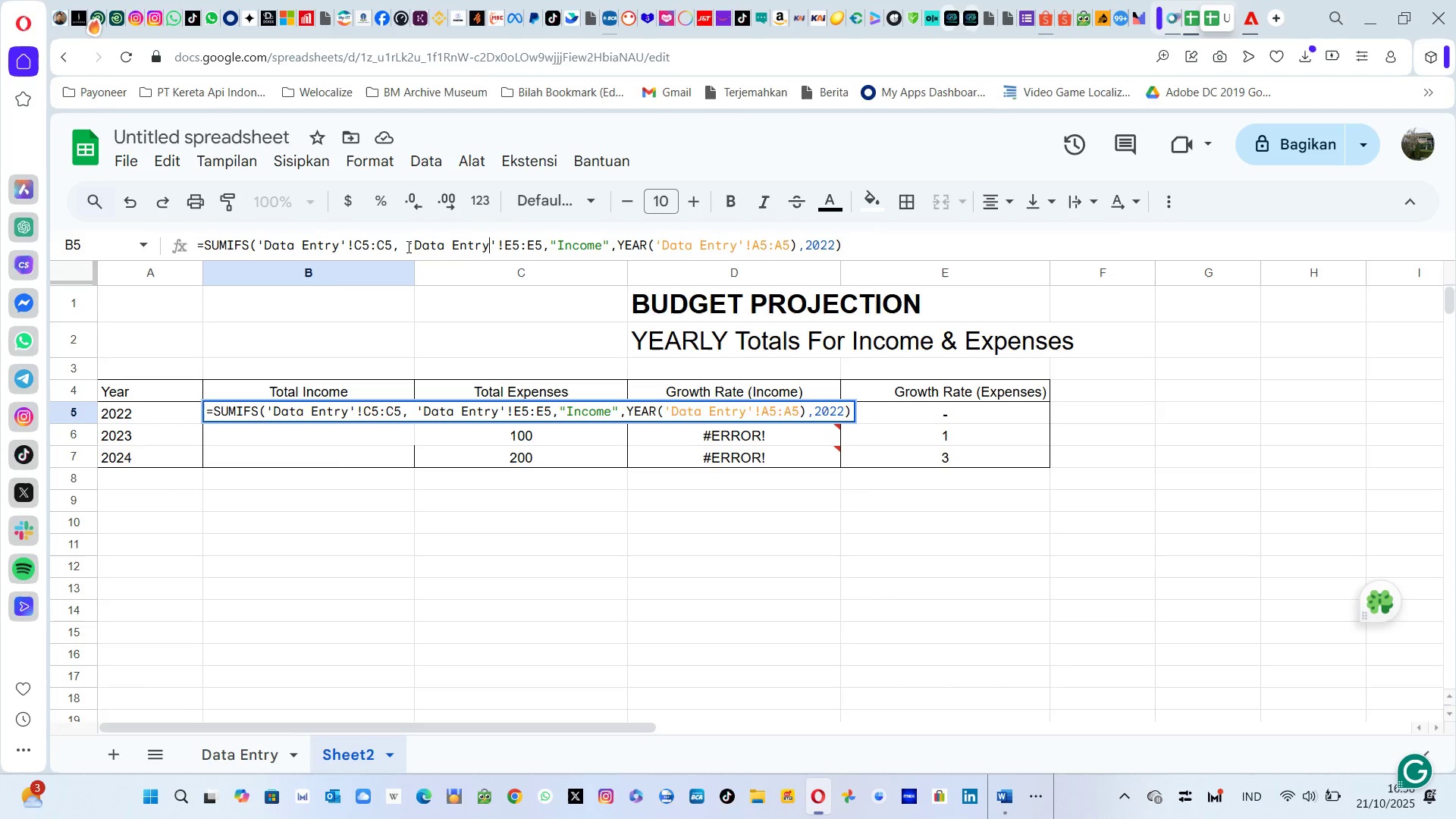 
key(ArrowRight)
 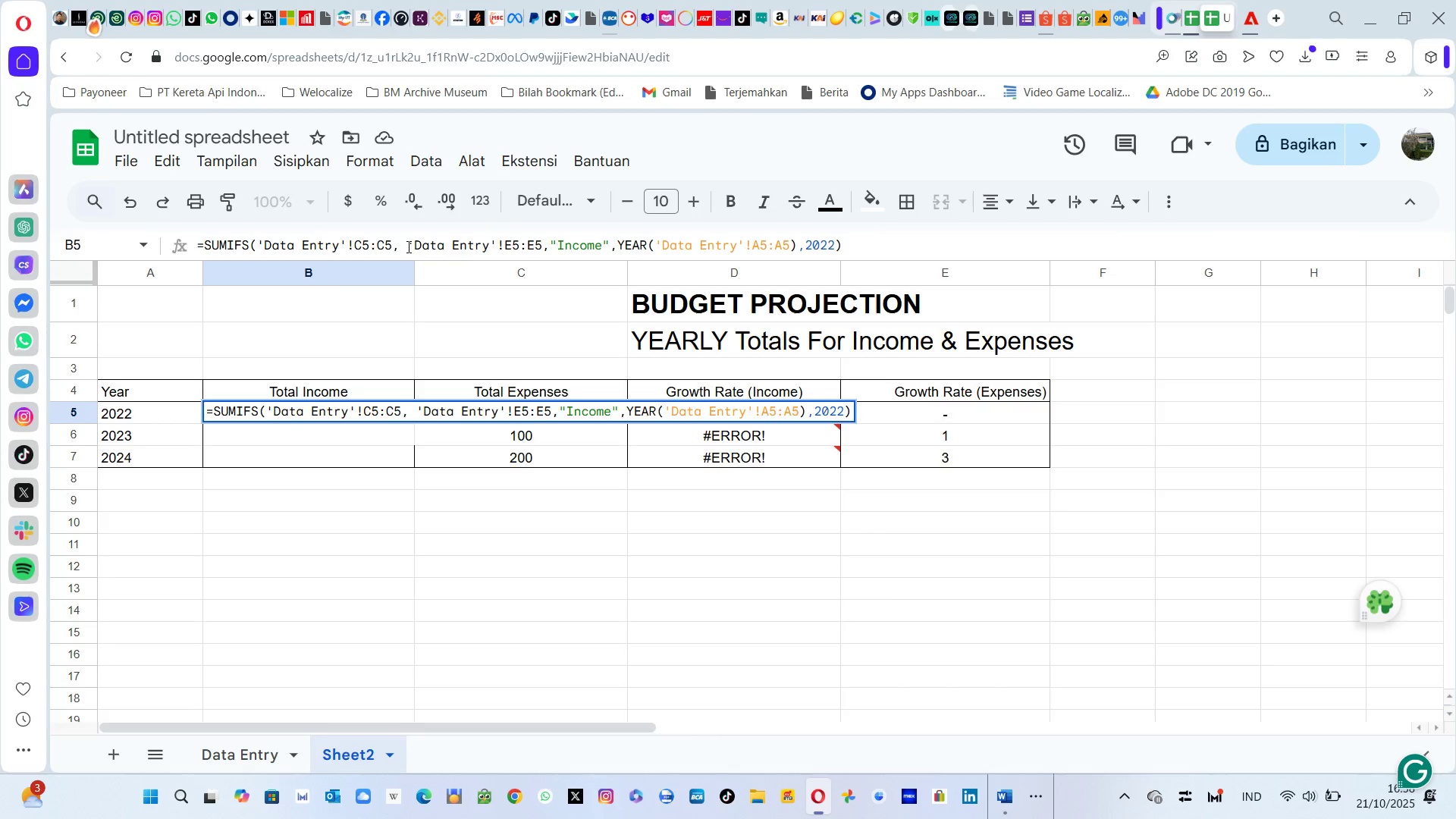 
key(ArrowRight)
 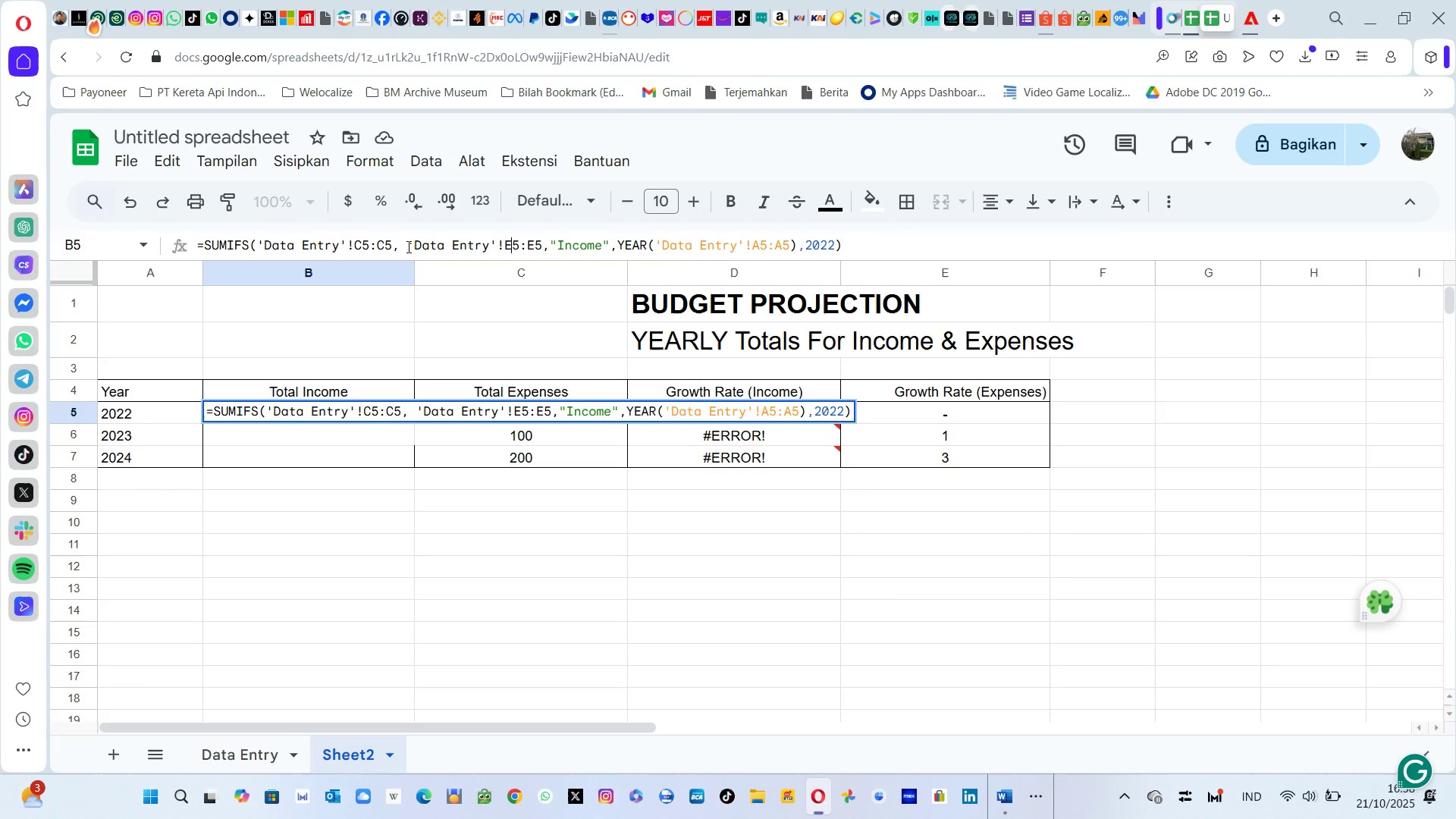 
key(ArrowRight)
 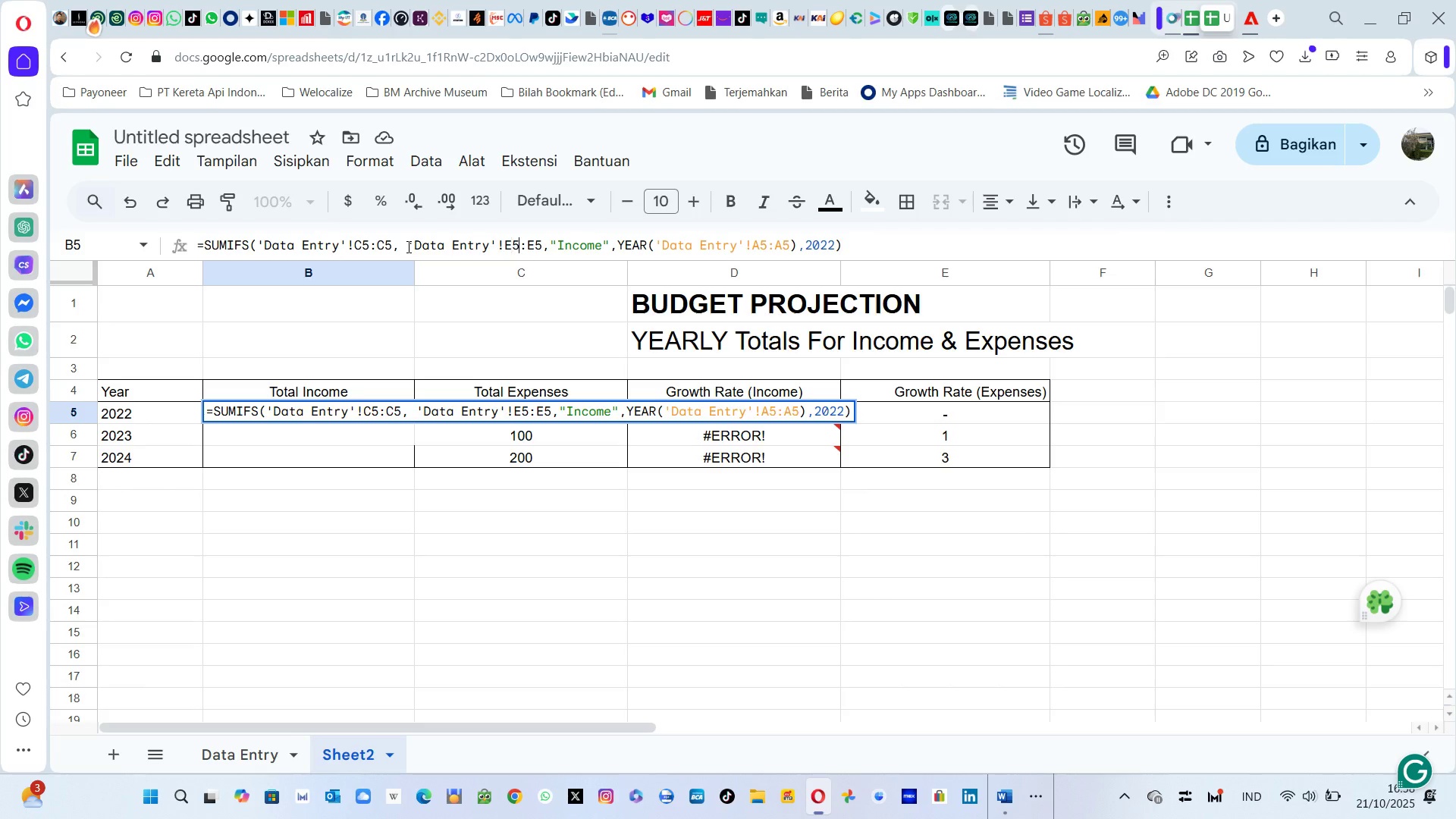 
key(ArrowRight)
 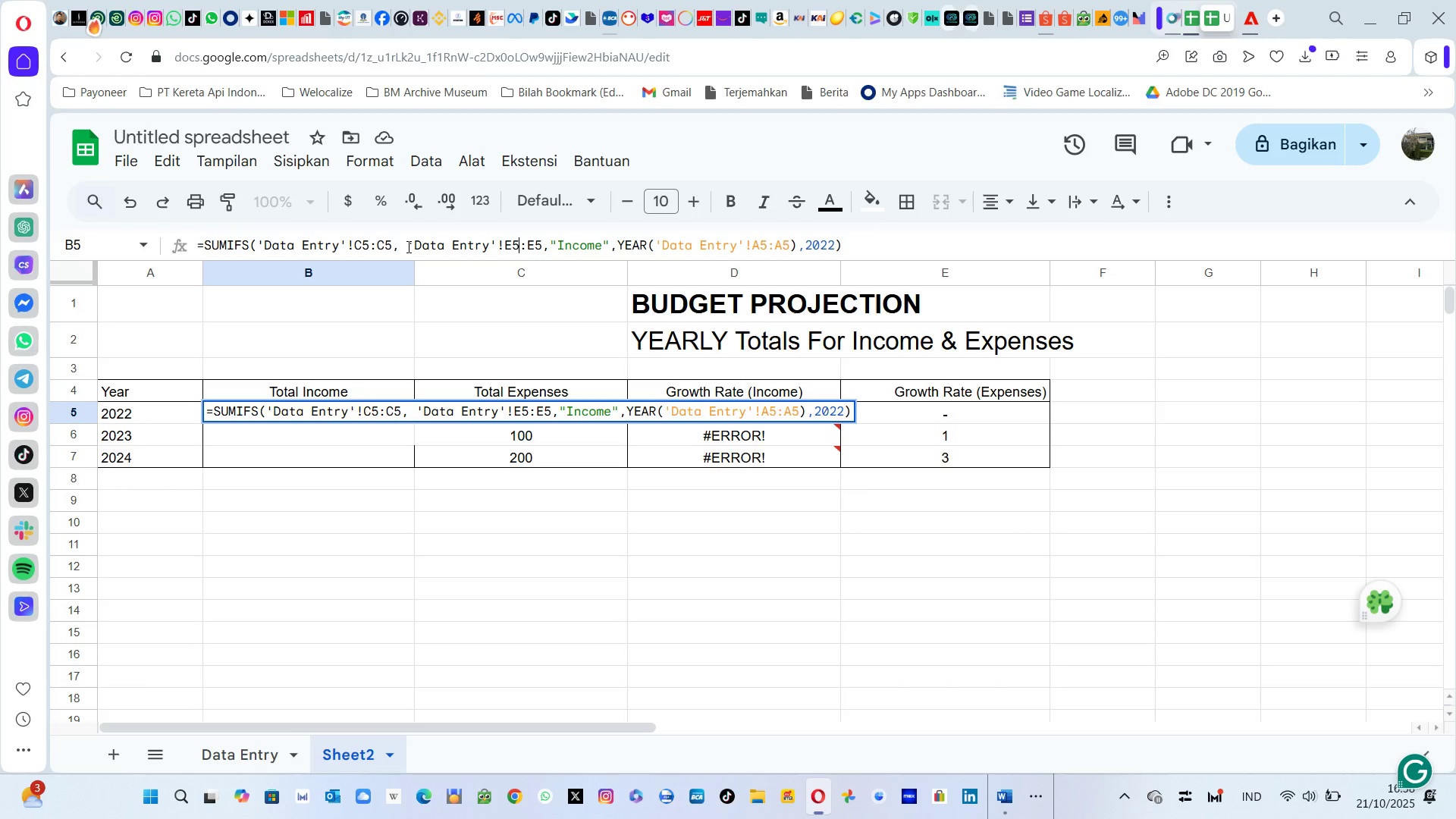 
key(ArrowRight)
 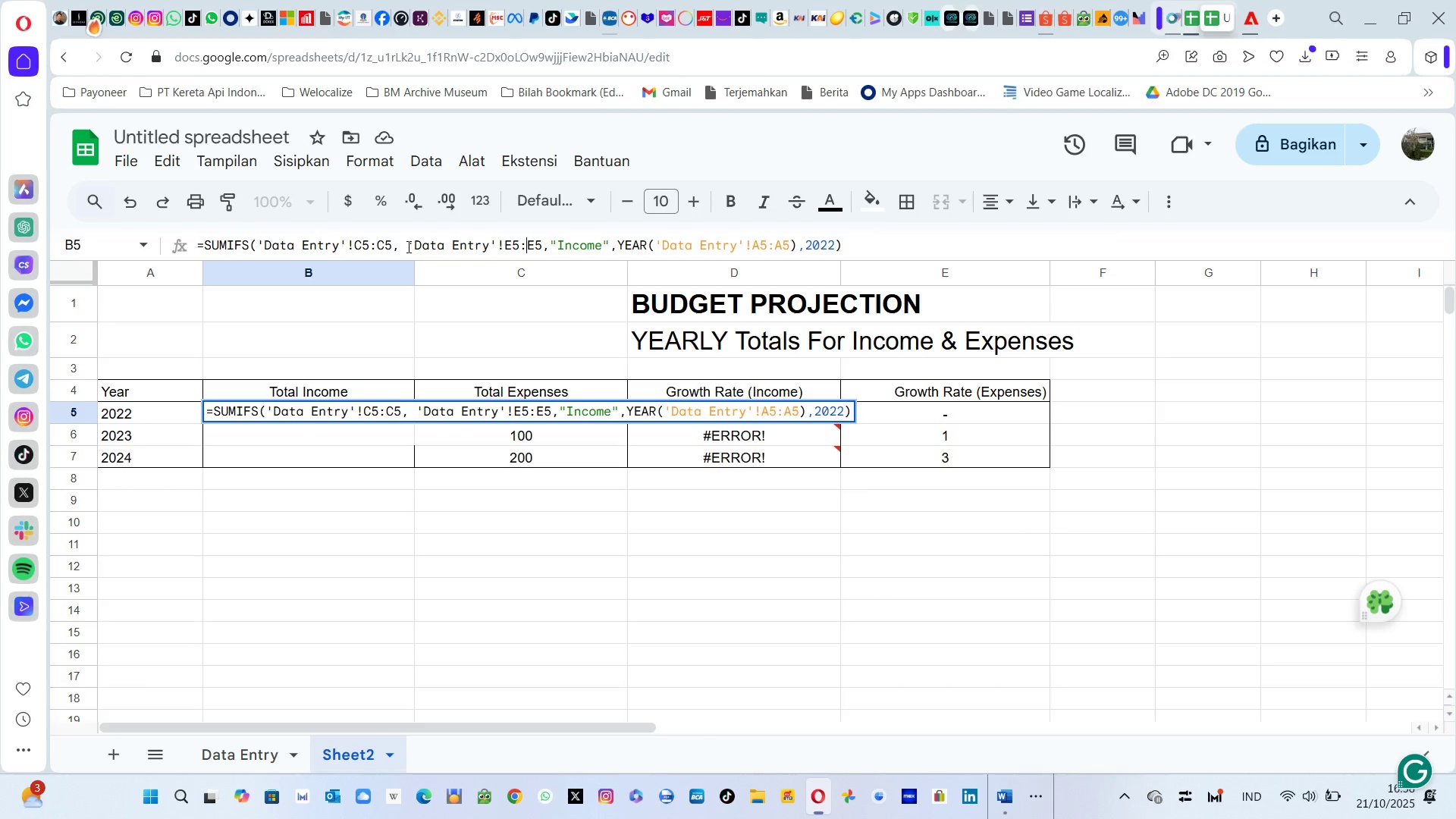 
key(ArrowRight)
 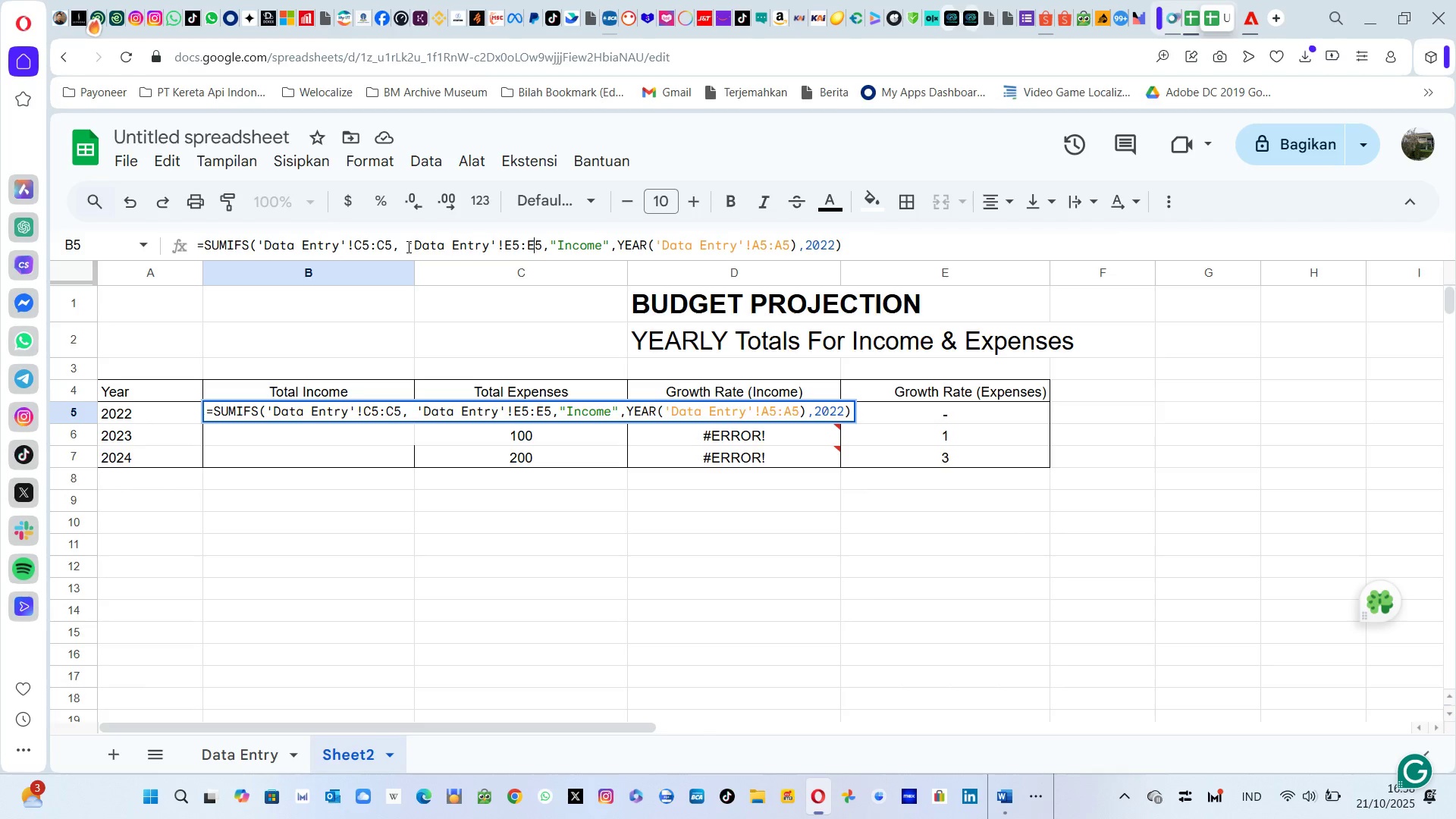 
key(ArrowRight)
 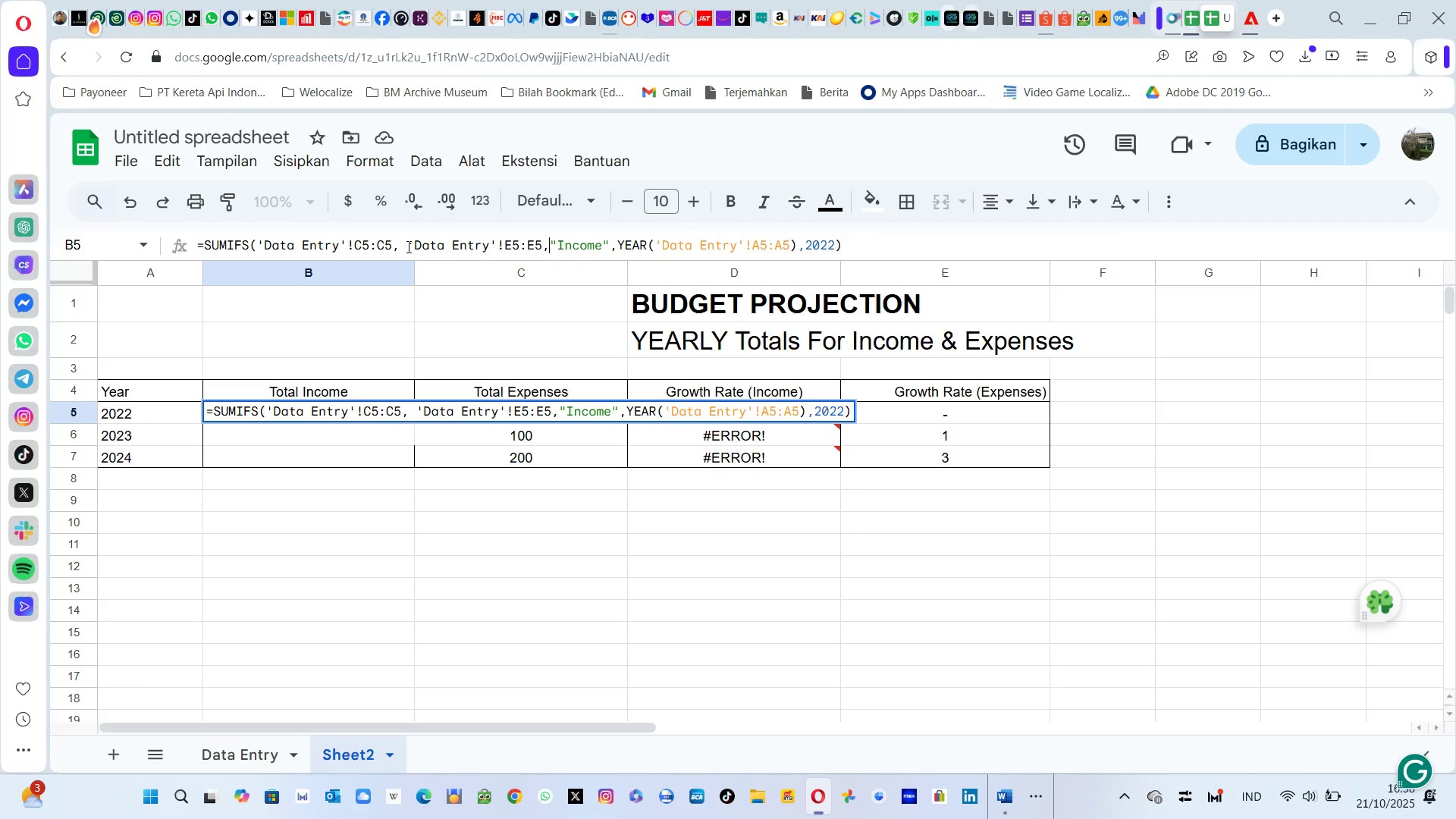 
key(ArrowRight)
 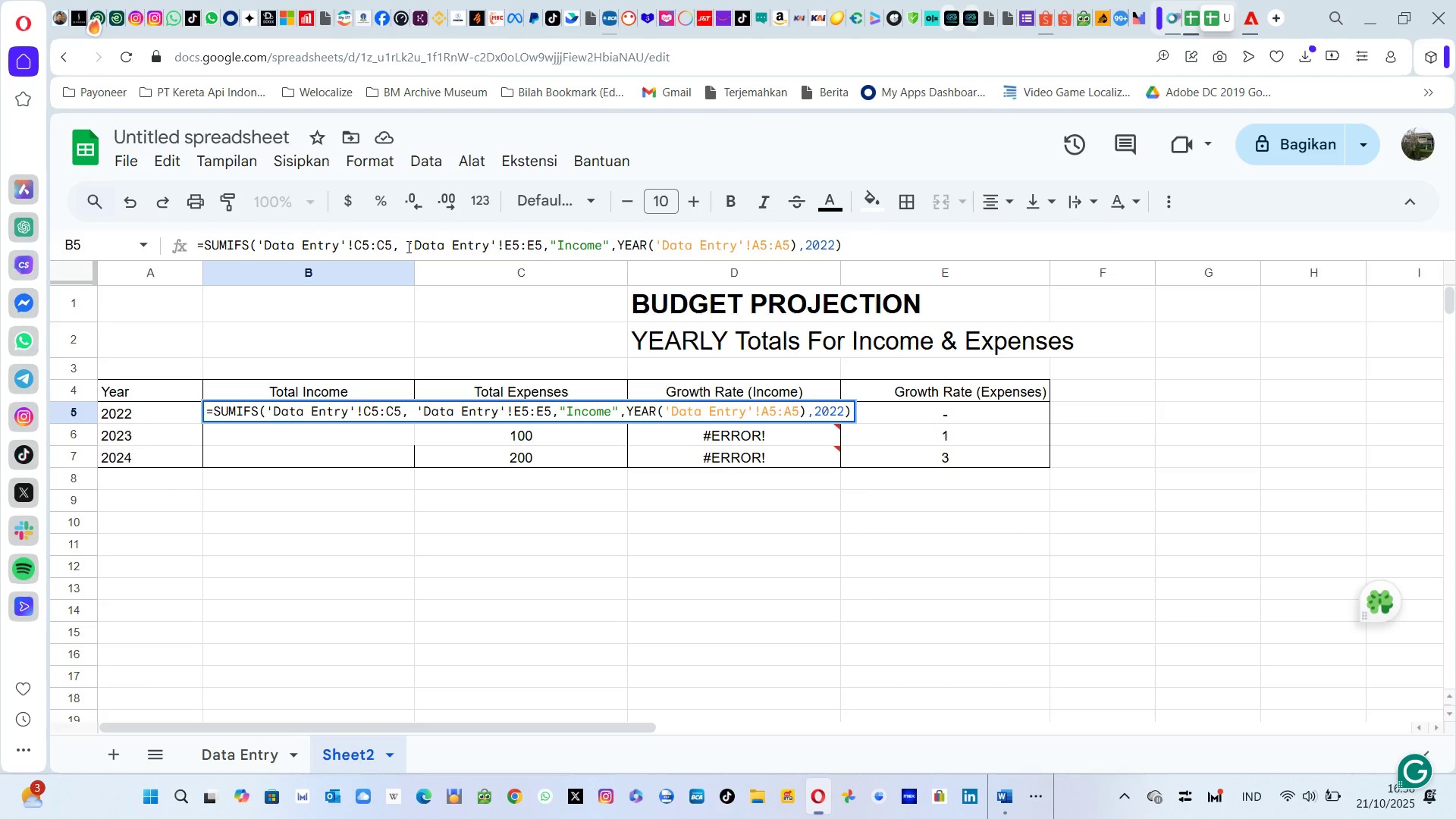 
key(Space)
 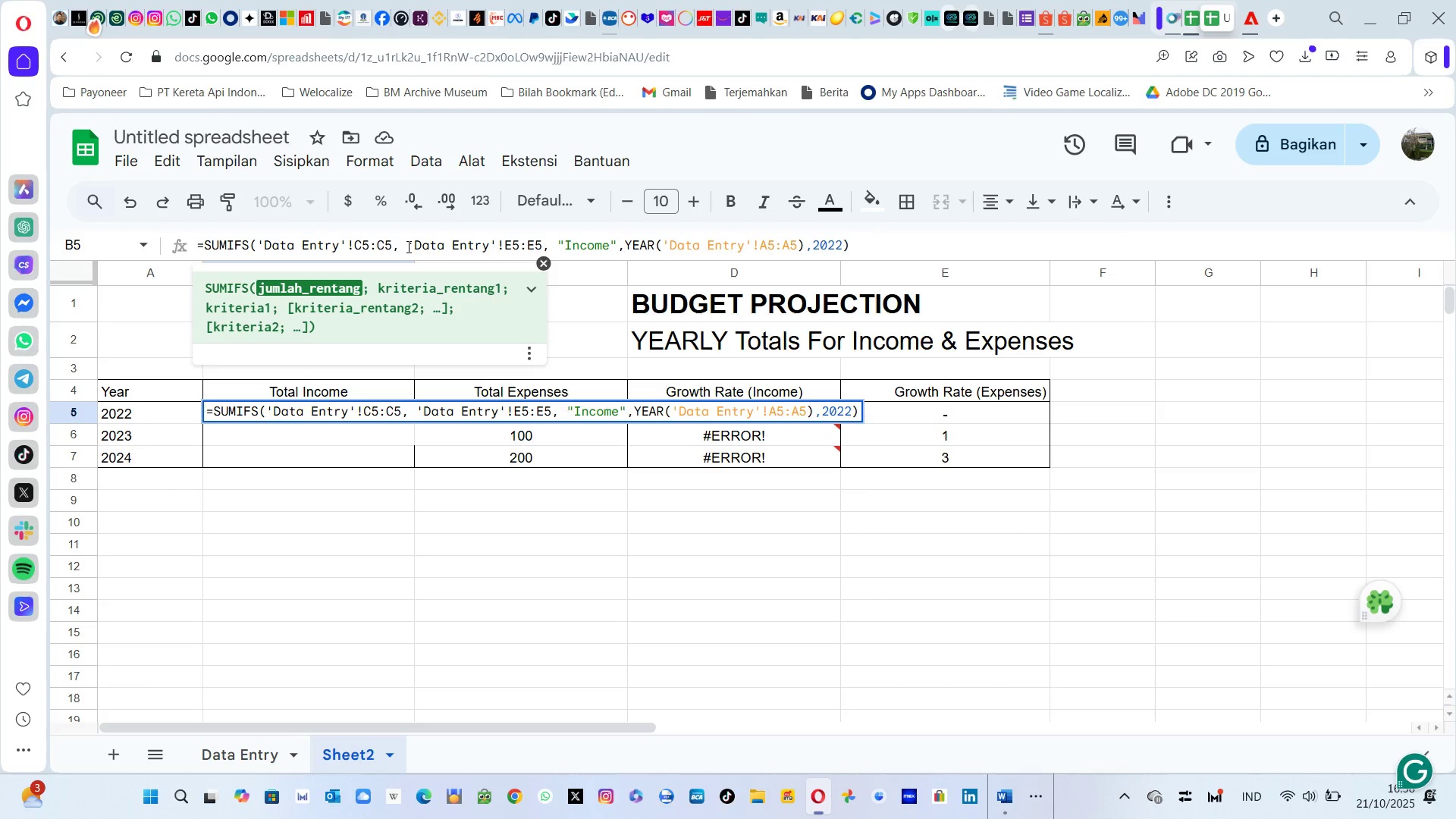 
hold_key(key=ArrowLeft, duration=1.15)
 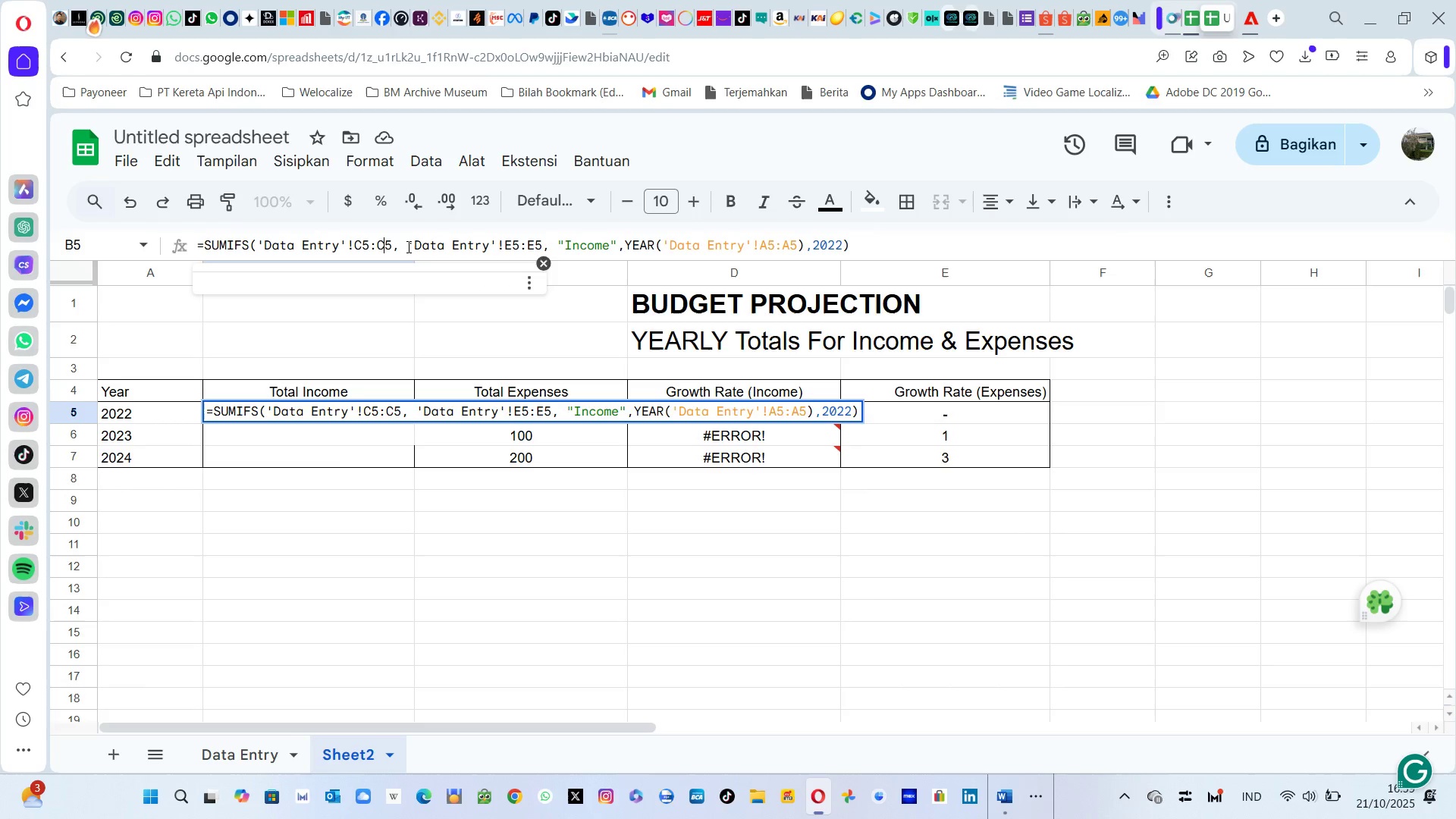 
key(ArrowRight)
 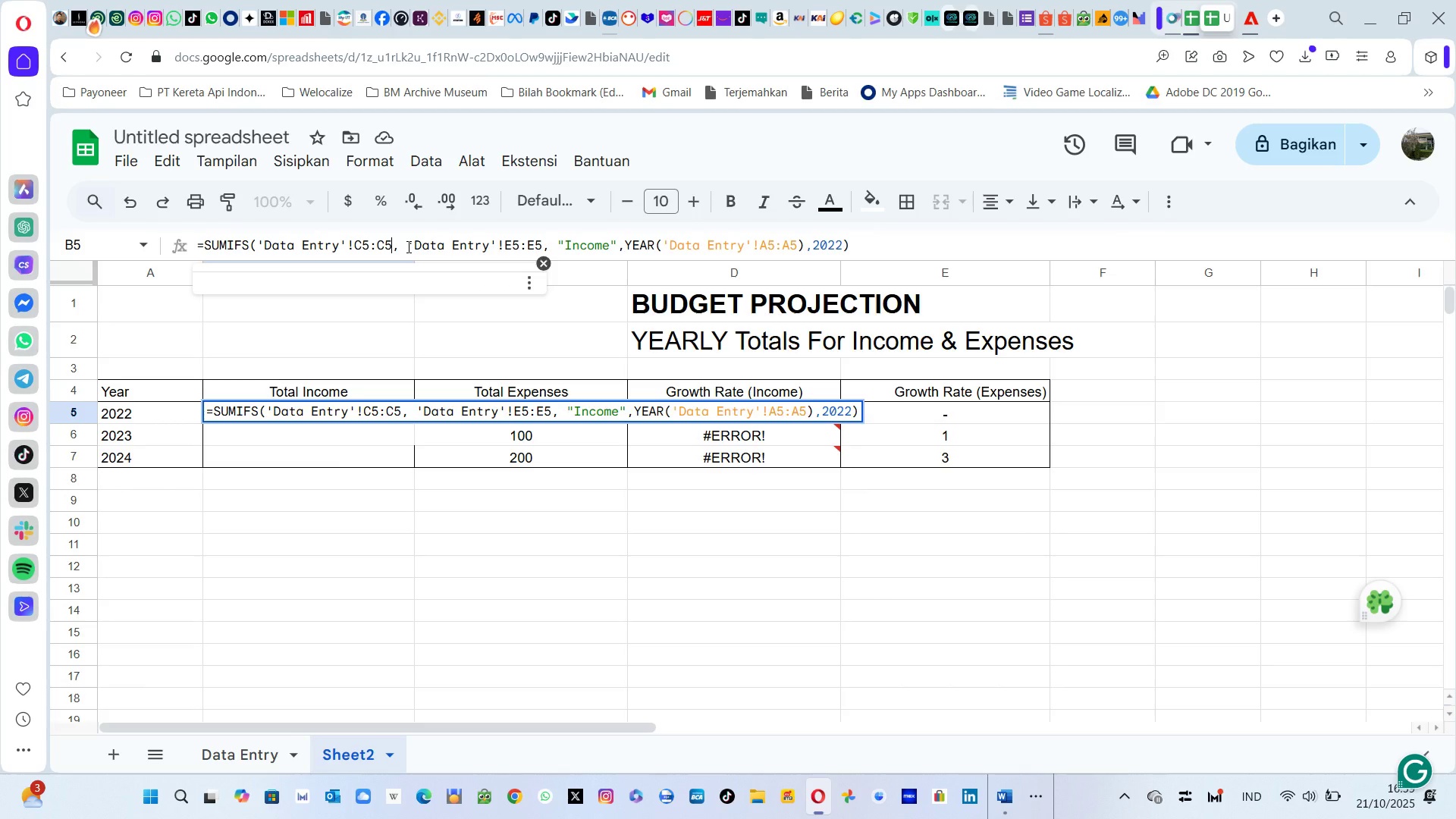 
hold_key(key=CapsLock, duration=1.17)
 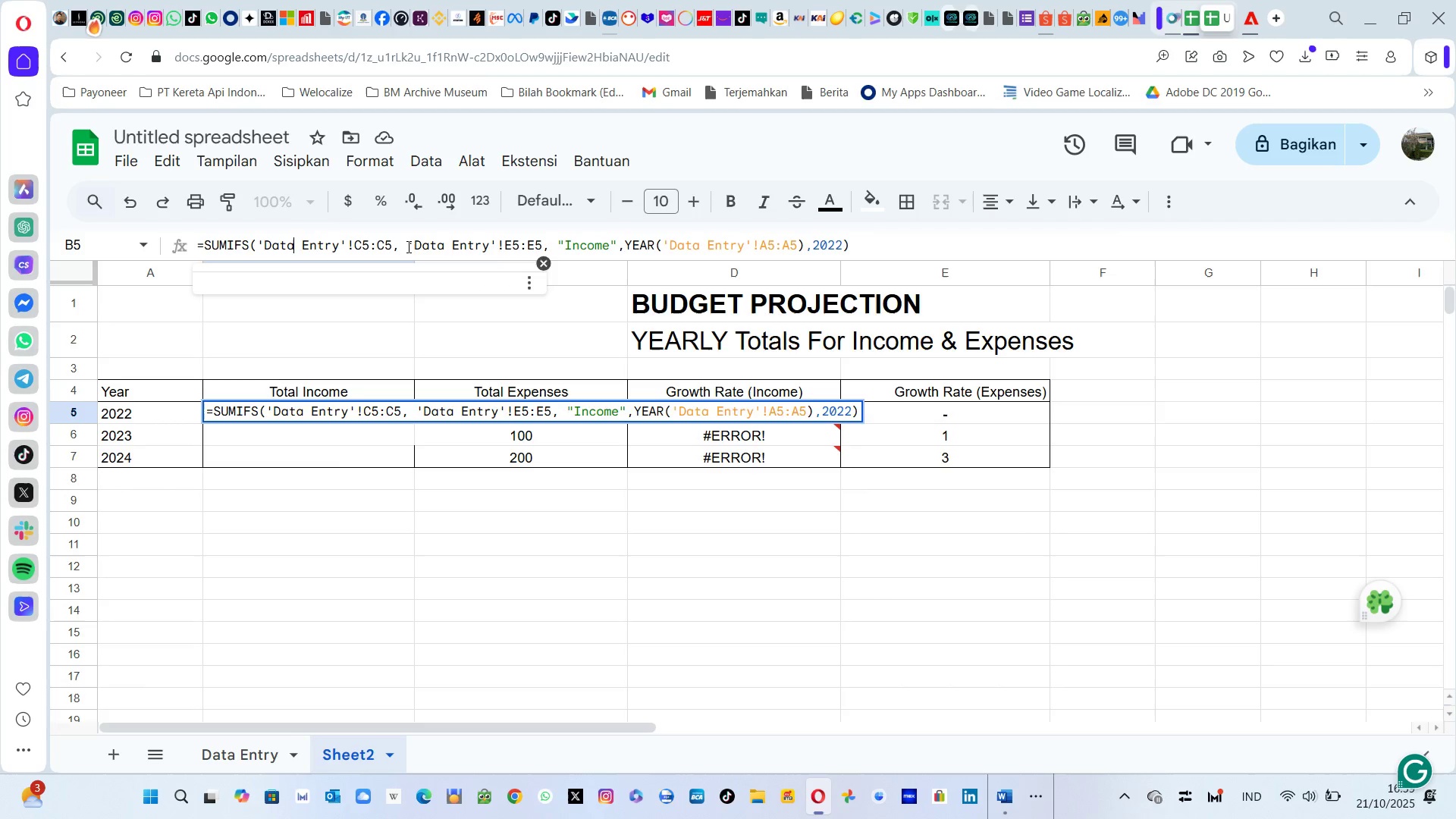 
hold_key(key=ArrowLeft, duration=0.84)
 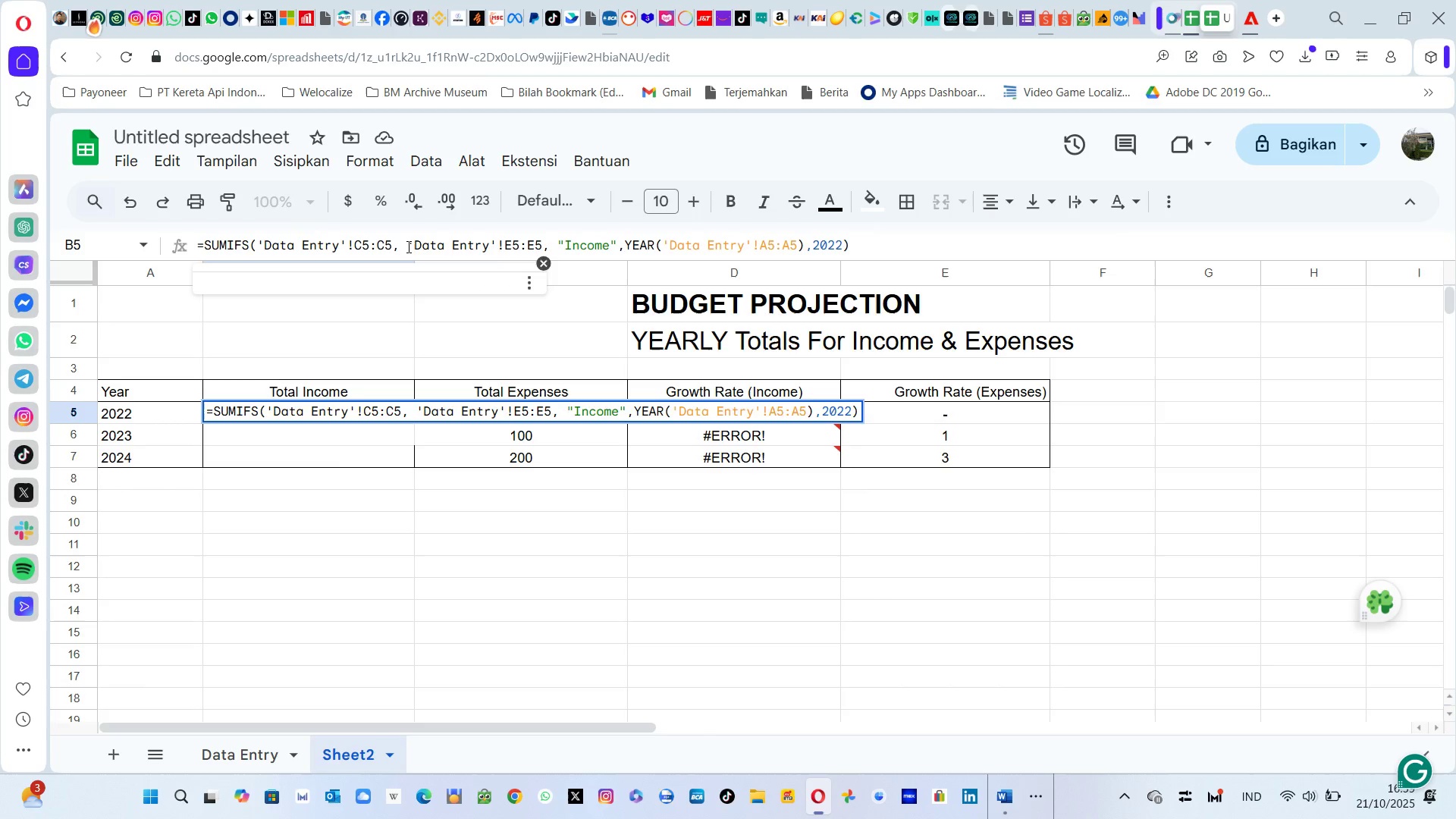 
key(ArrowLeft)
 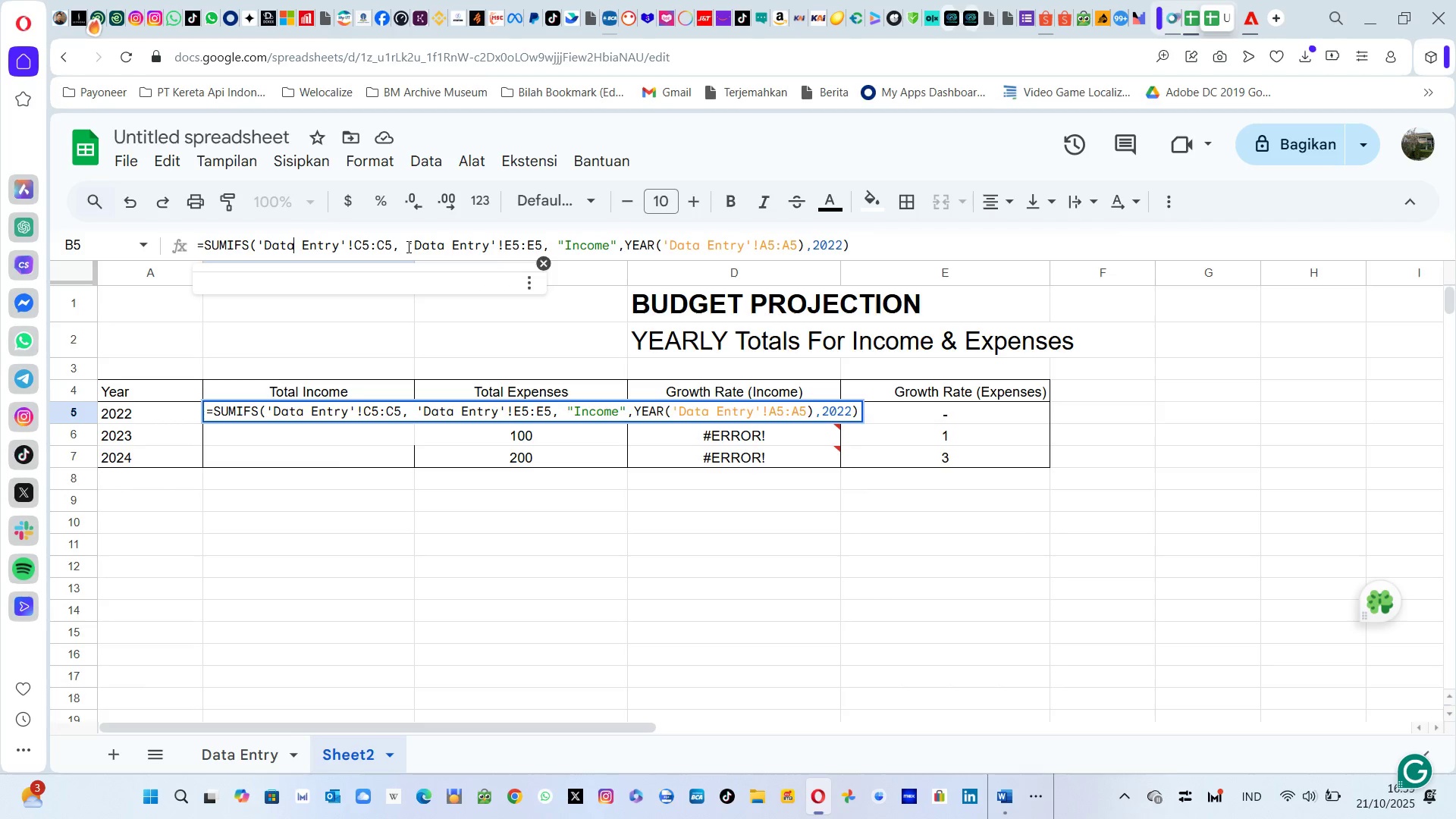 
key(ArrowLeft)
 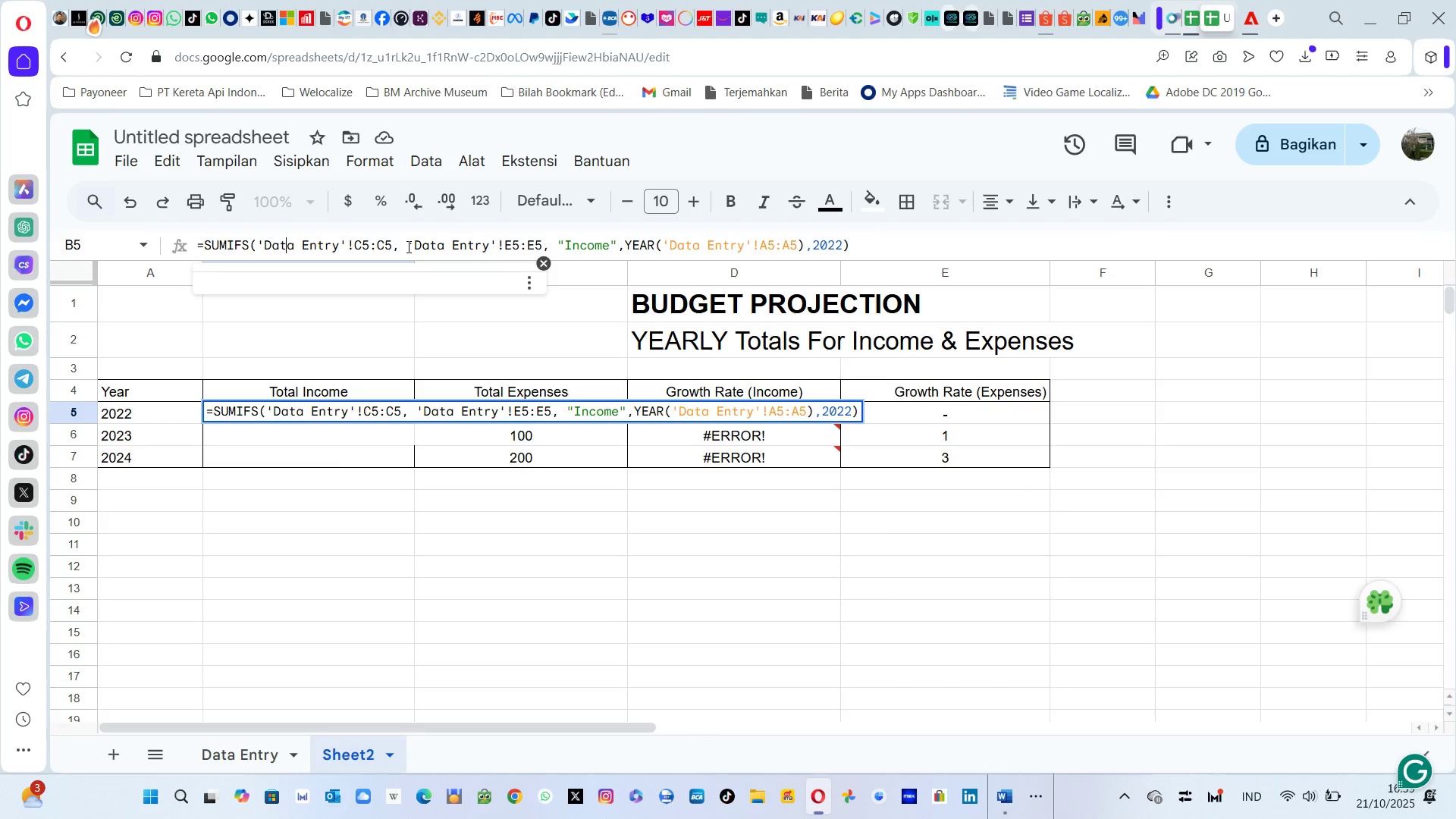 
key(ArrowLeft)
 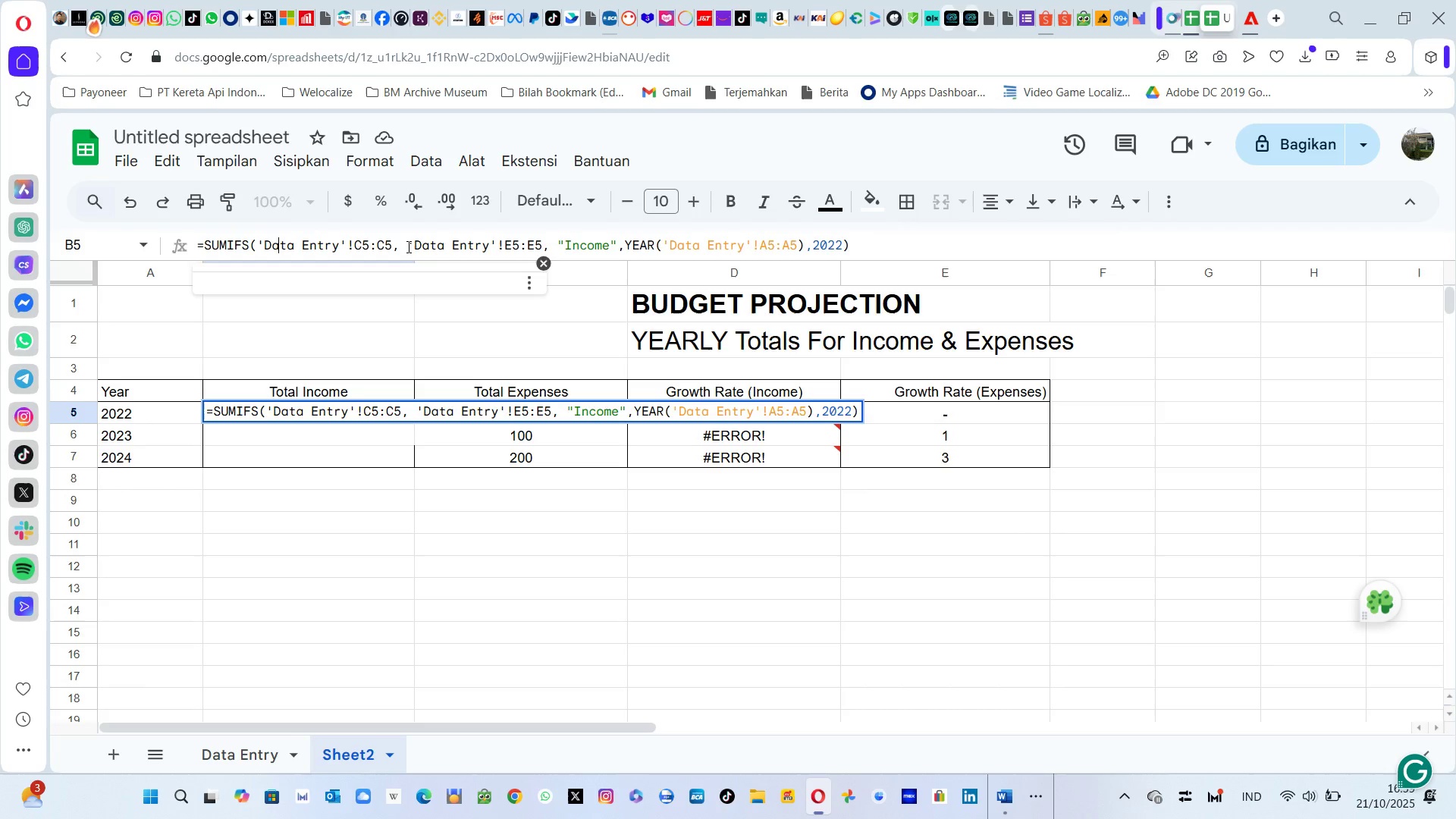 
hold_key(key=ArrowRight, duration=0.76)
 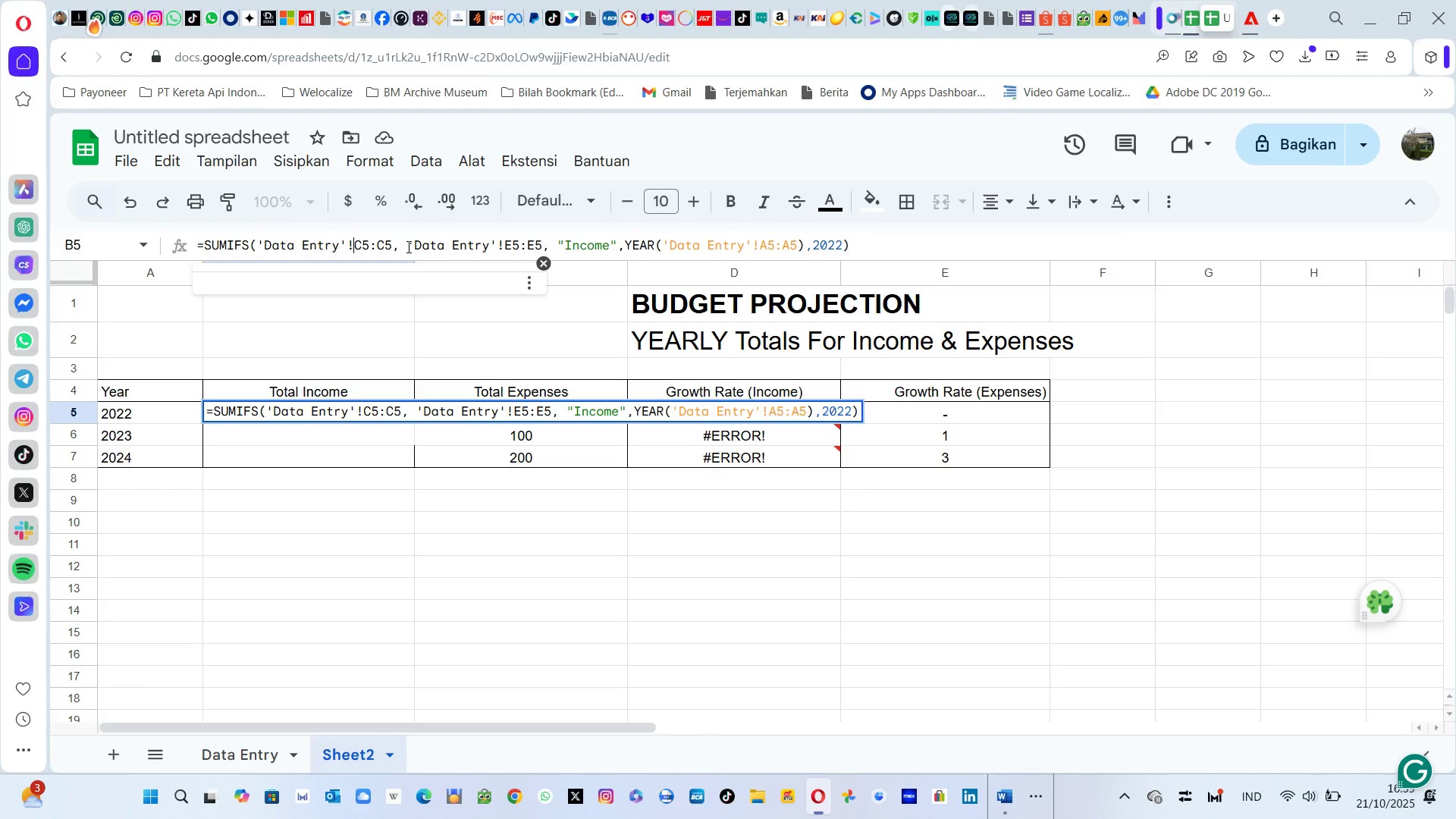 
key(ArrowRight)
 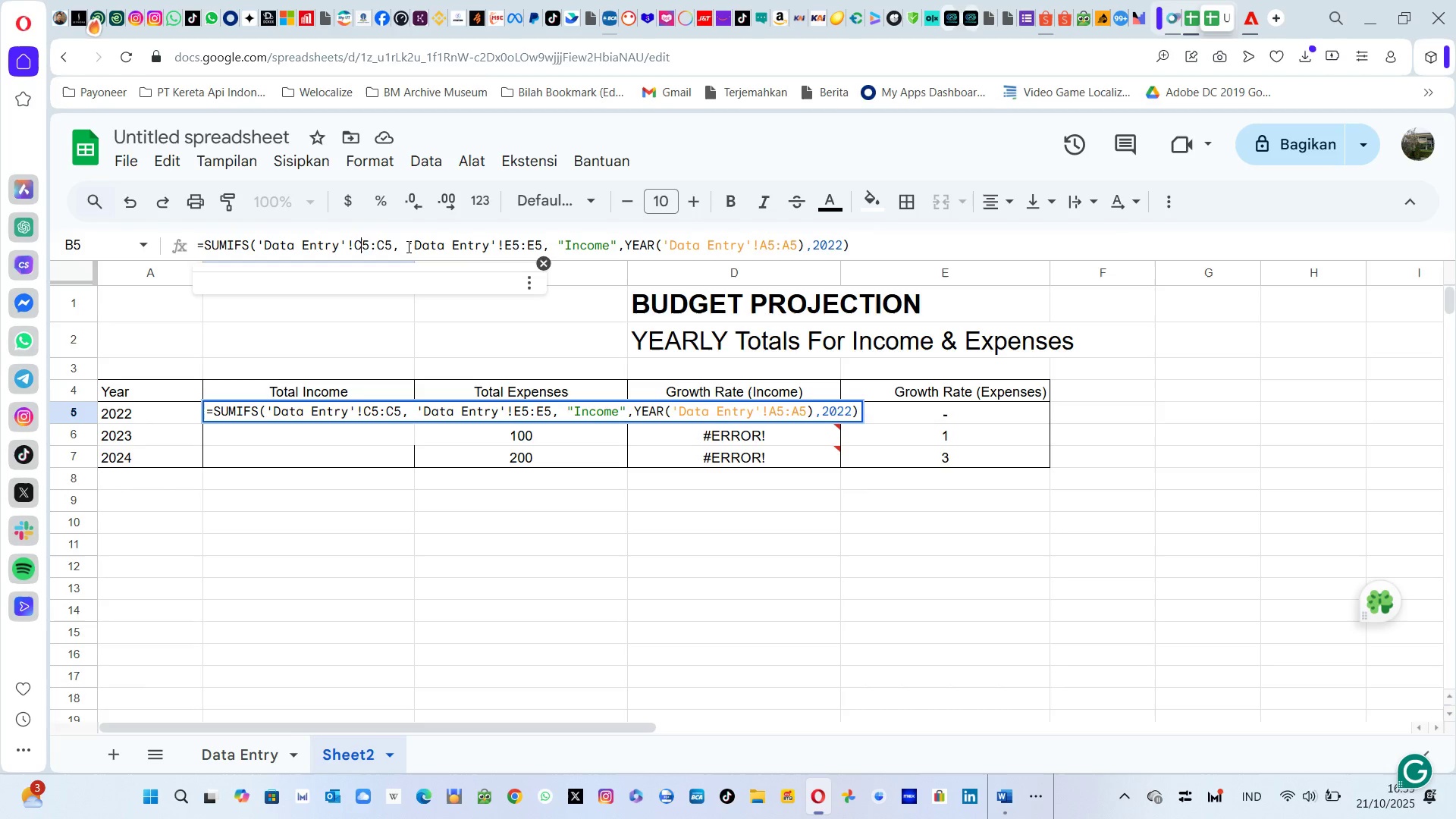 
key(ArrowRight)
 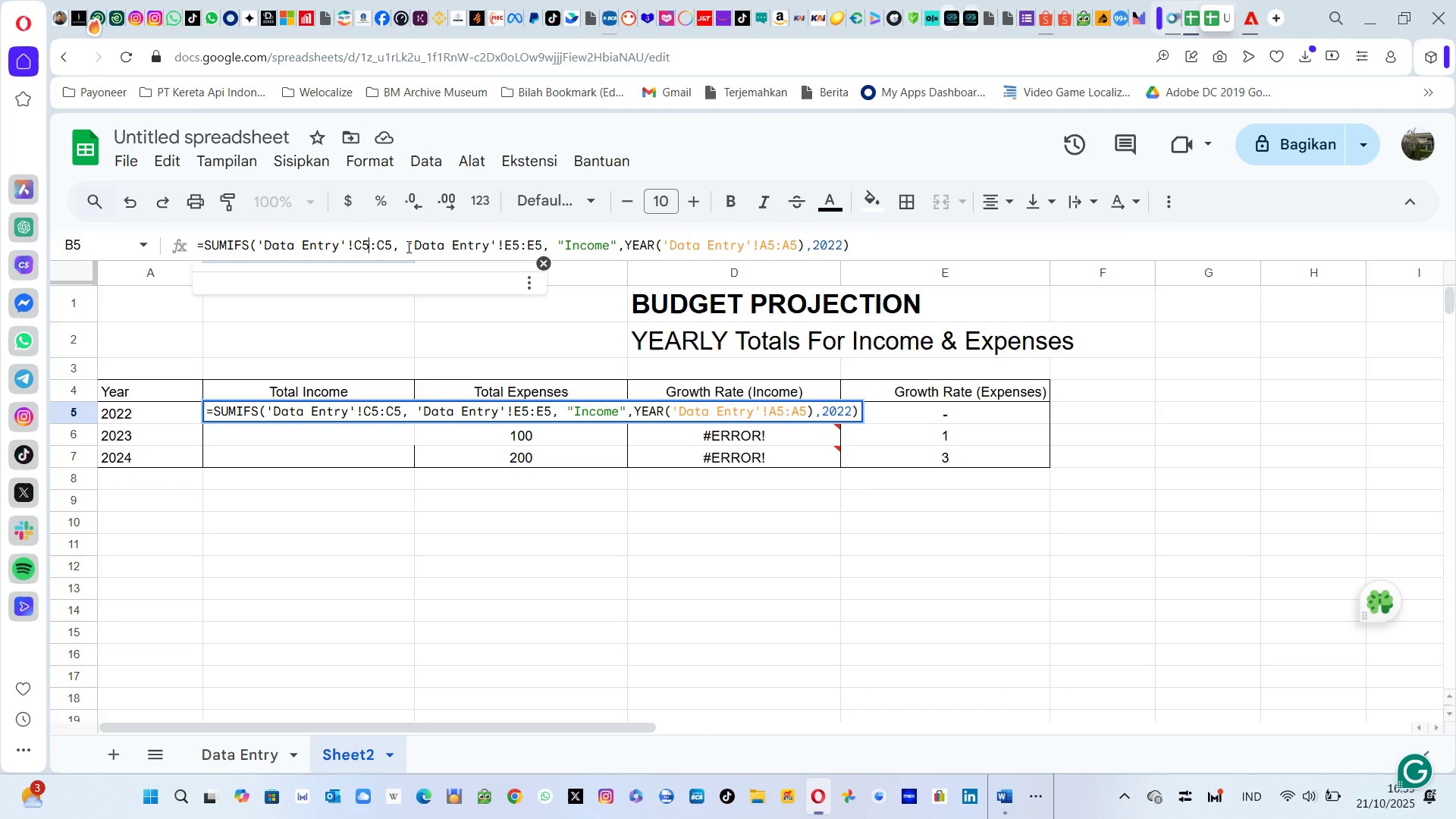 
key(ArrowRight)
 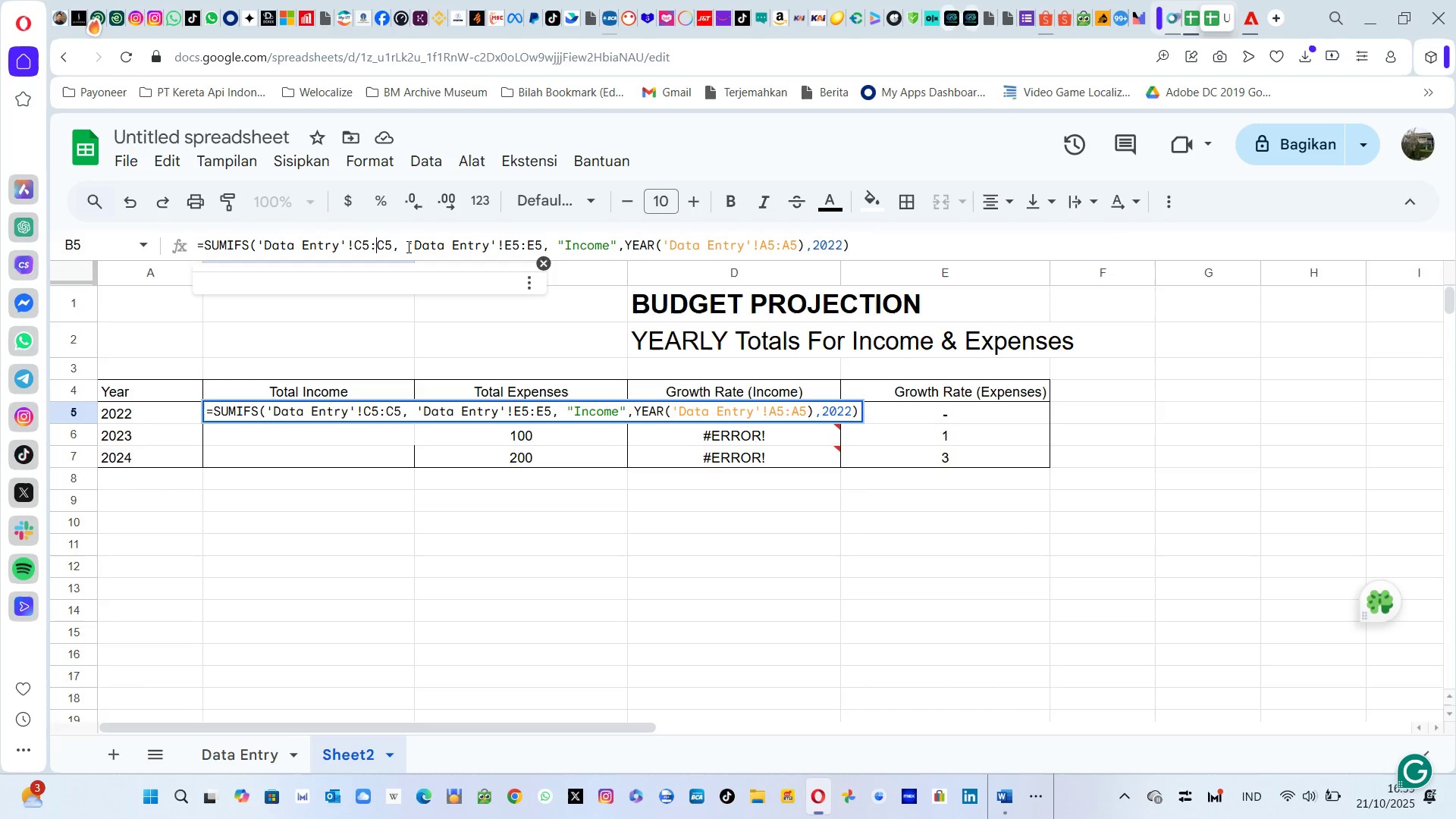 
key(CapsLock)
 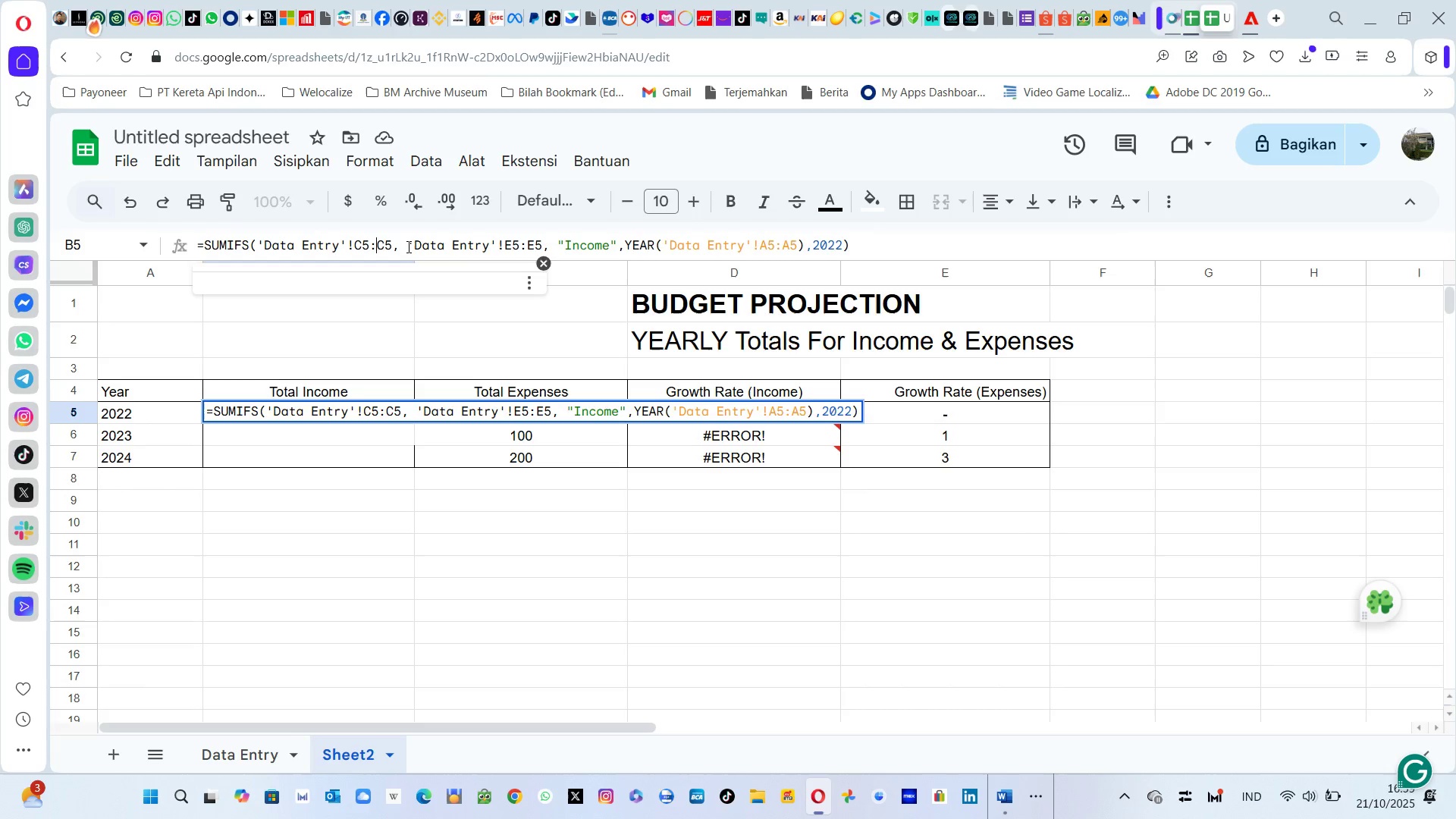 
key(ArrowRight)
 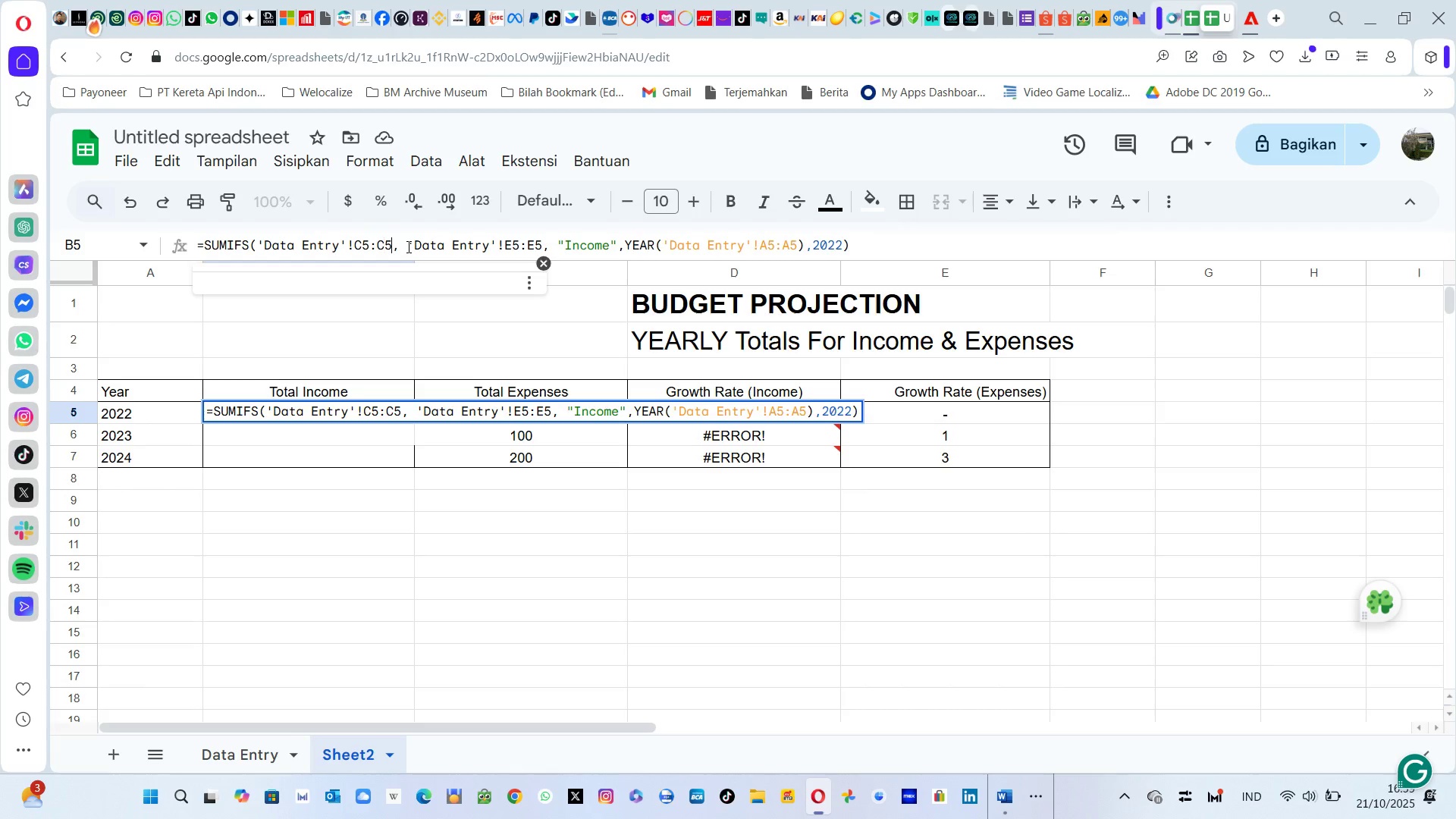 
key(ArrowRight)
 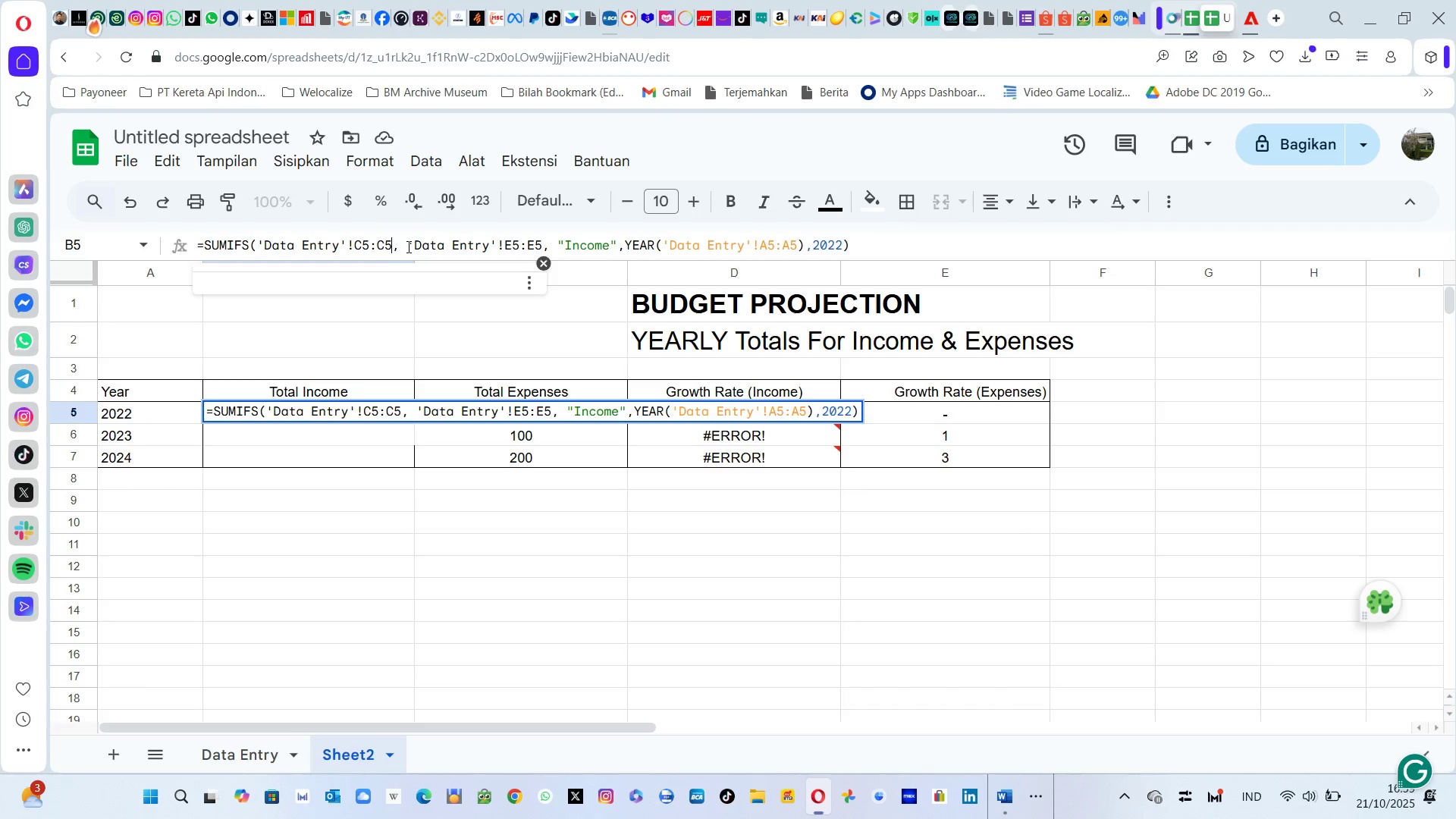 
hold_key(key=ArrowLeft, duration=0.95)
 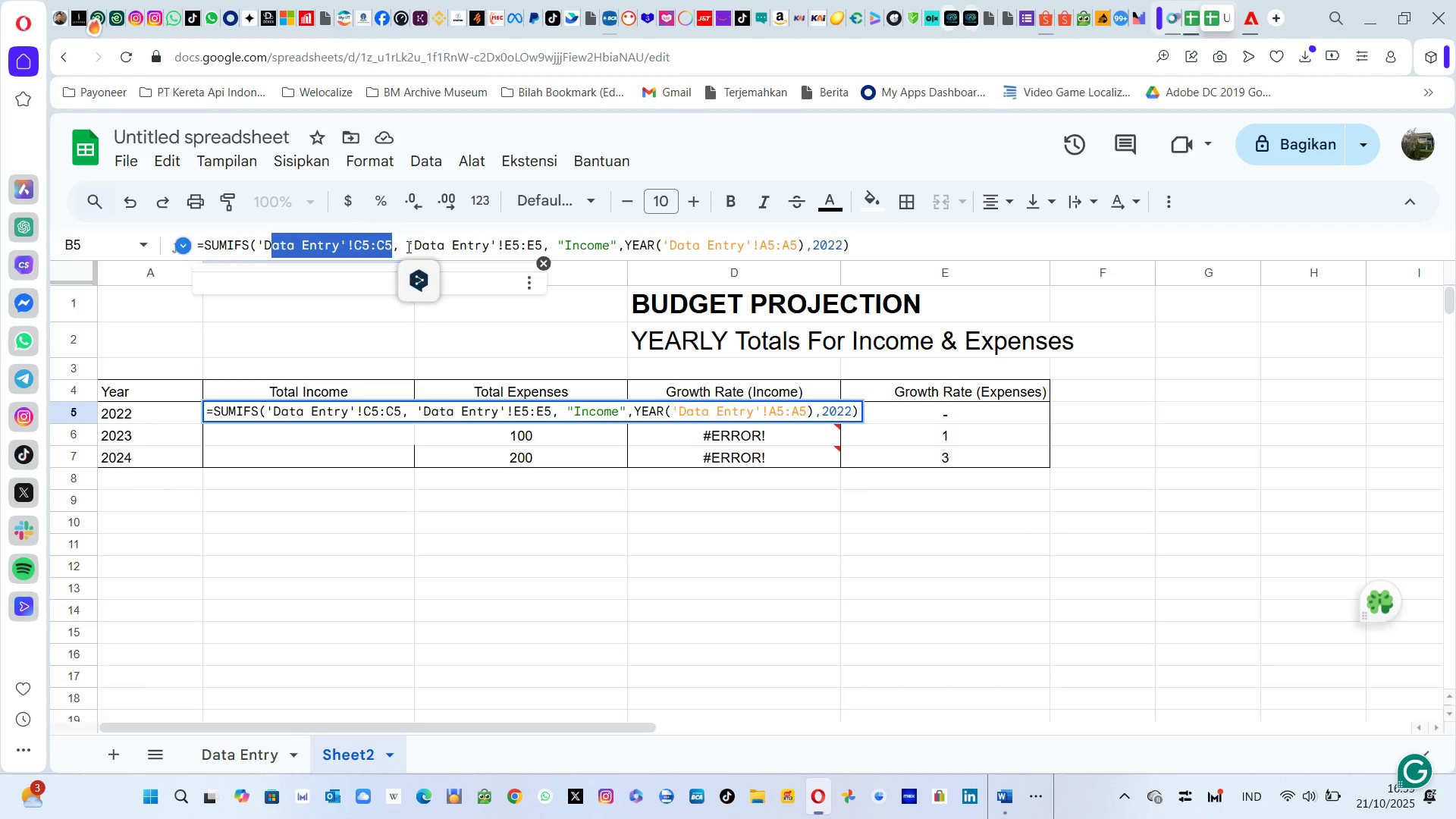 
key(Shift+ArrowLeft)
 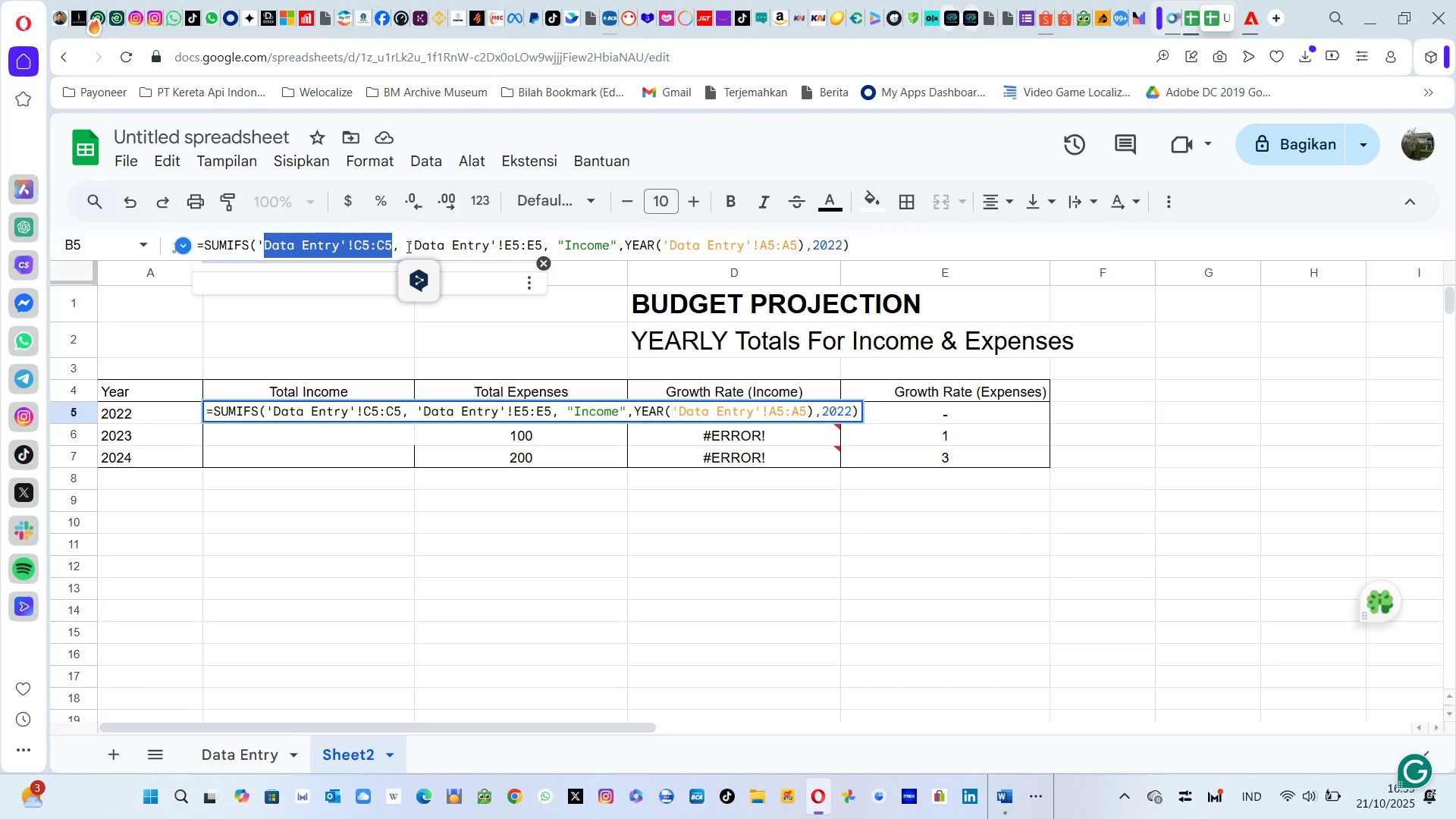 
key(Delete)
 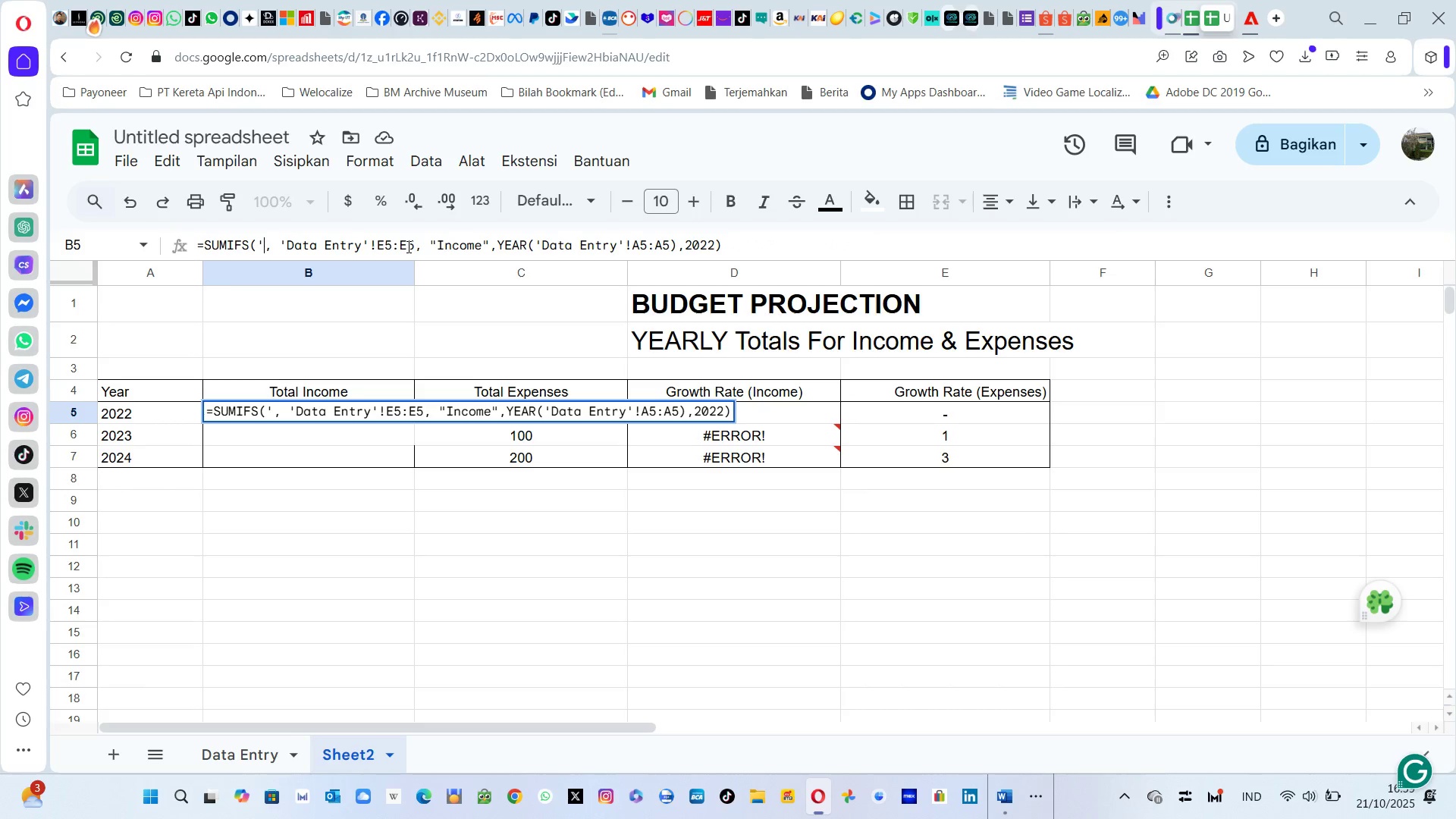 
key(Backspace)
 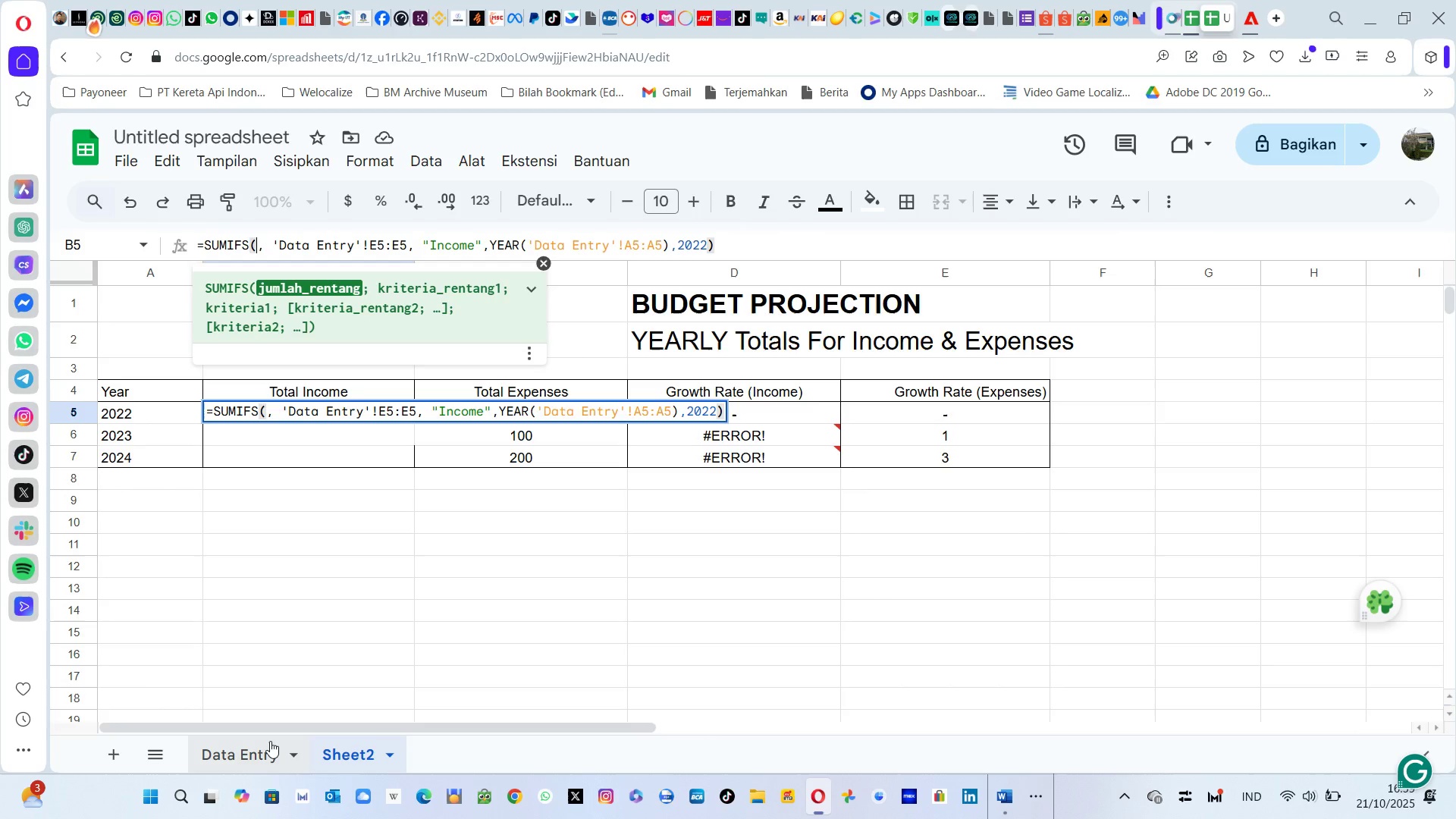 
wait(7.23)
 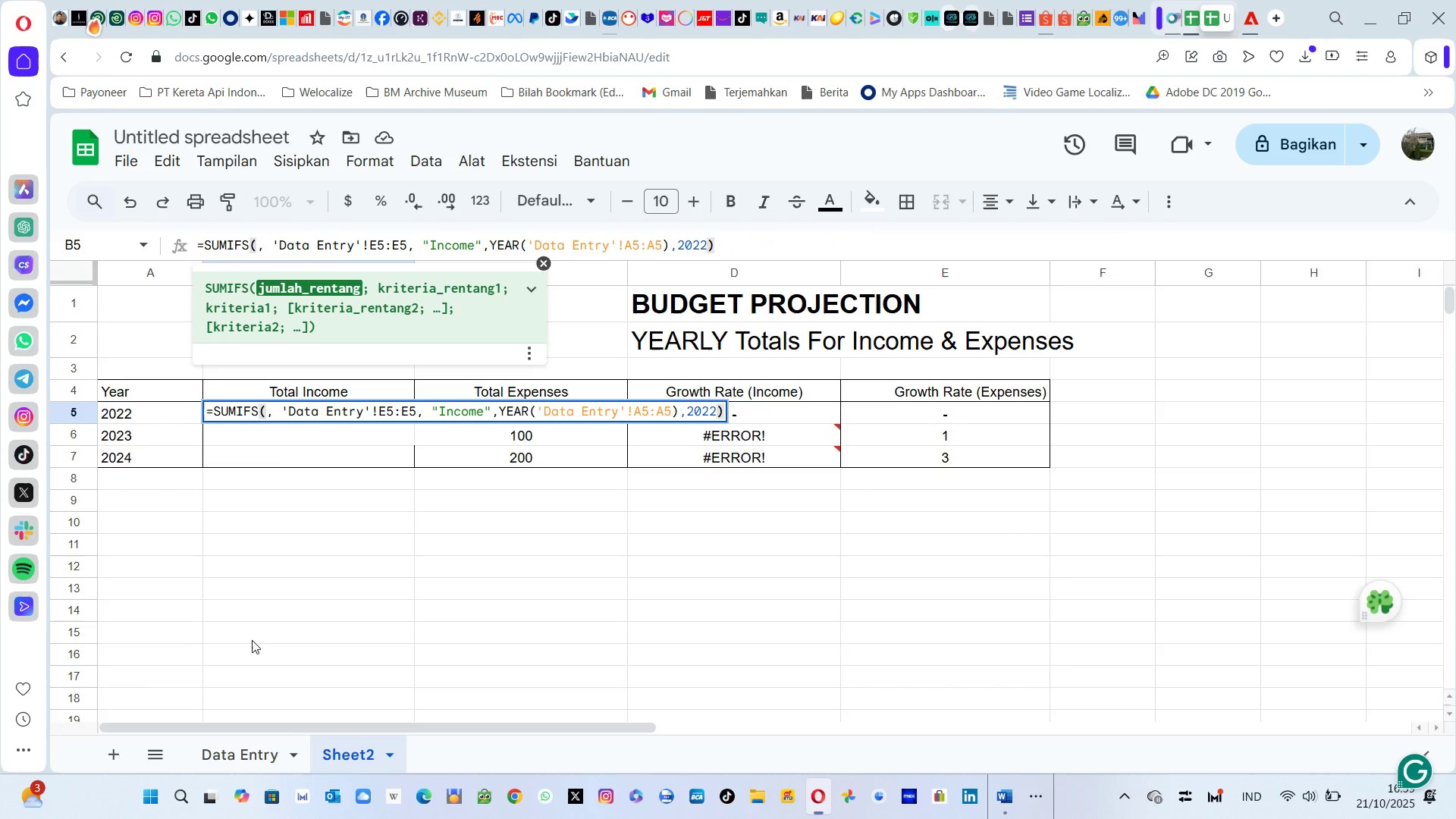 
left_click([270, 741])
 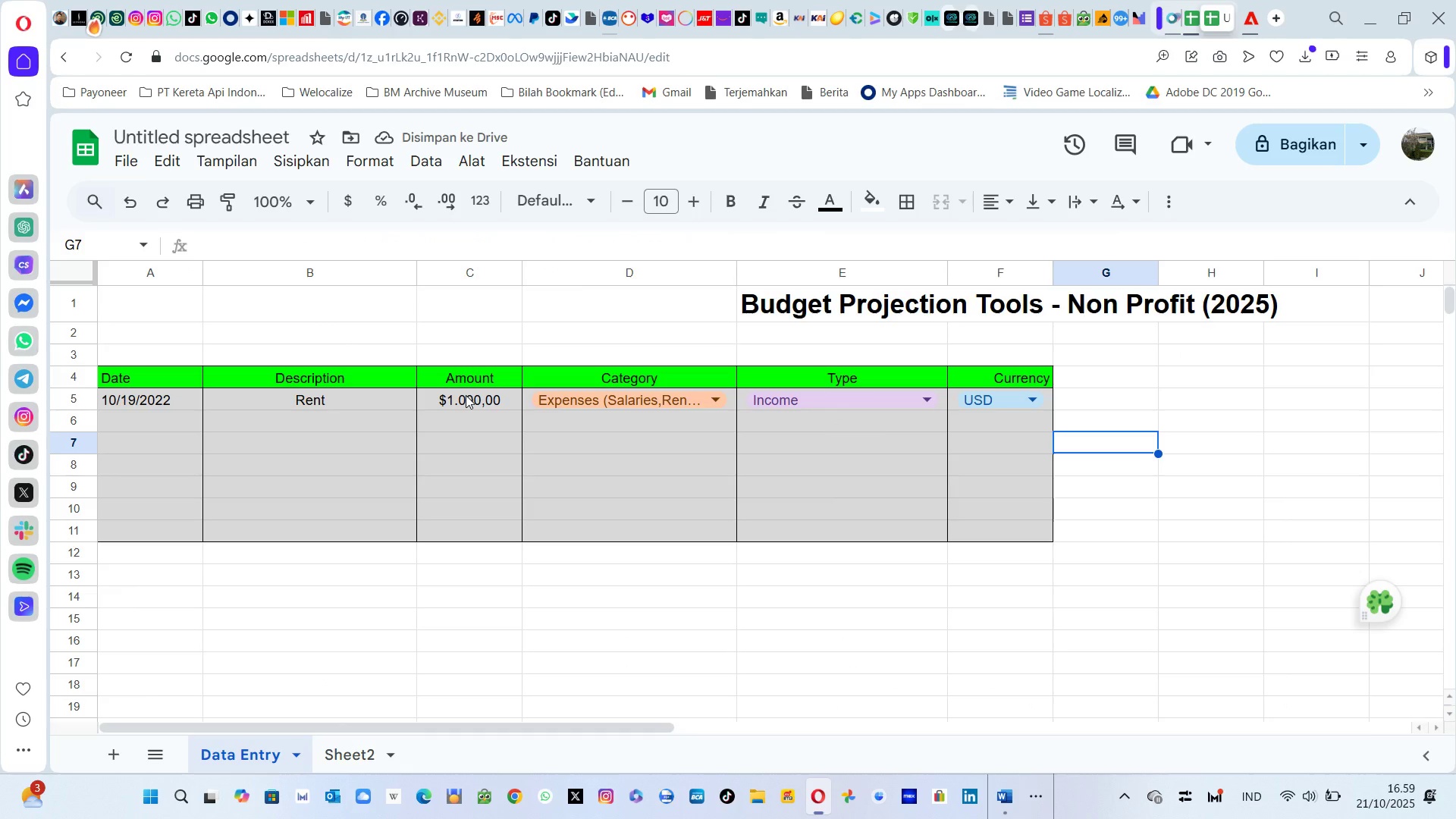 
left_click([466, 401])
 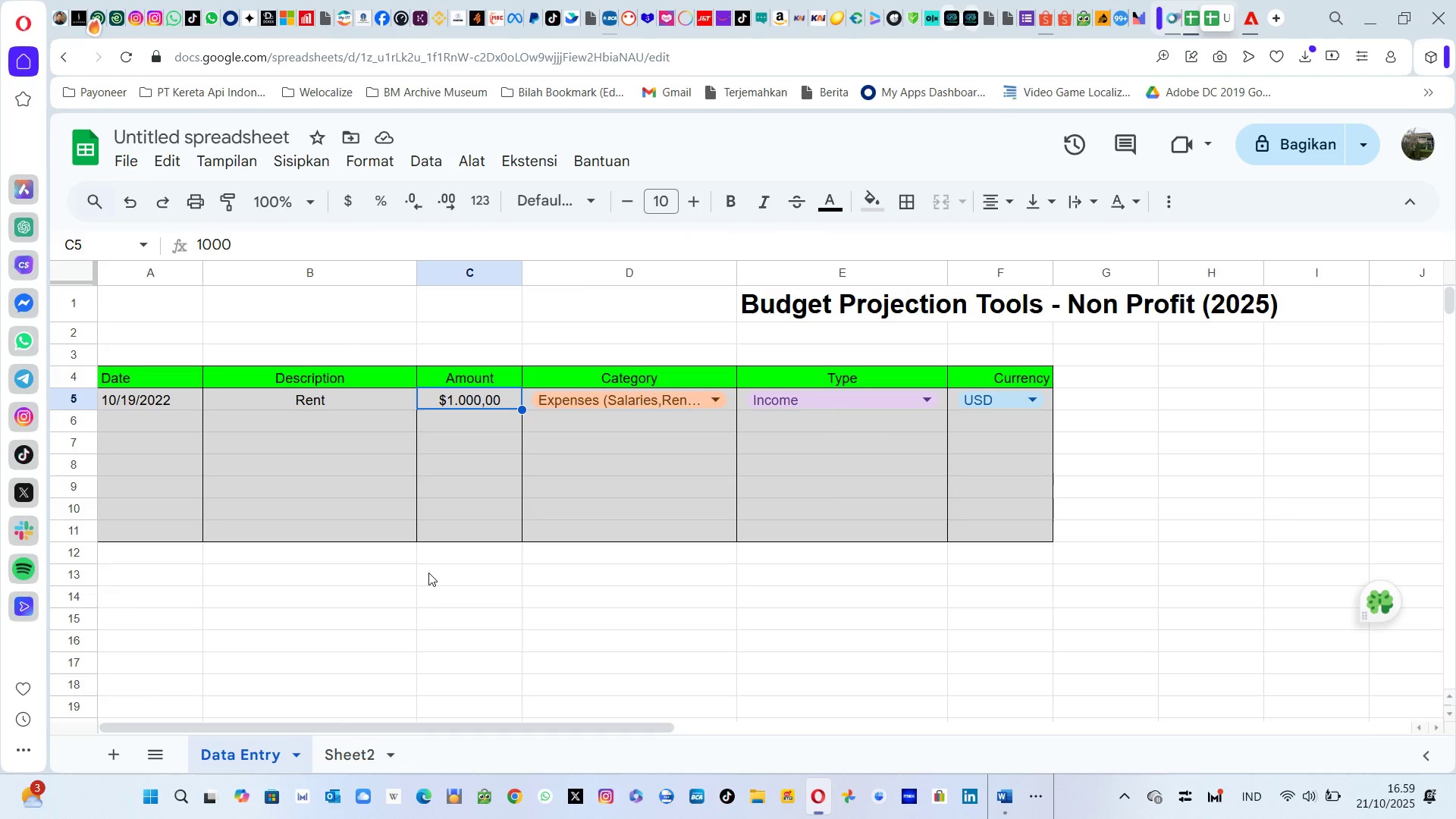 
key(Enter)
 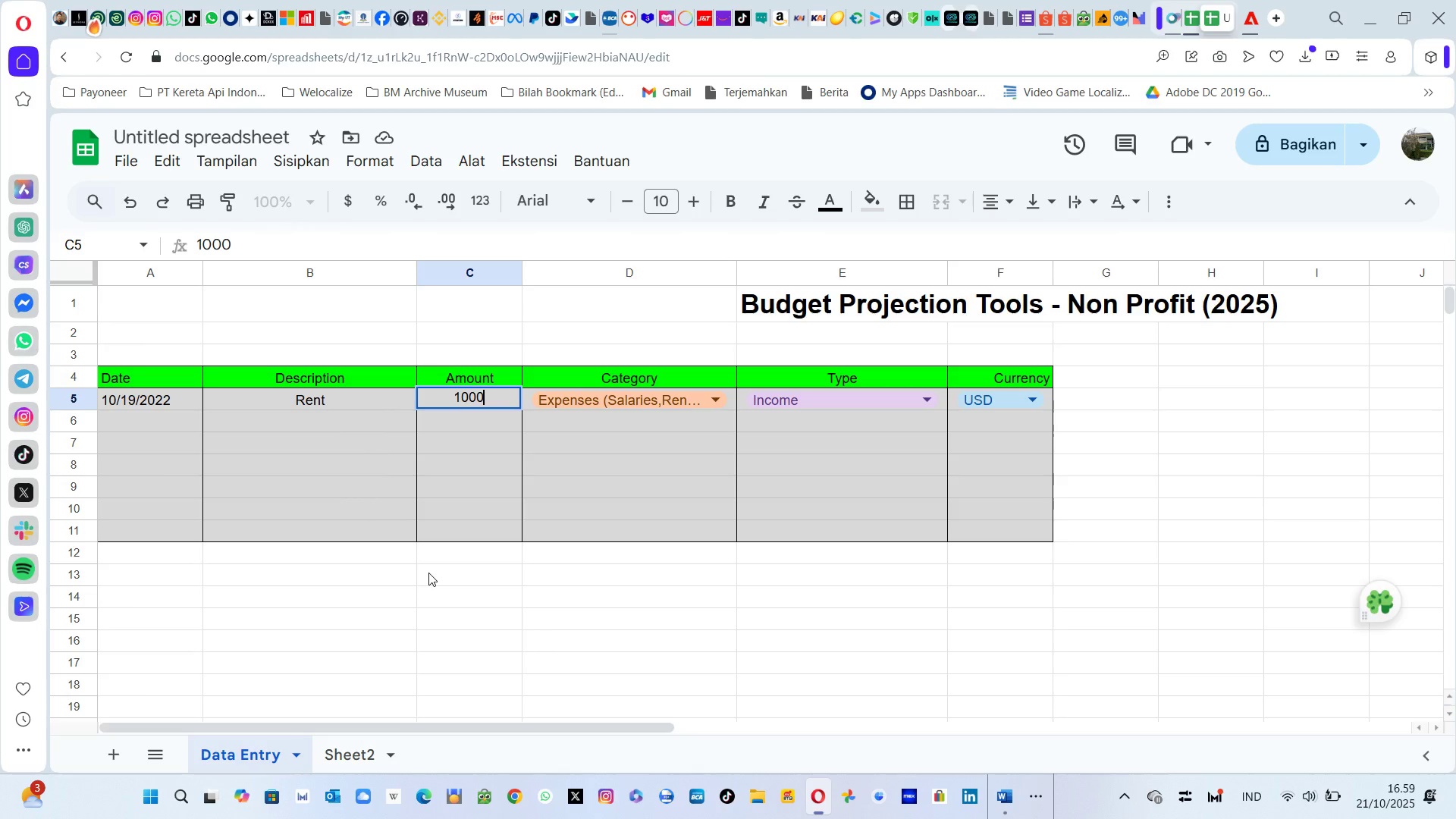 
key(Enter)
 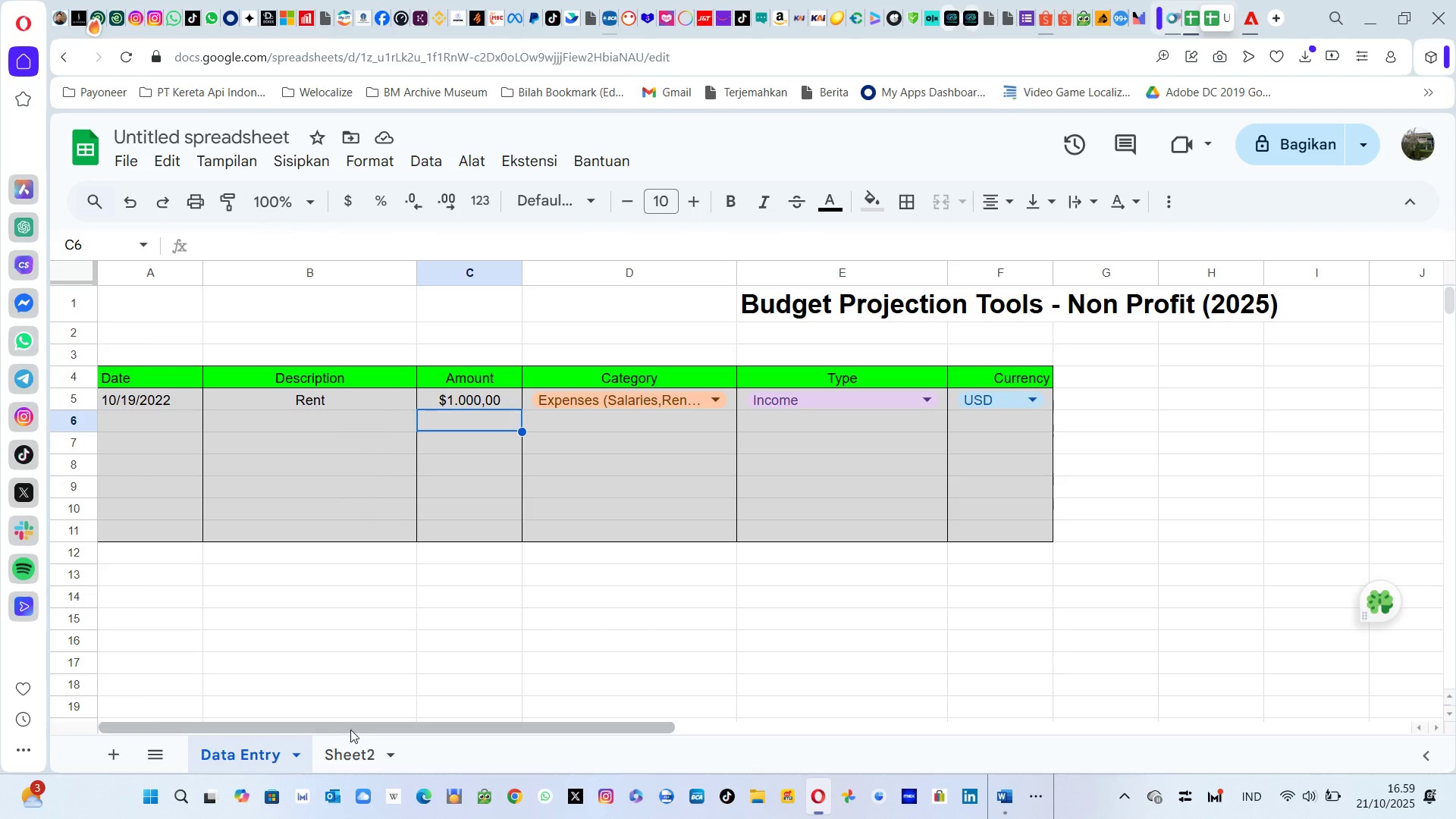 
left_click([350, 768])
 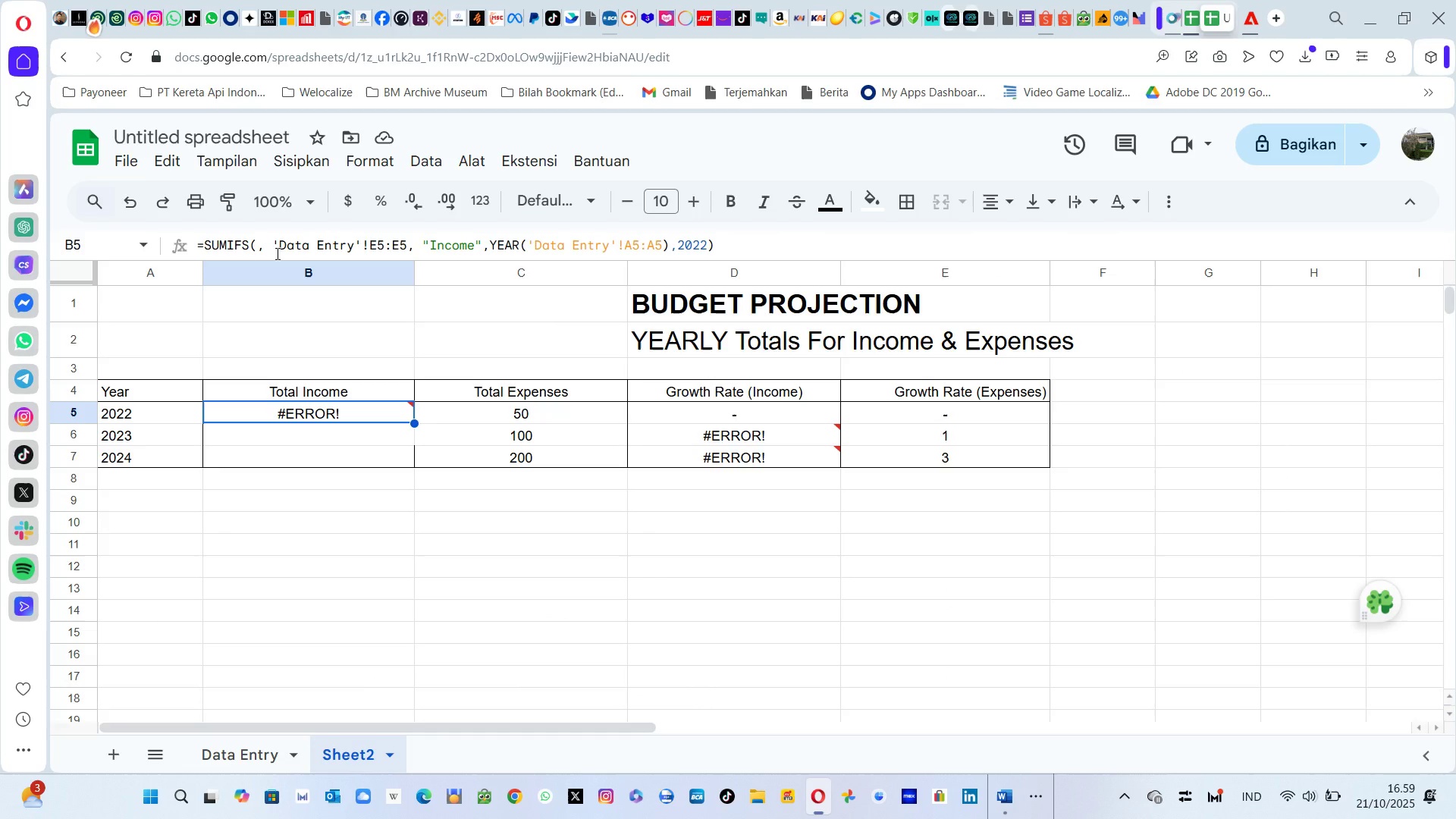 
left_click([271, 251])
 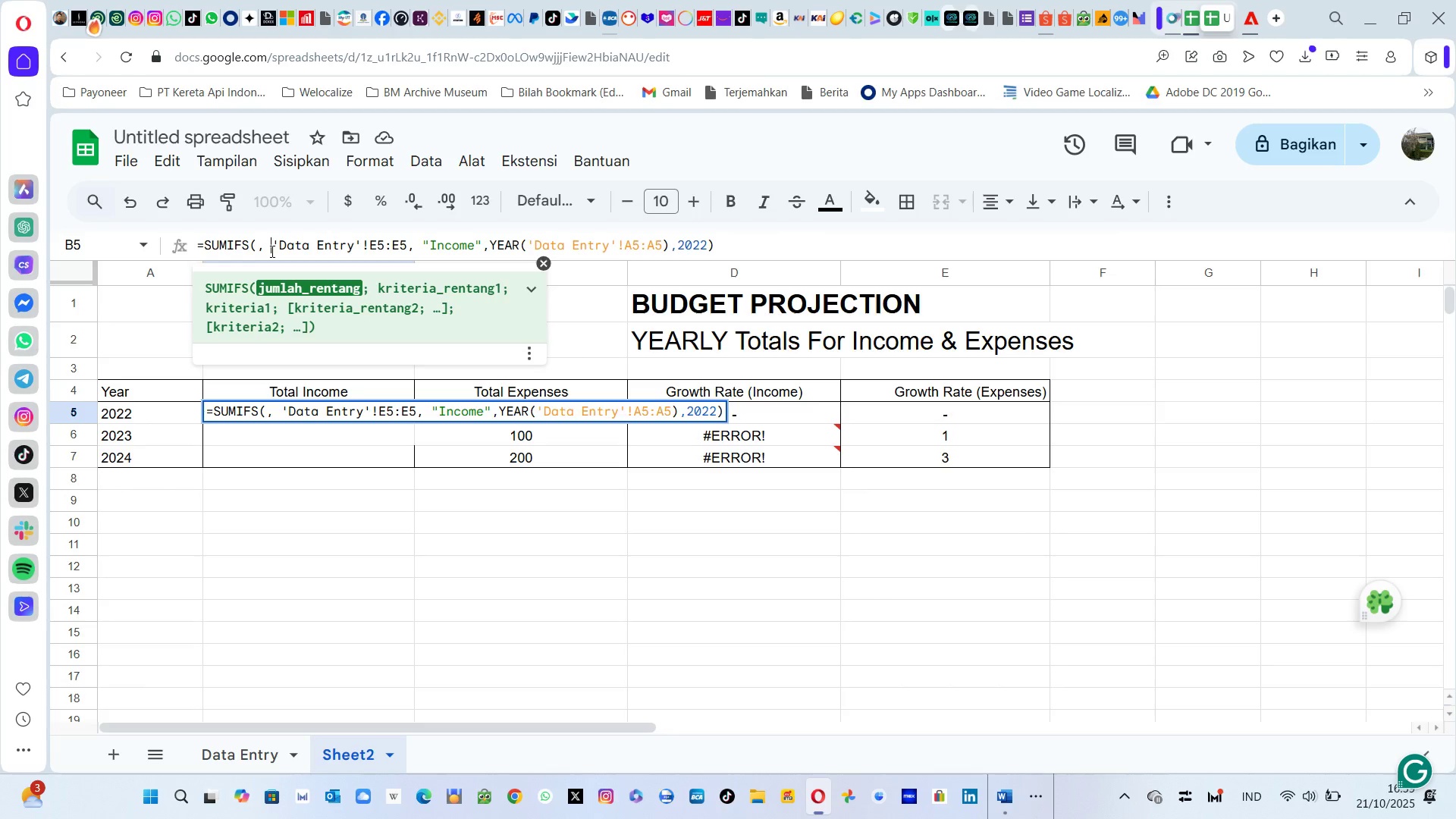 
key(ArrowLeft)
 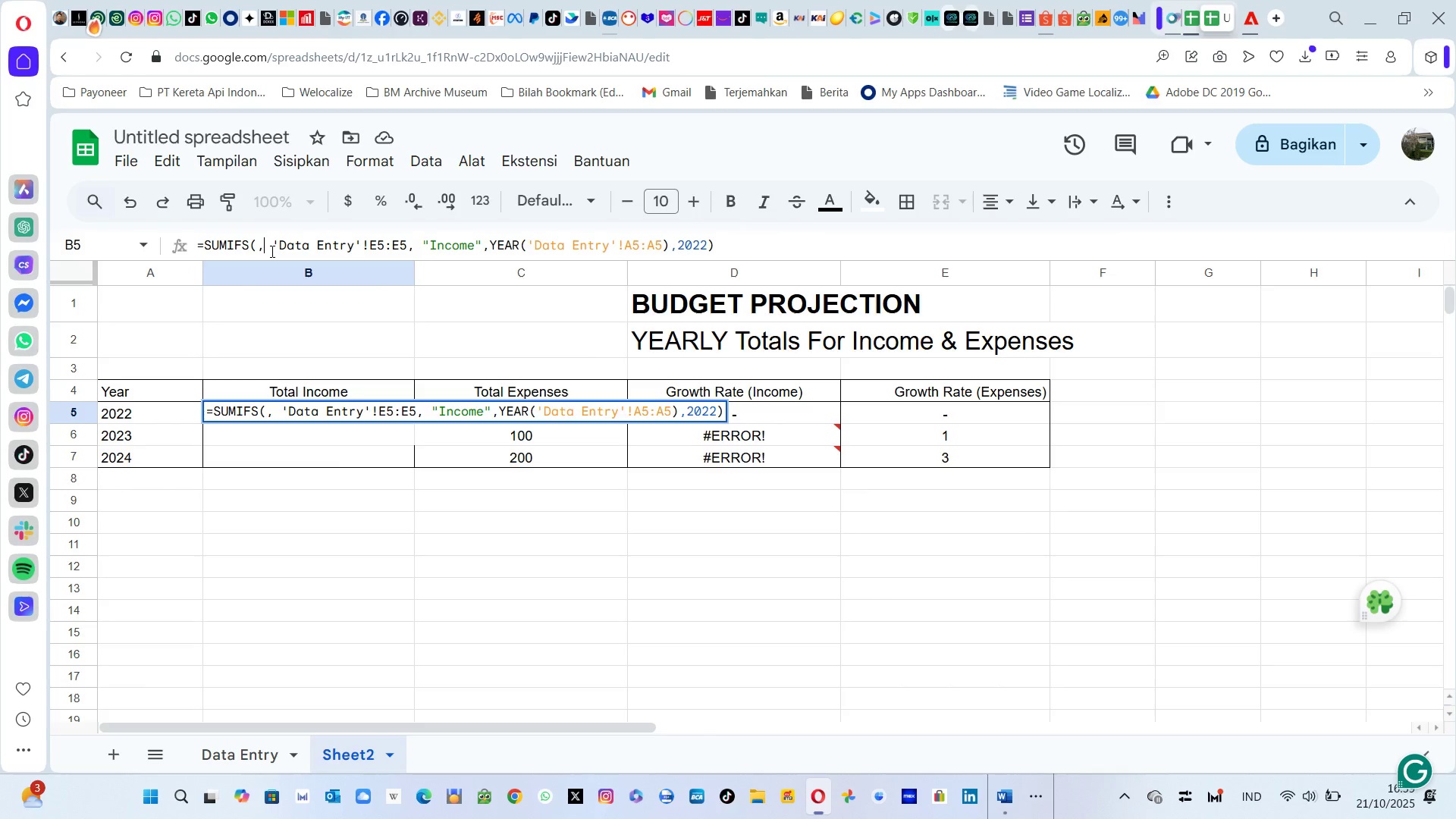 
key(ArrowLeft)
 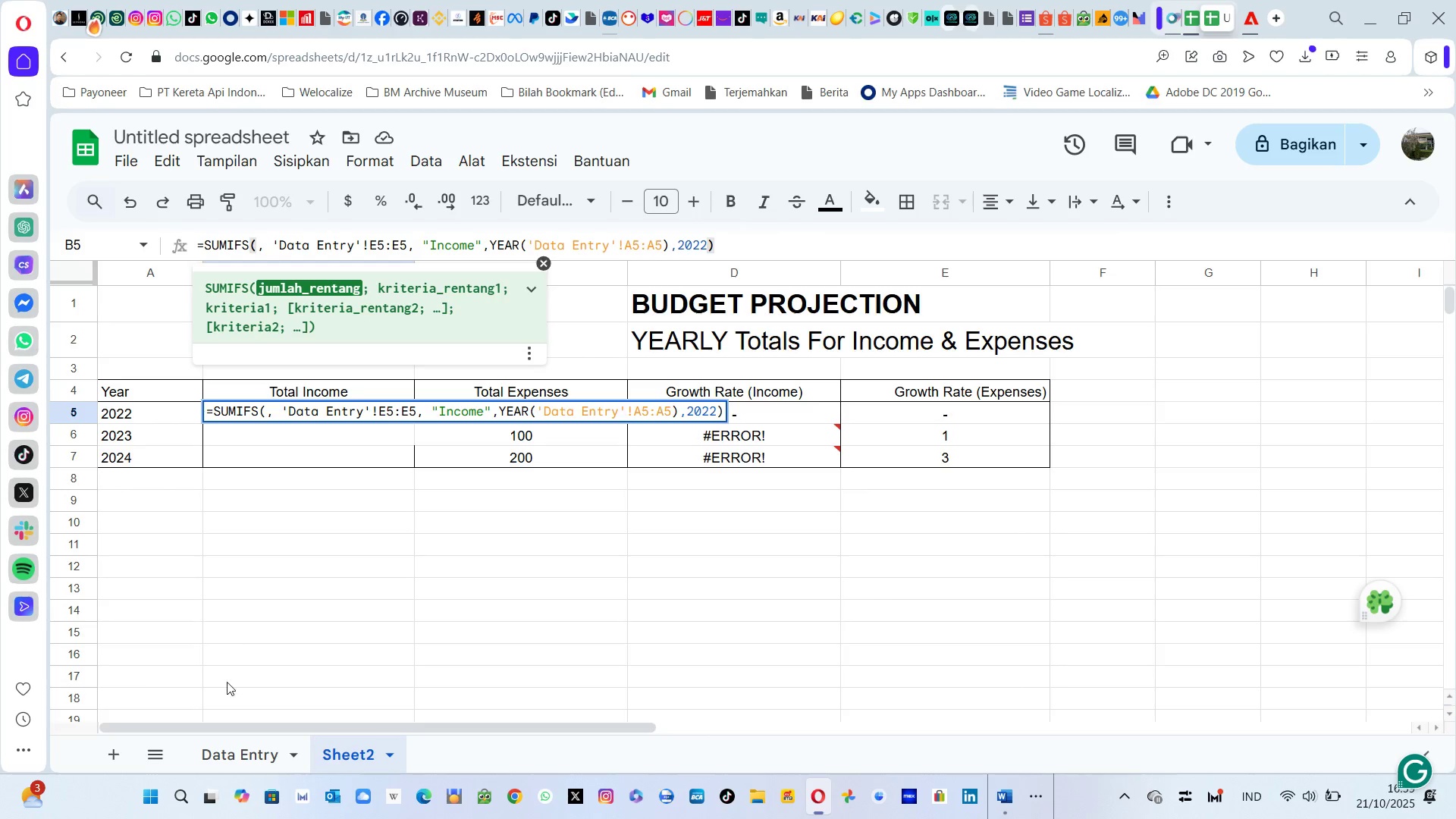 
left_click([231, 752])
 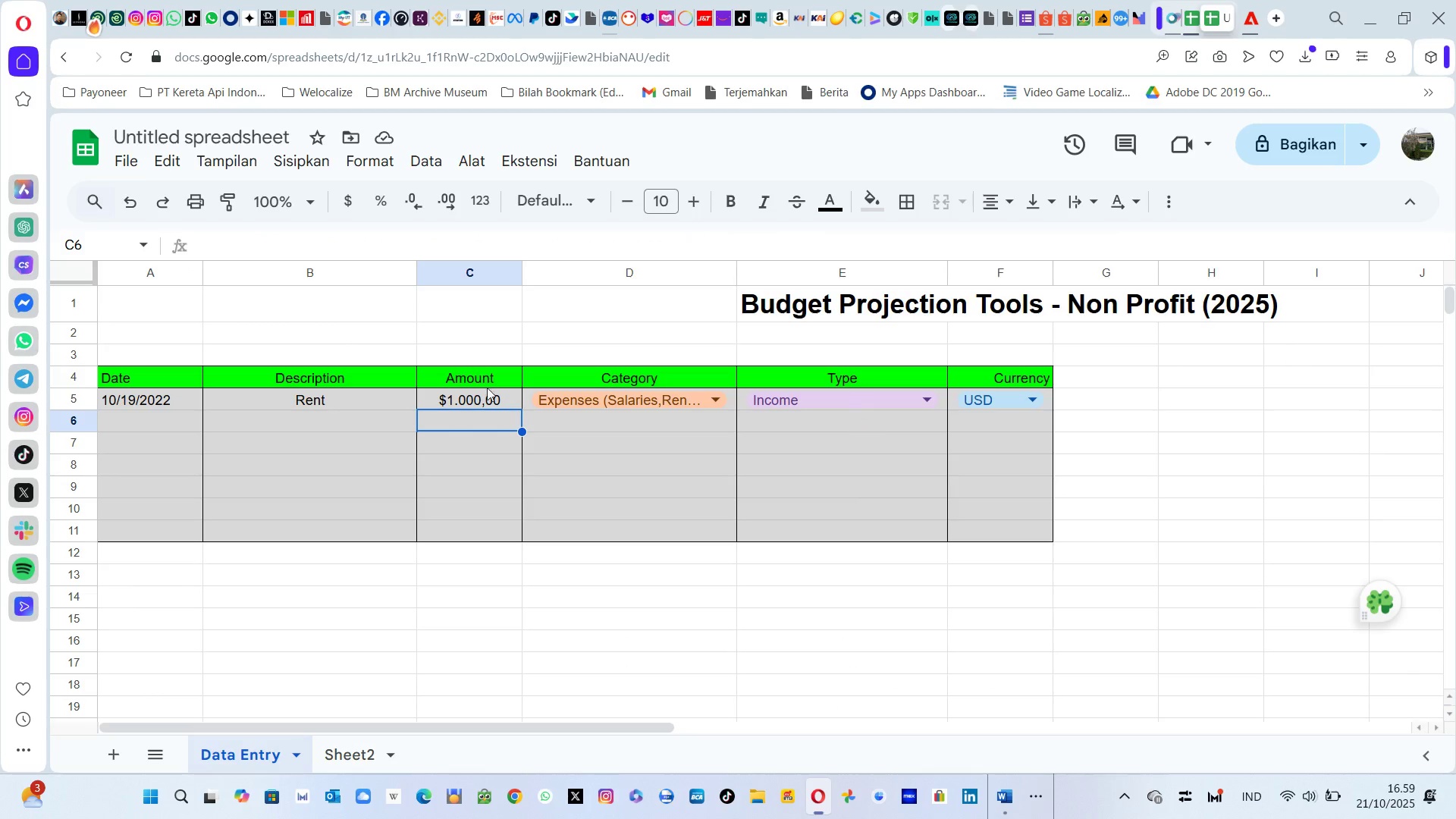 
left_click([481, 403])
 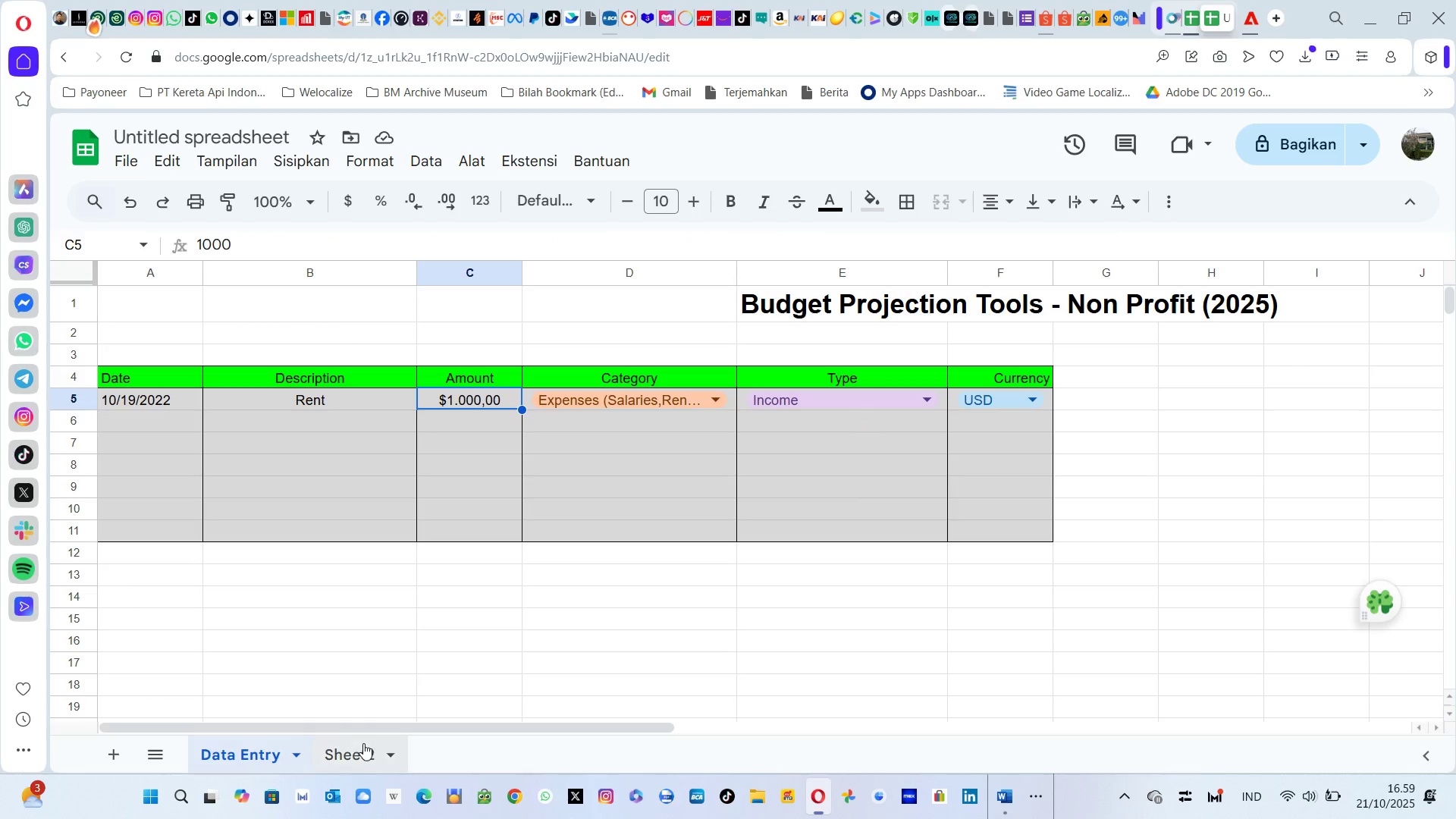 
left_click([363, 743])
 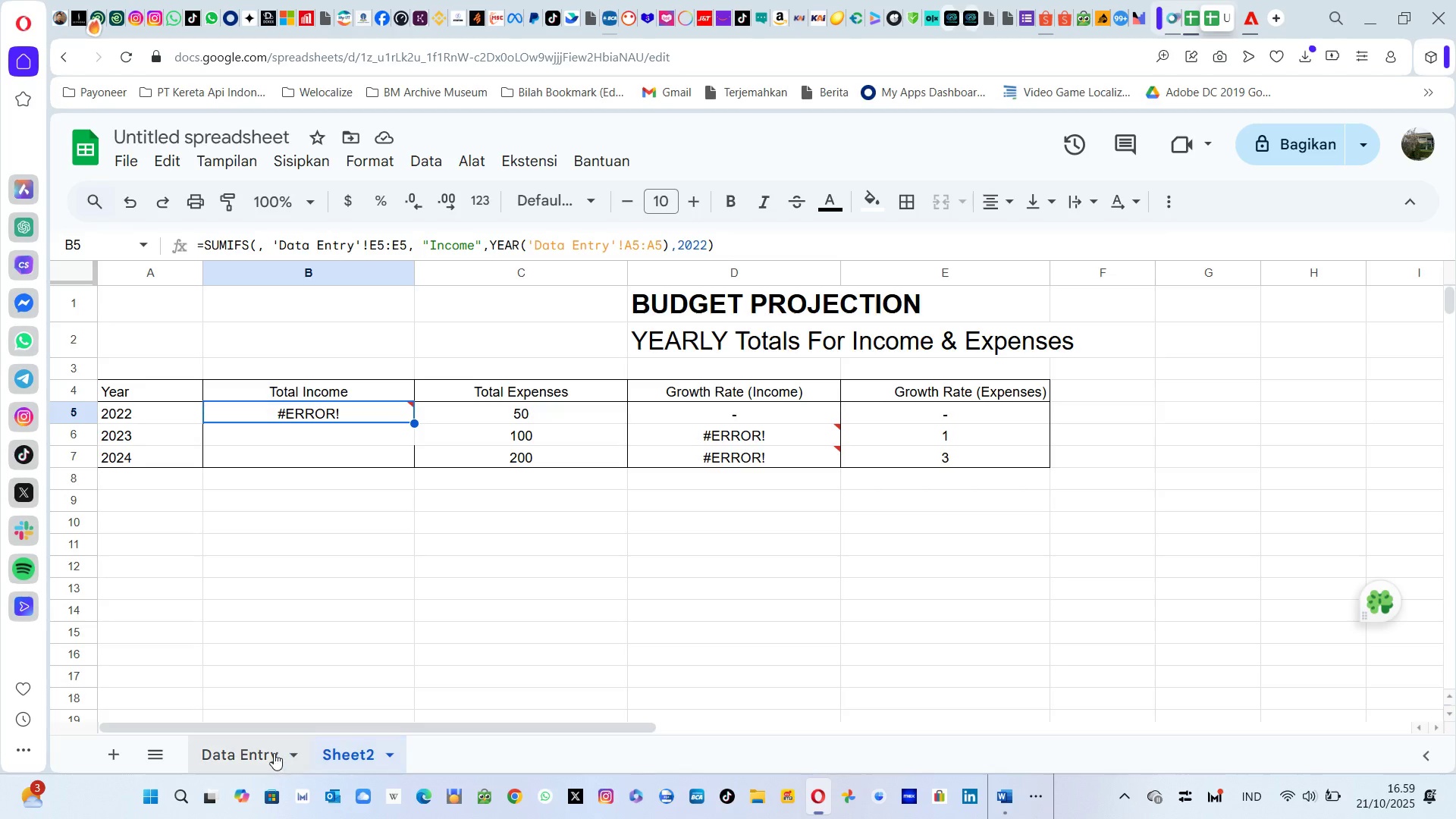 
left_click([273, 753])
 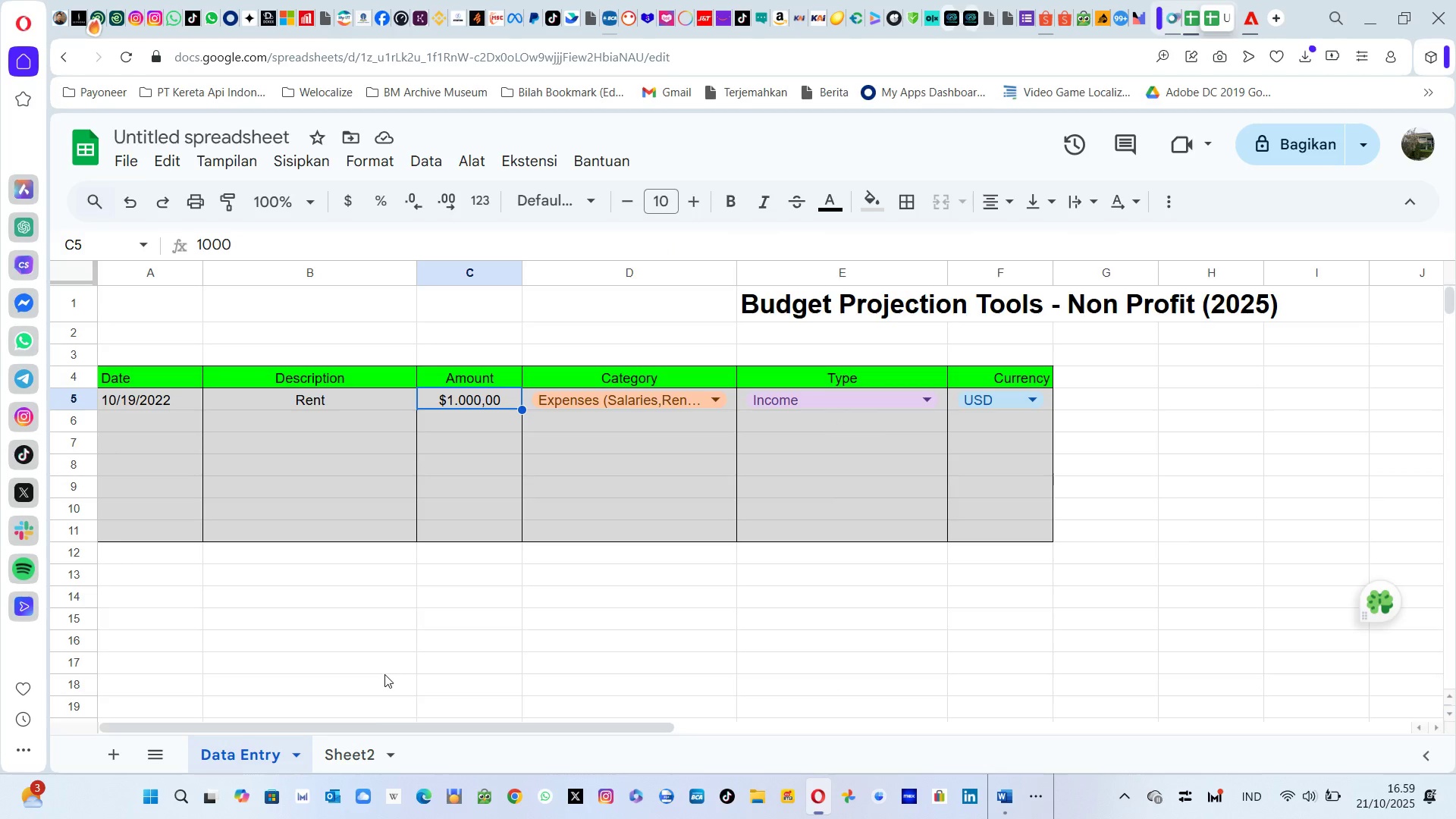 
left_click([353, 745])
 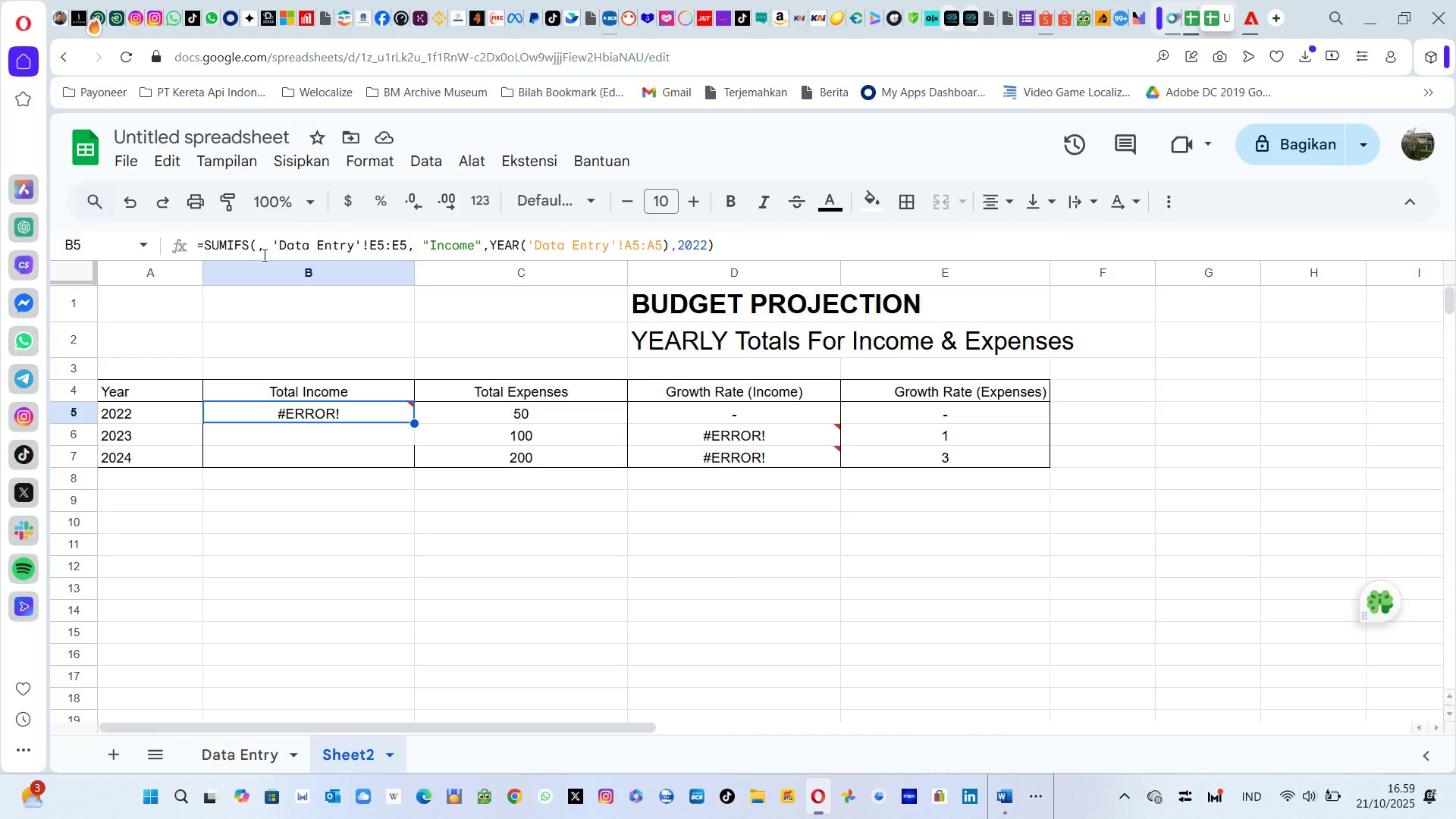 
left_click([259, 248])
 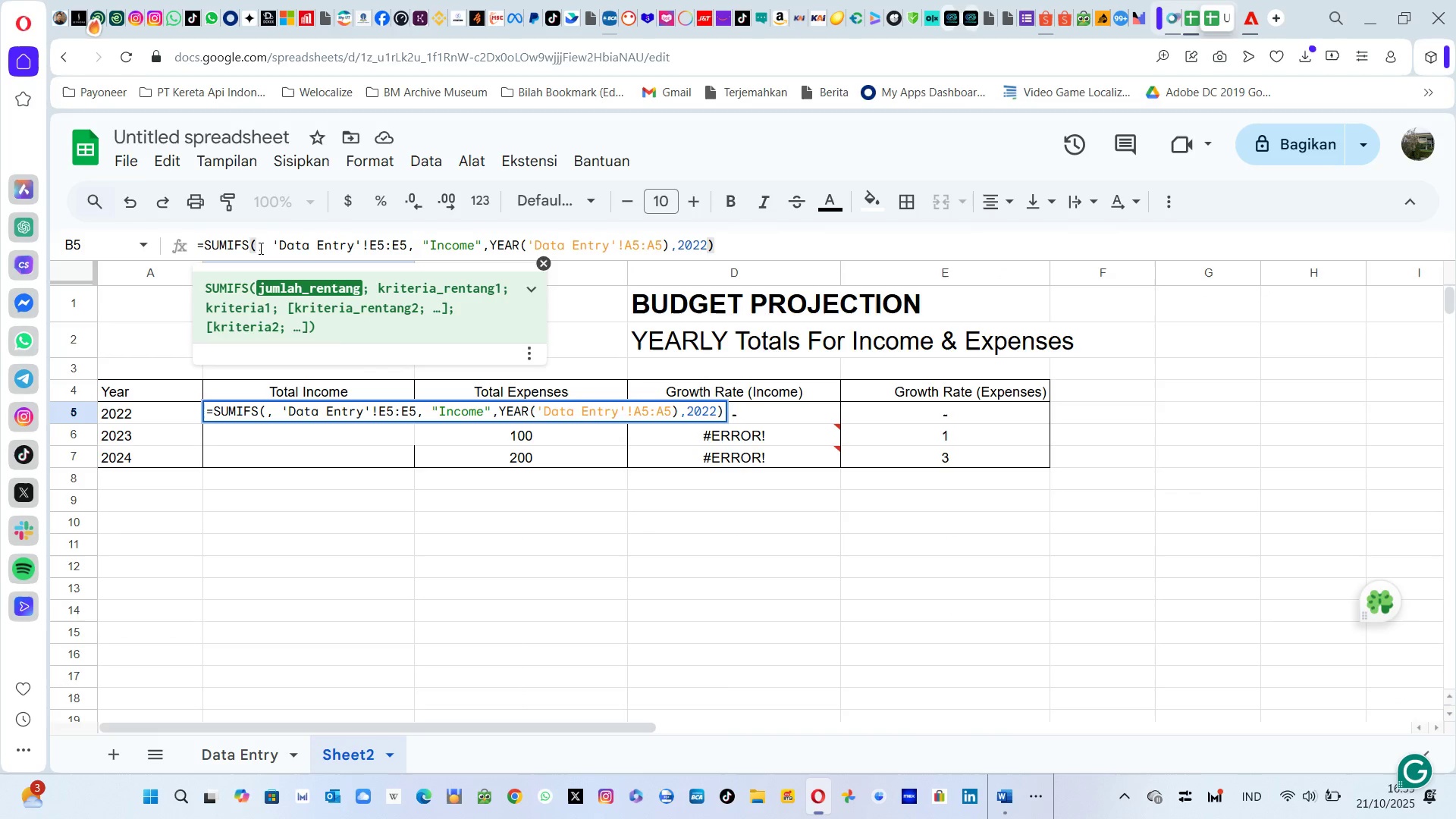 
type('Date)
key(Backspace)
type(a )
key(Backspace)
type( Enr)
key(Backspace)
type(try'!C5:C)
key(Backspace)
type(C9)
key(Backspace)
type(8)
key(Backspace)
type(8)
 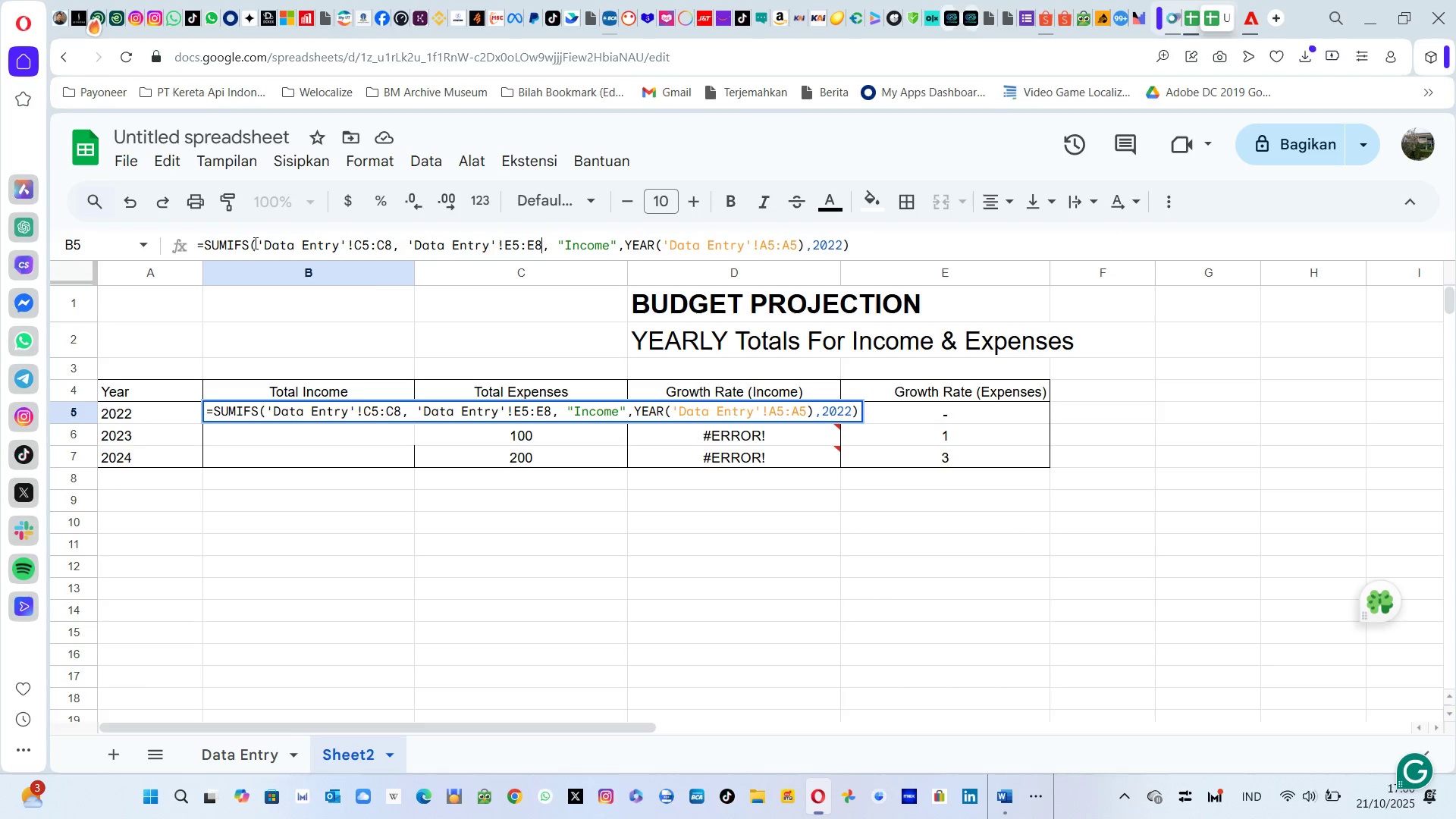 
 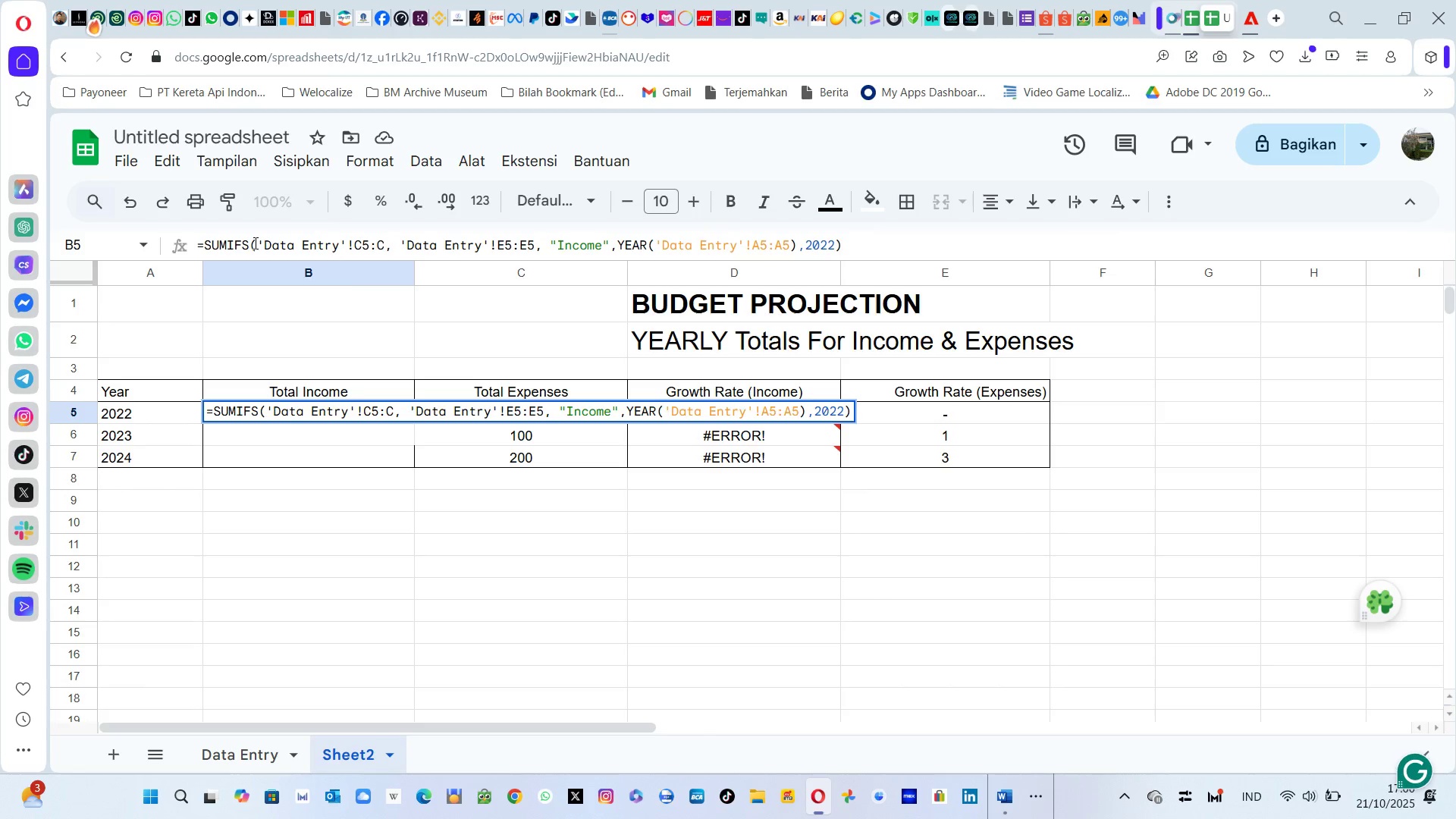 
hold_key(key=ArrowRight, duration=1.06)
 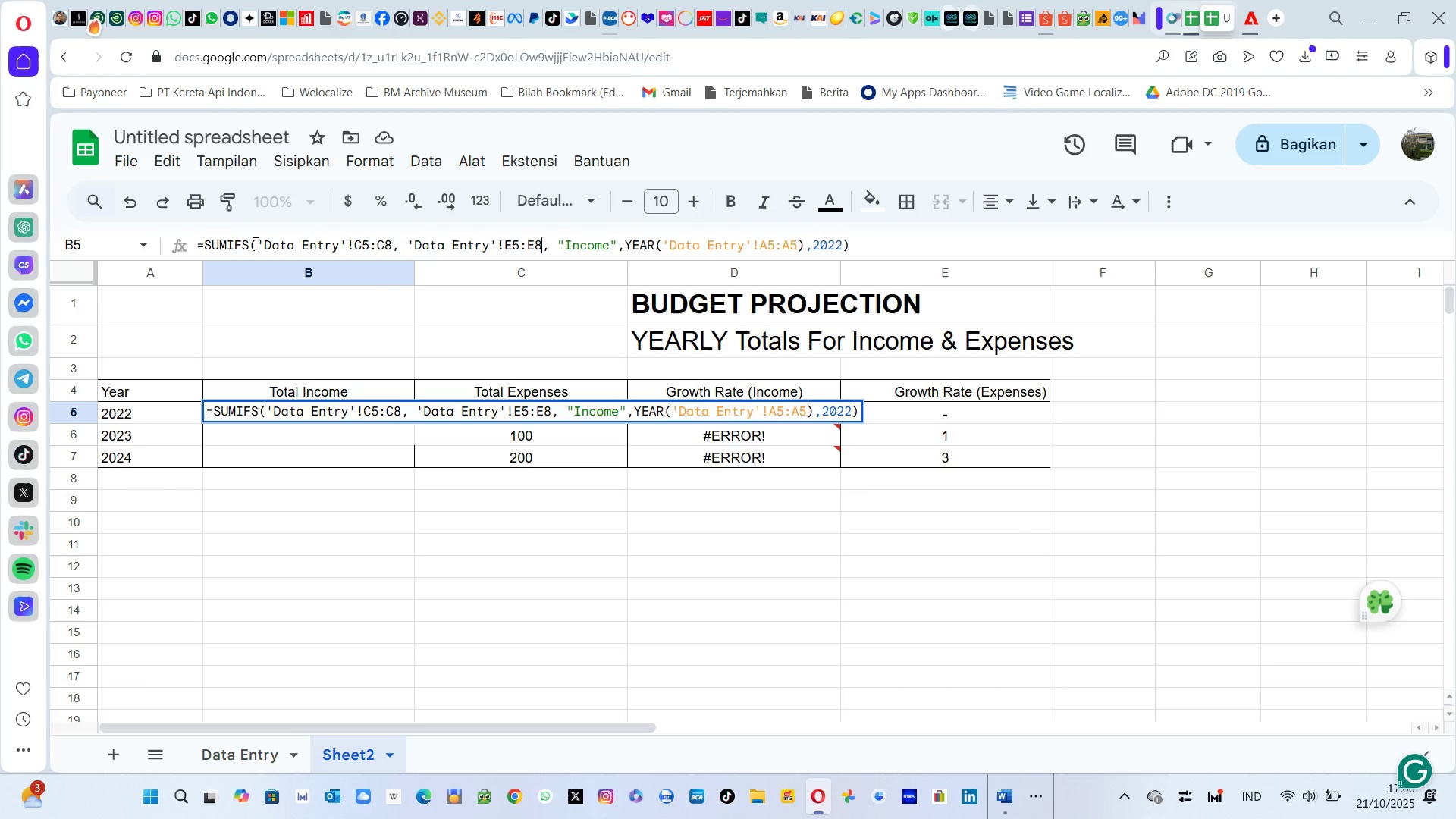 
hold_key(key=ArrowRight, duration=1.51)
 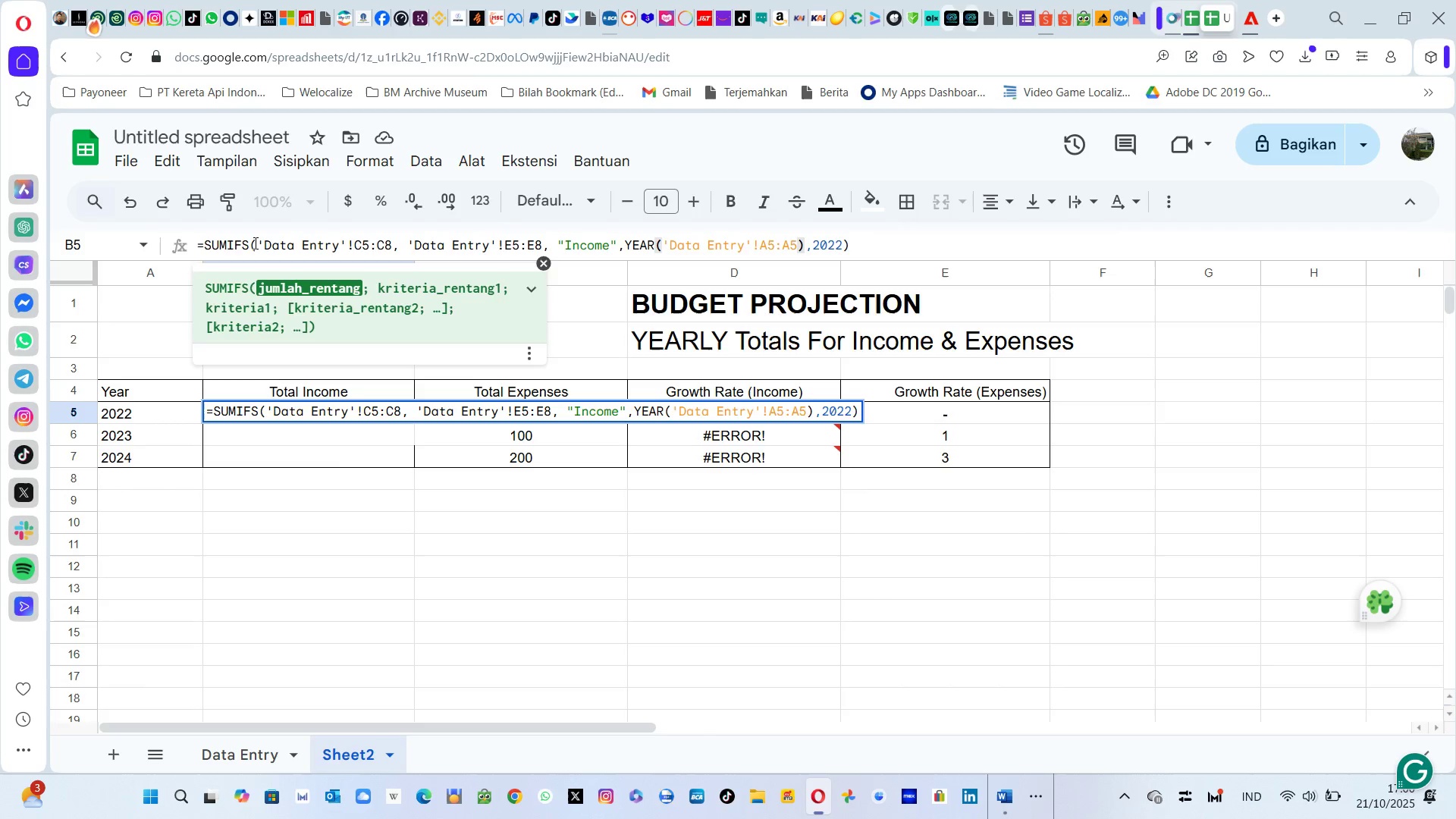 
hold_key(key=ArrowLeft, duration=0.69)
 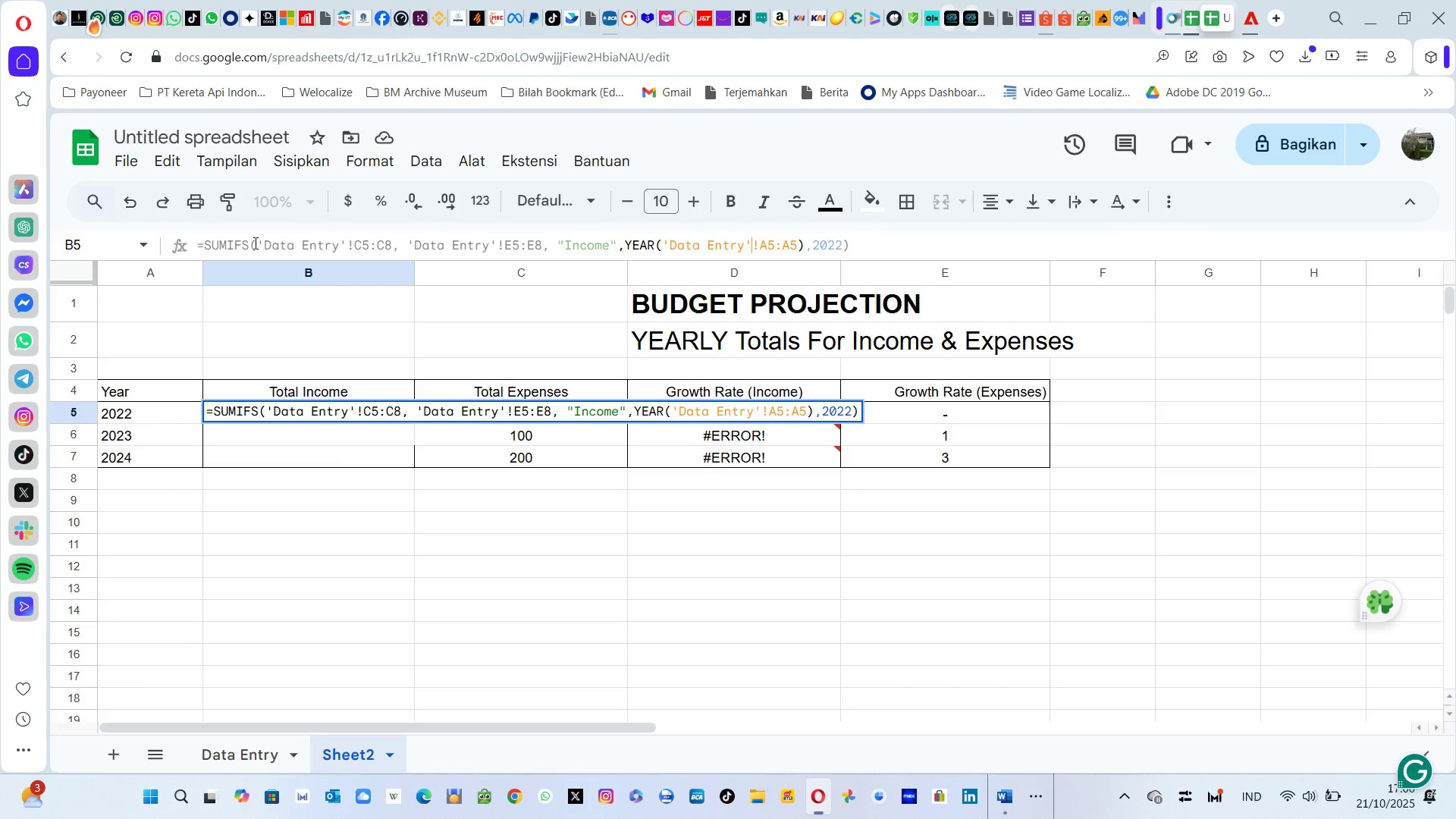 
hold_key(key=ArrowRight, duration=0.65)
 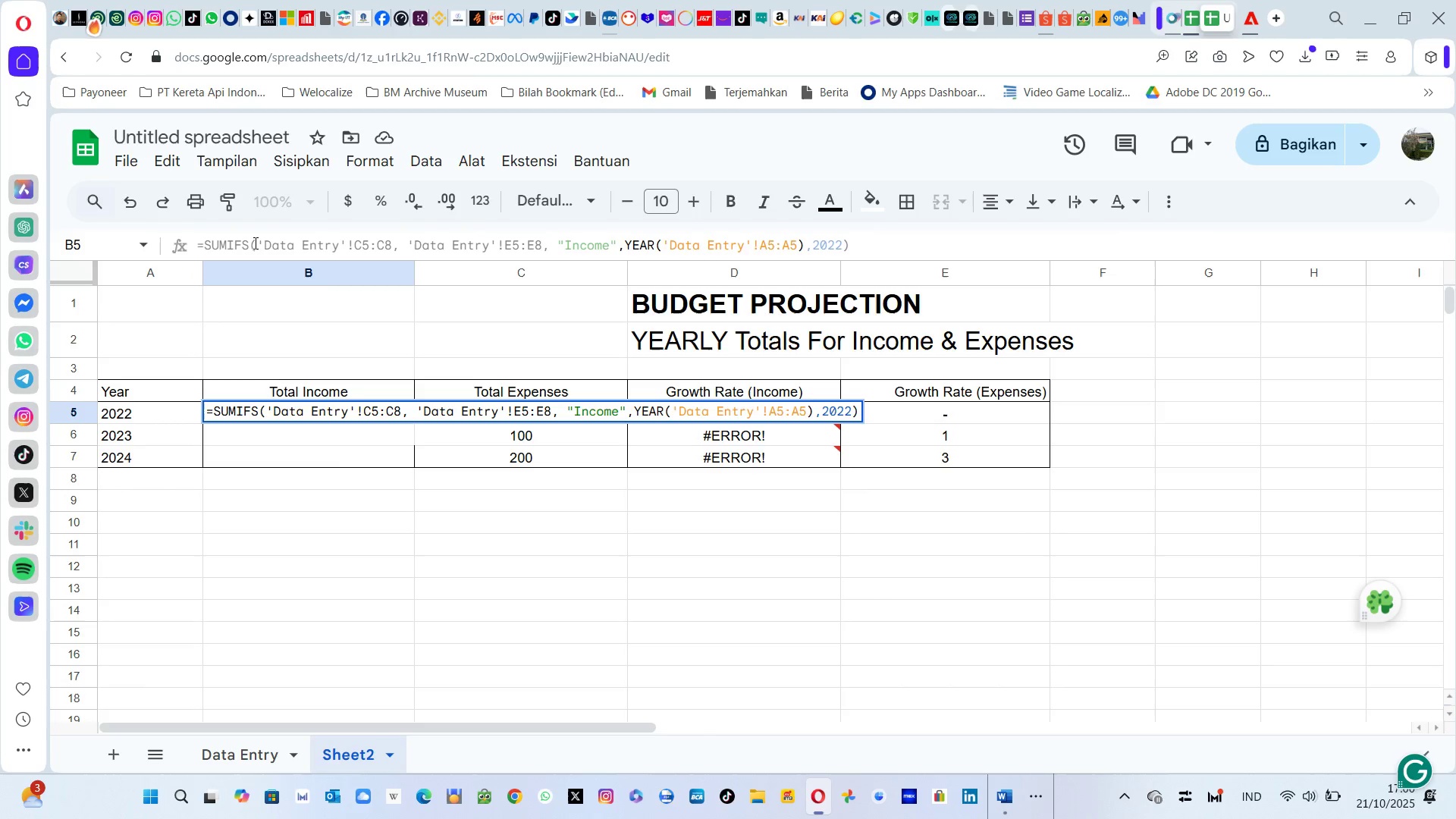 
key(Backspace)
 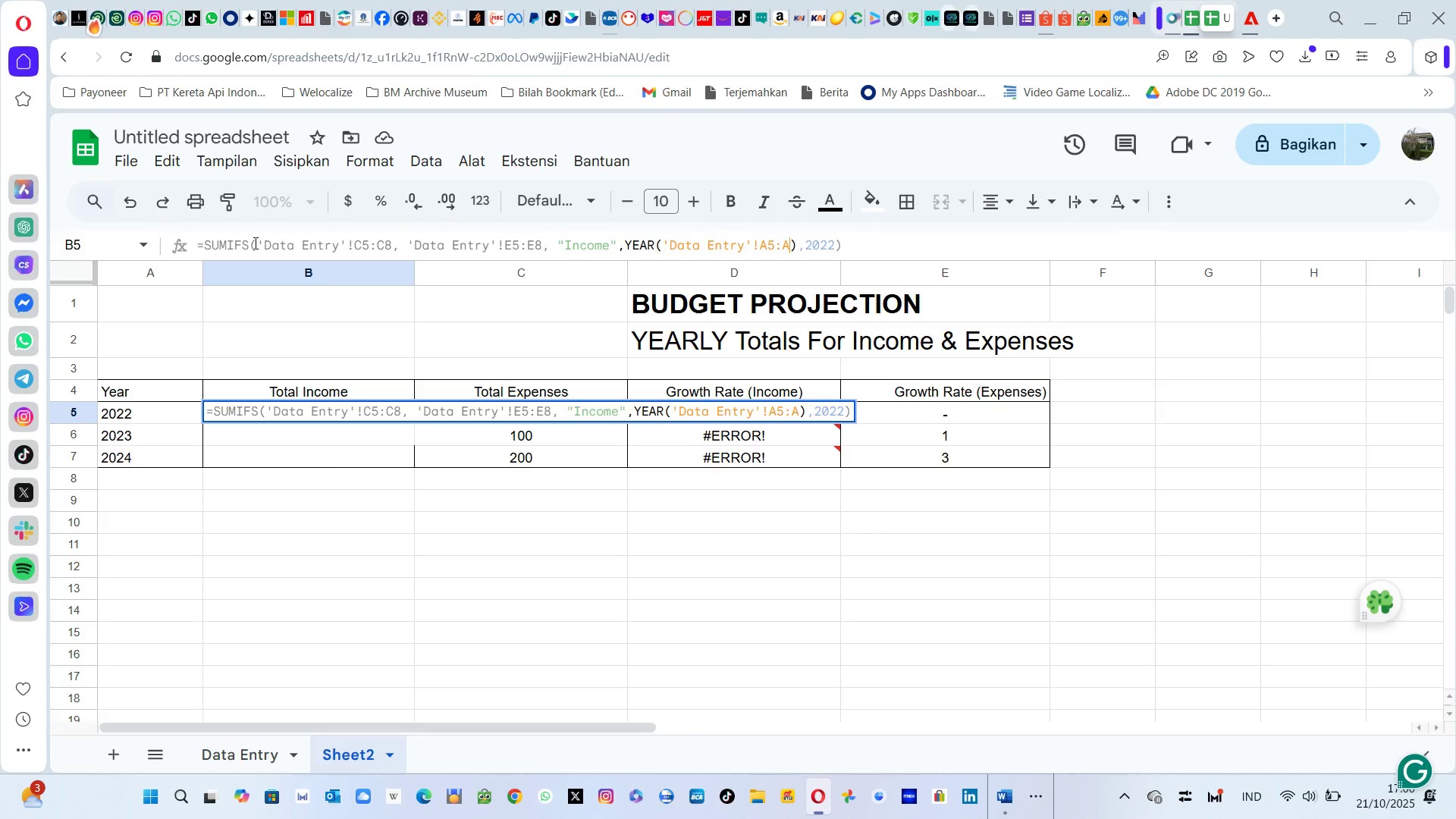 
key(8)
 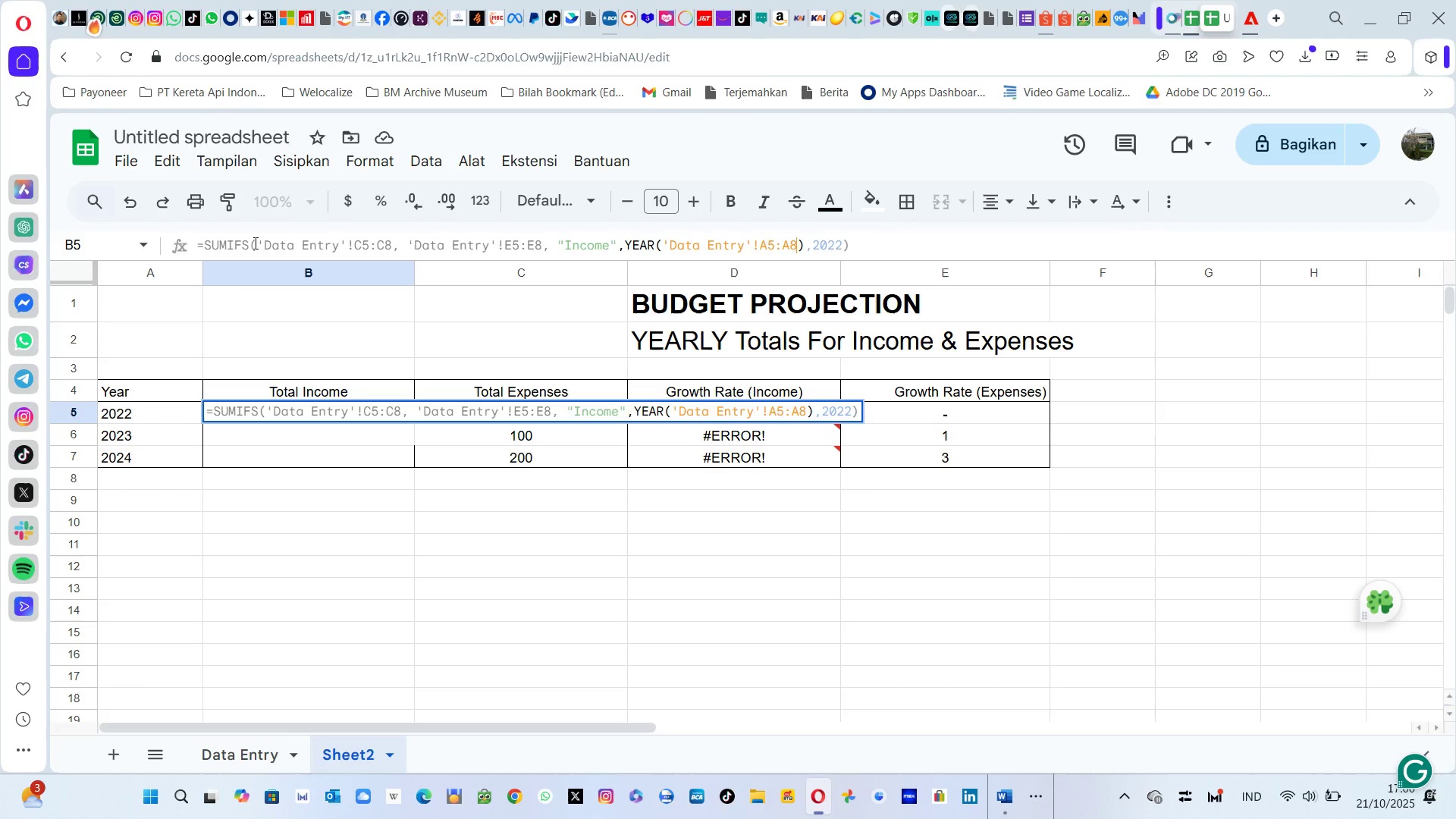 
key(Enter)
 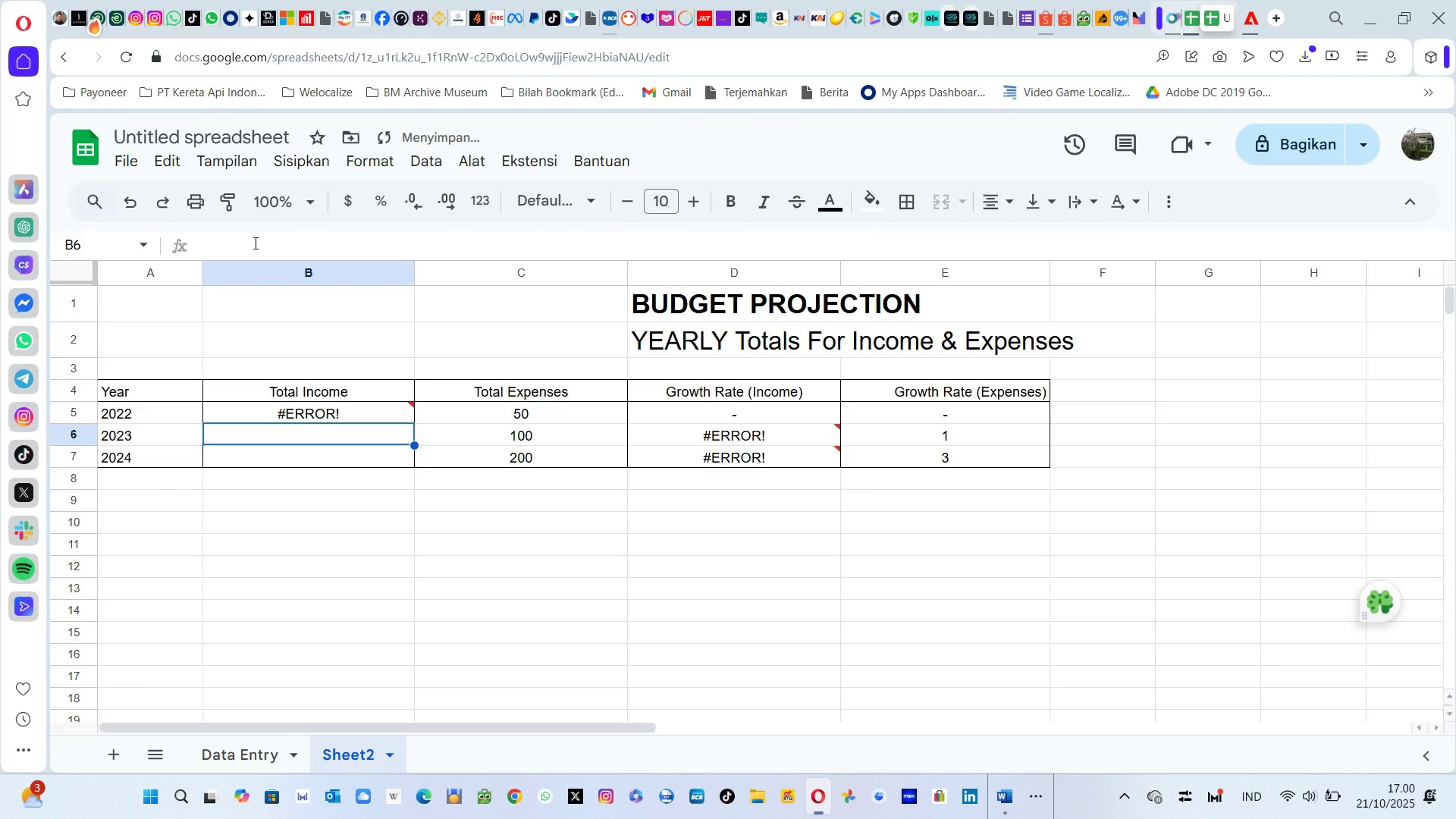 
key(ArrowUp)
 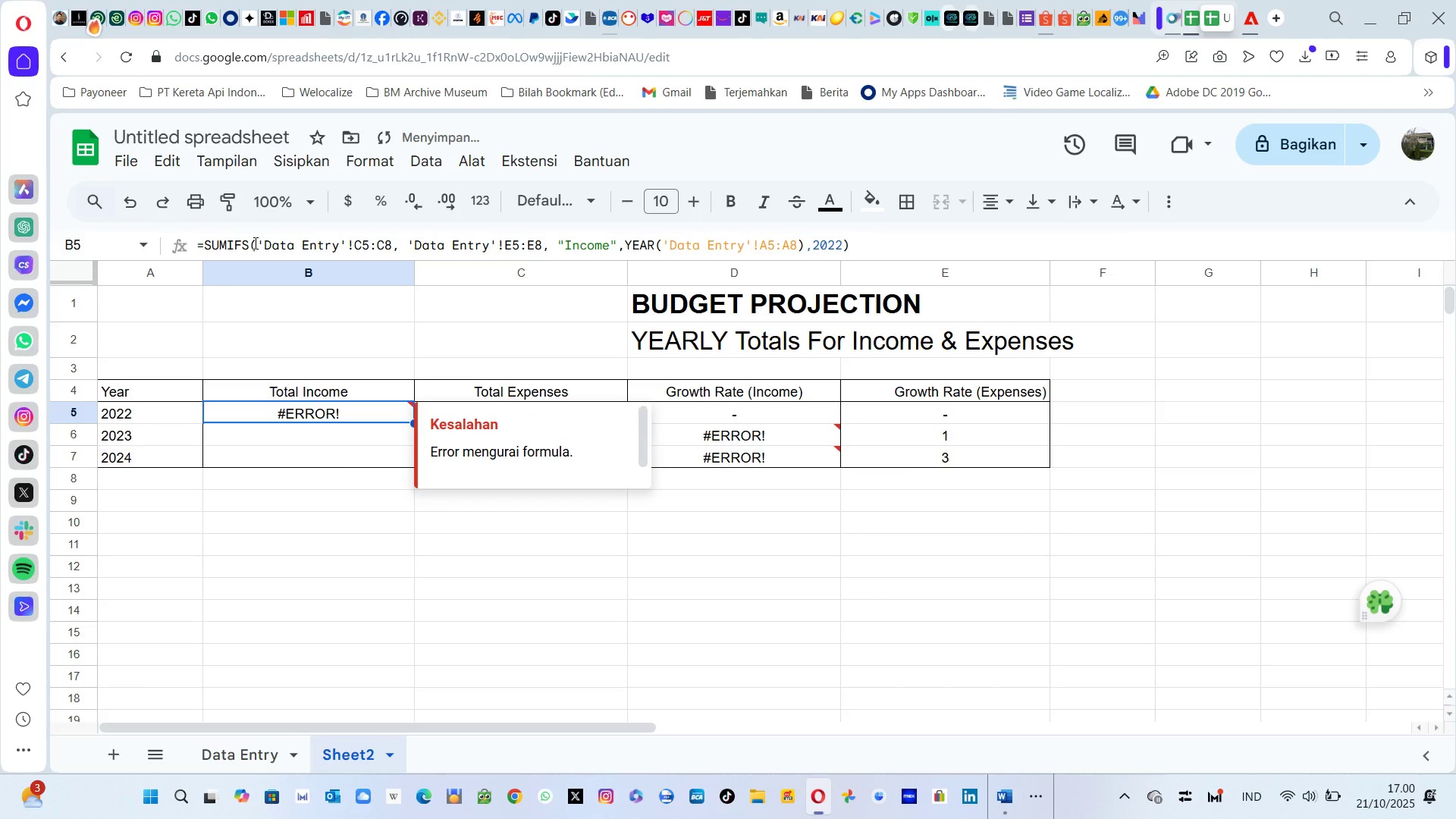 
key(ArrowDown)
 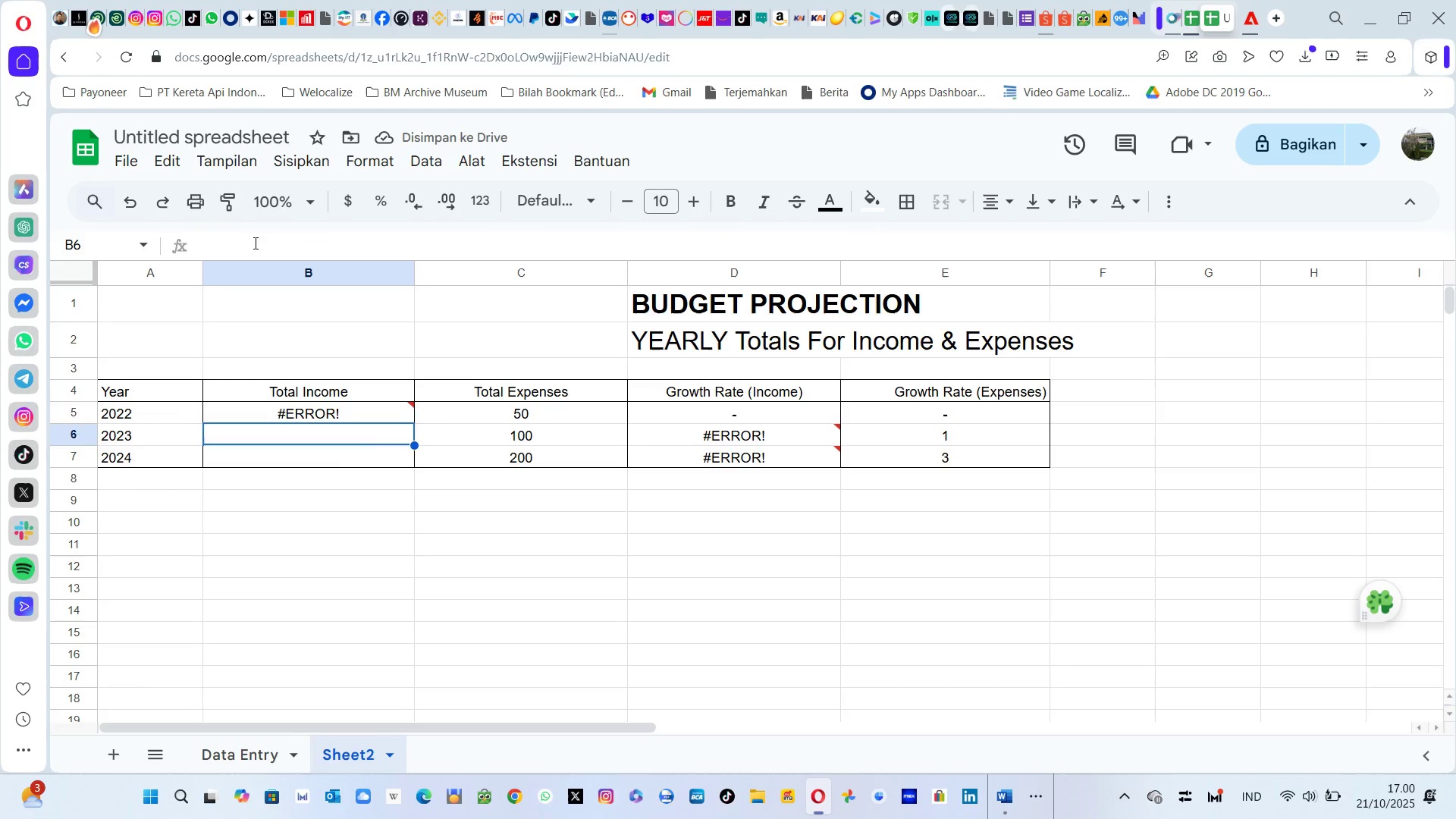 
key(ArrowUp)
 